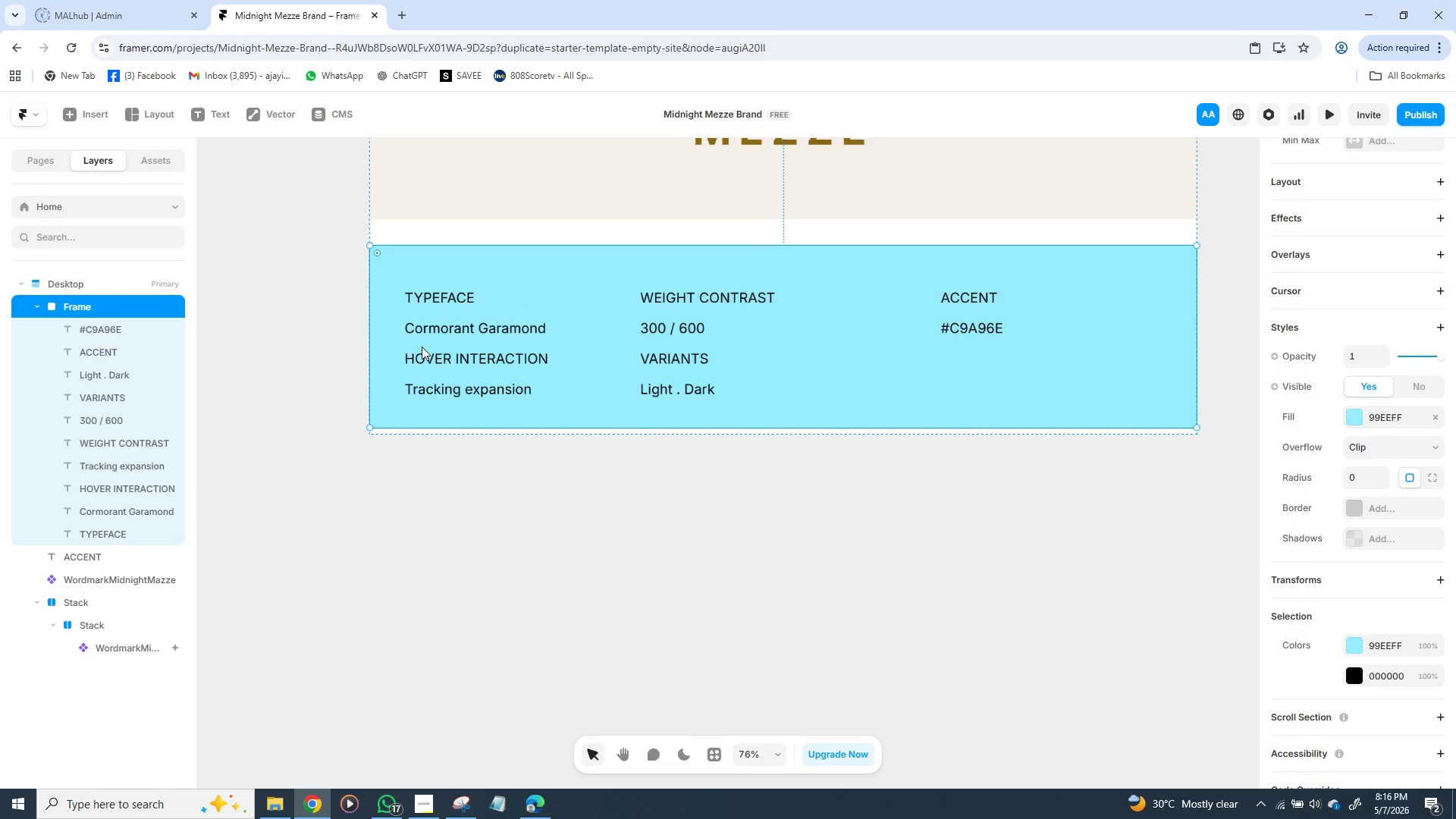 
left_click([441, 296])
 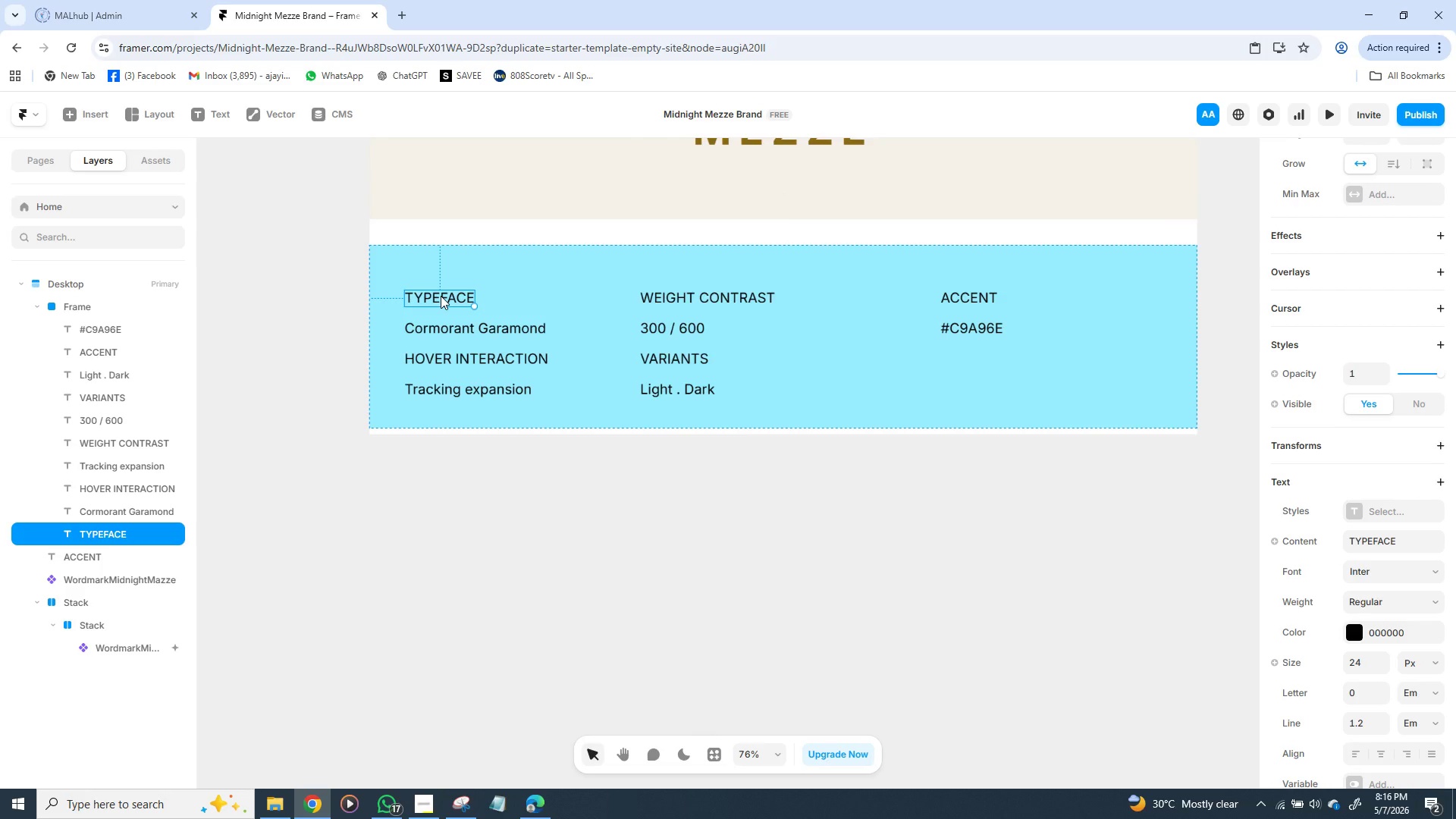 
hold_key(key=ShiftLeft, duration=1.51)
left_click([453, 328])
 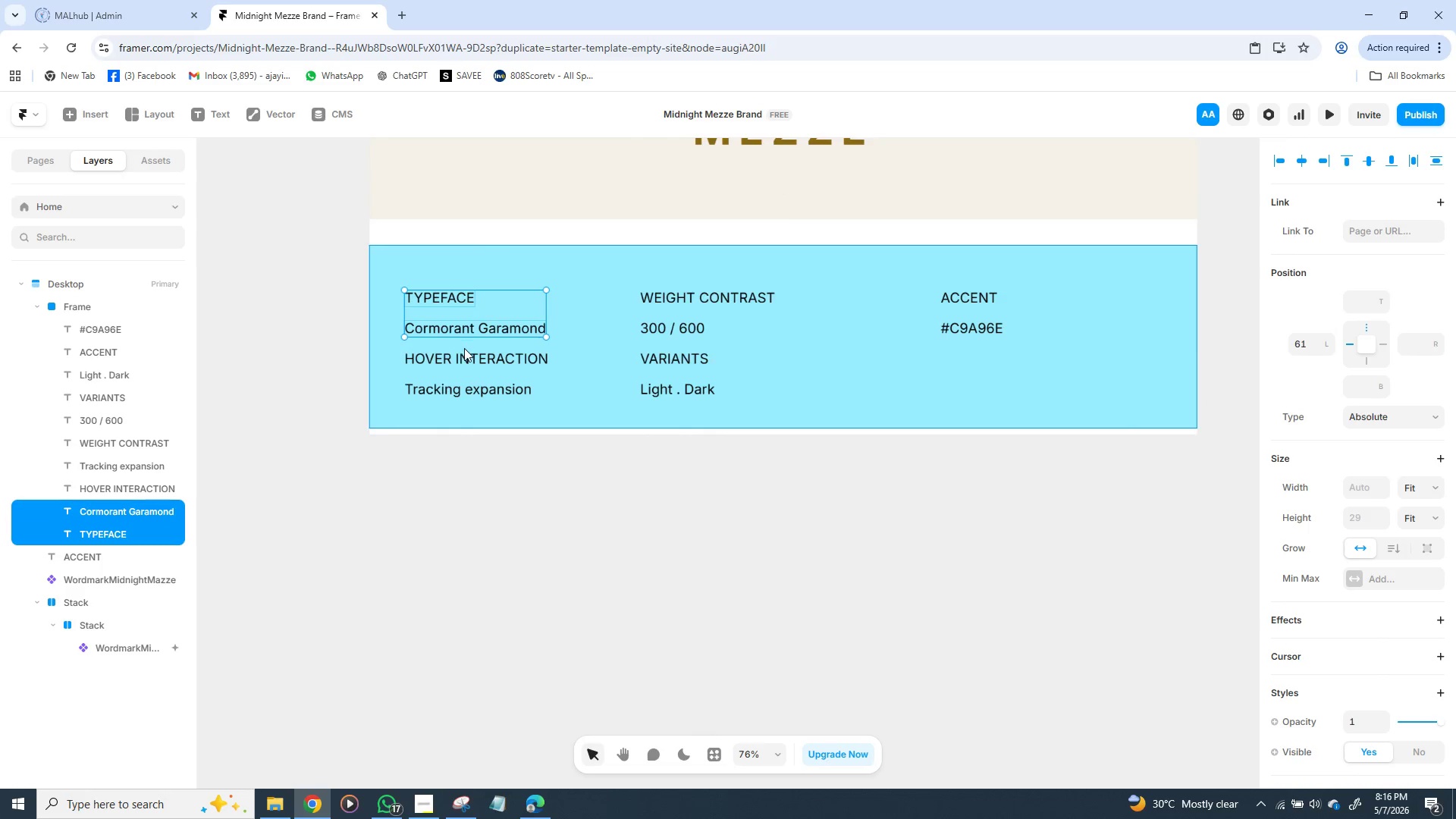 
hold_key(key=ShiftLeft, duration=1.52)
left_click([466, 354])
 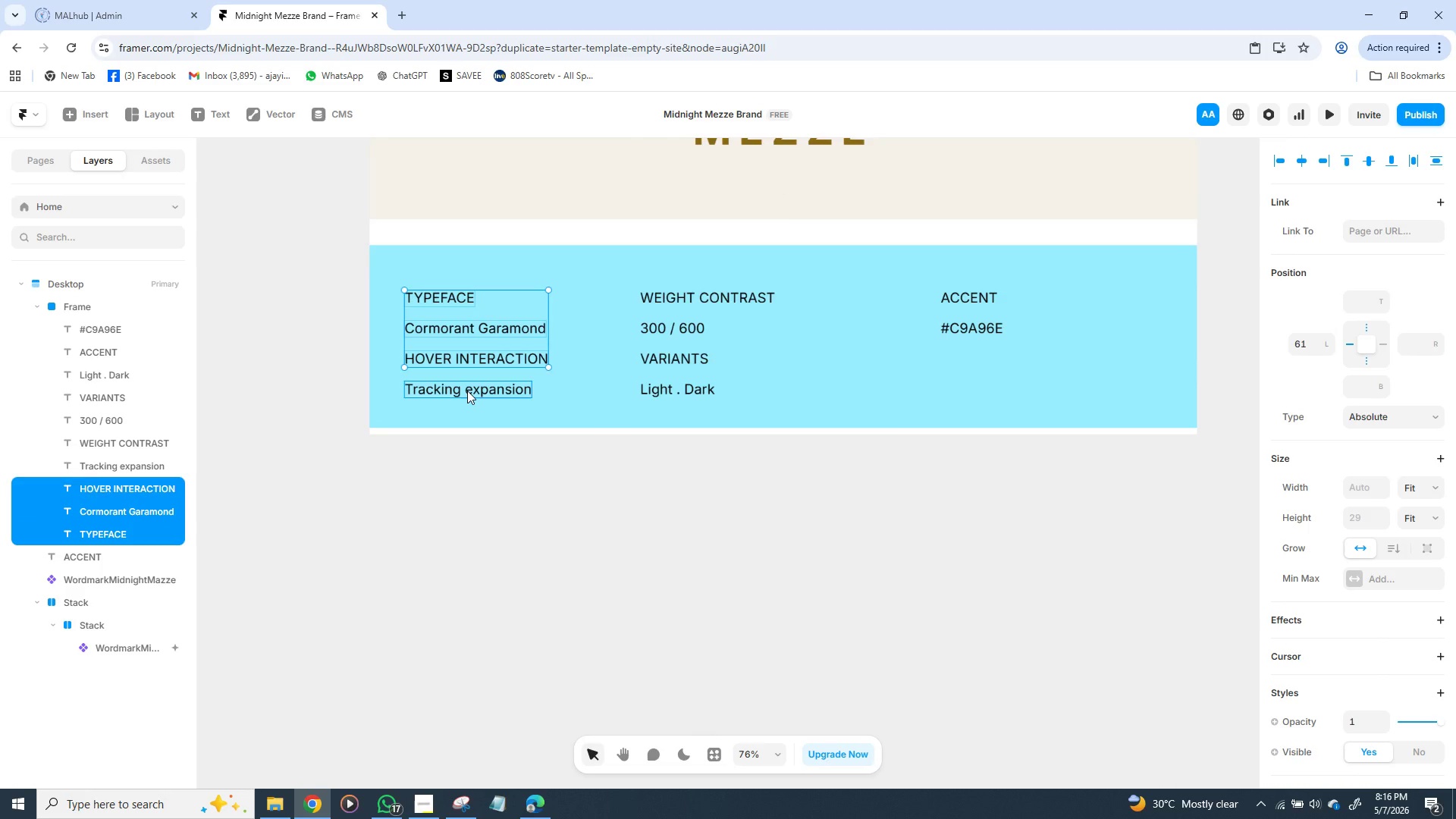 
left_click([467, 391])
 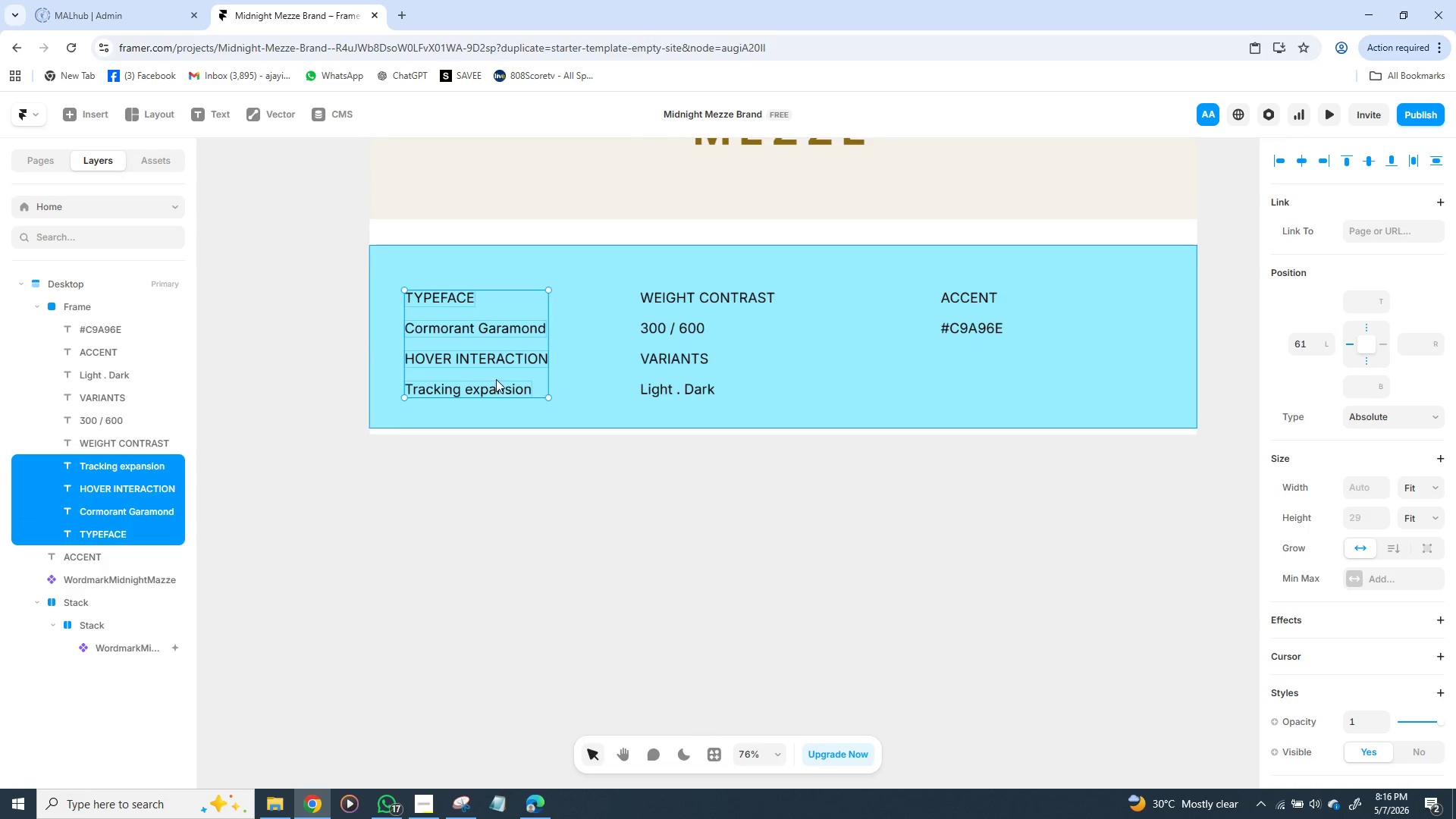 
key(Shift+ShiftLeft)
 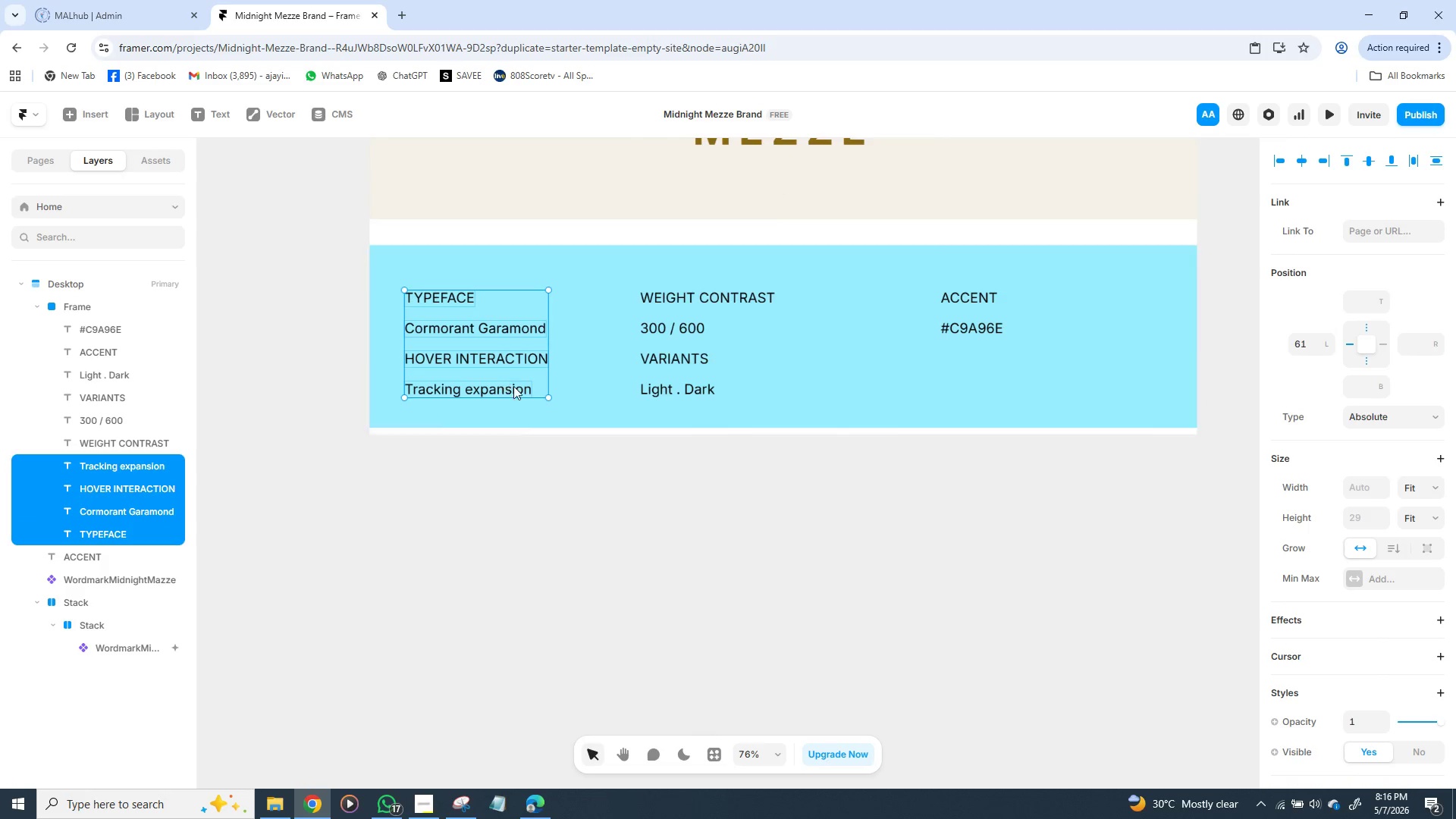 
key(Shift+ShiftLeft)
 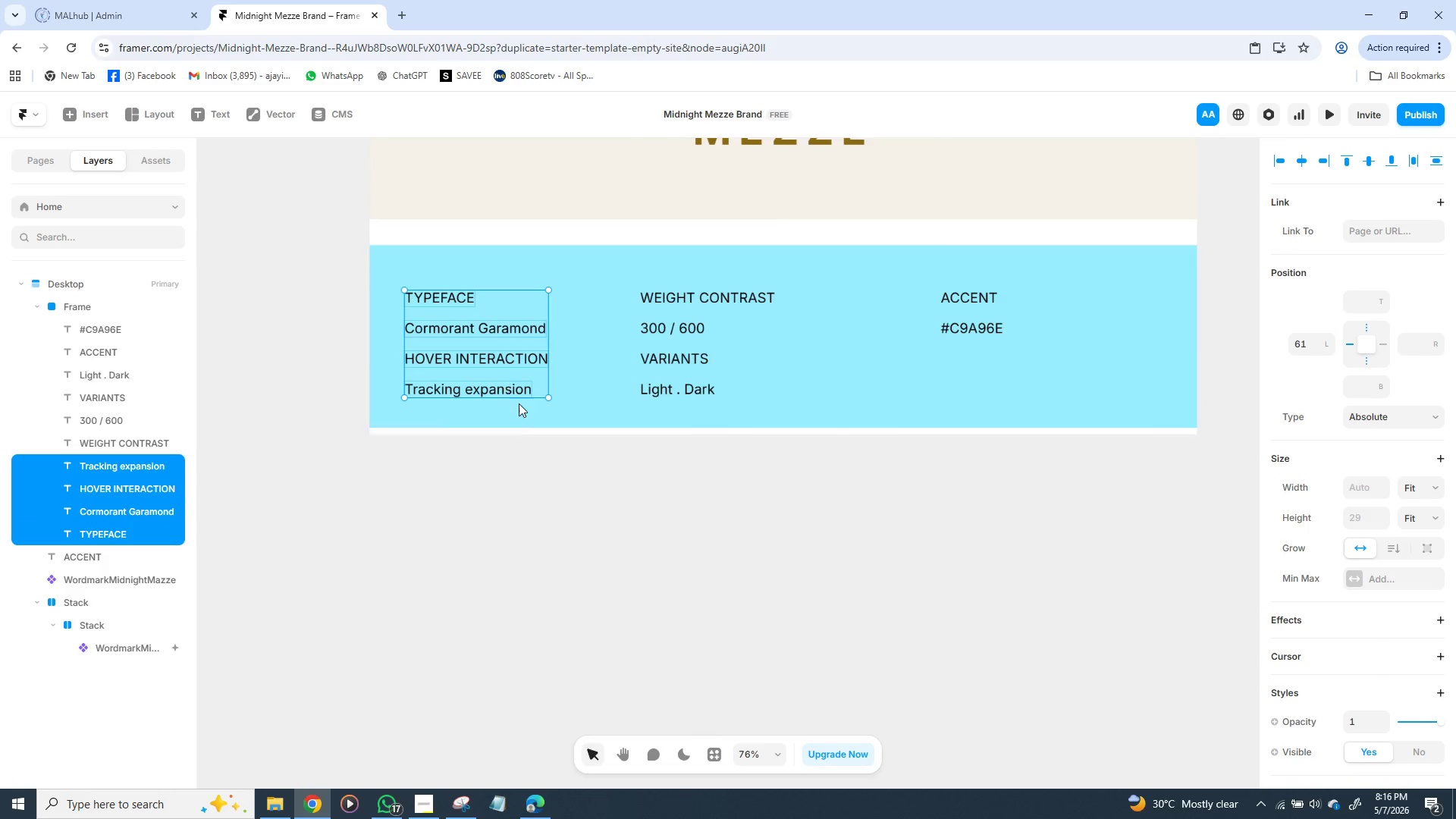 
key(Shift+ShiftLeft)
 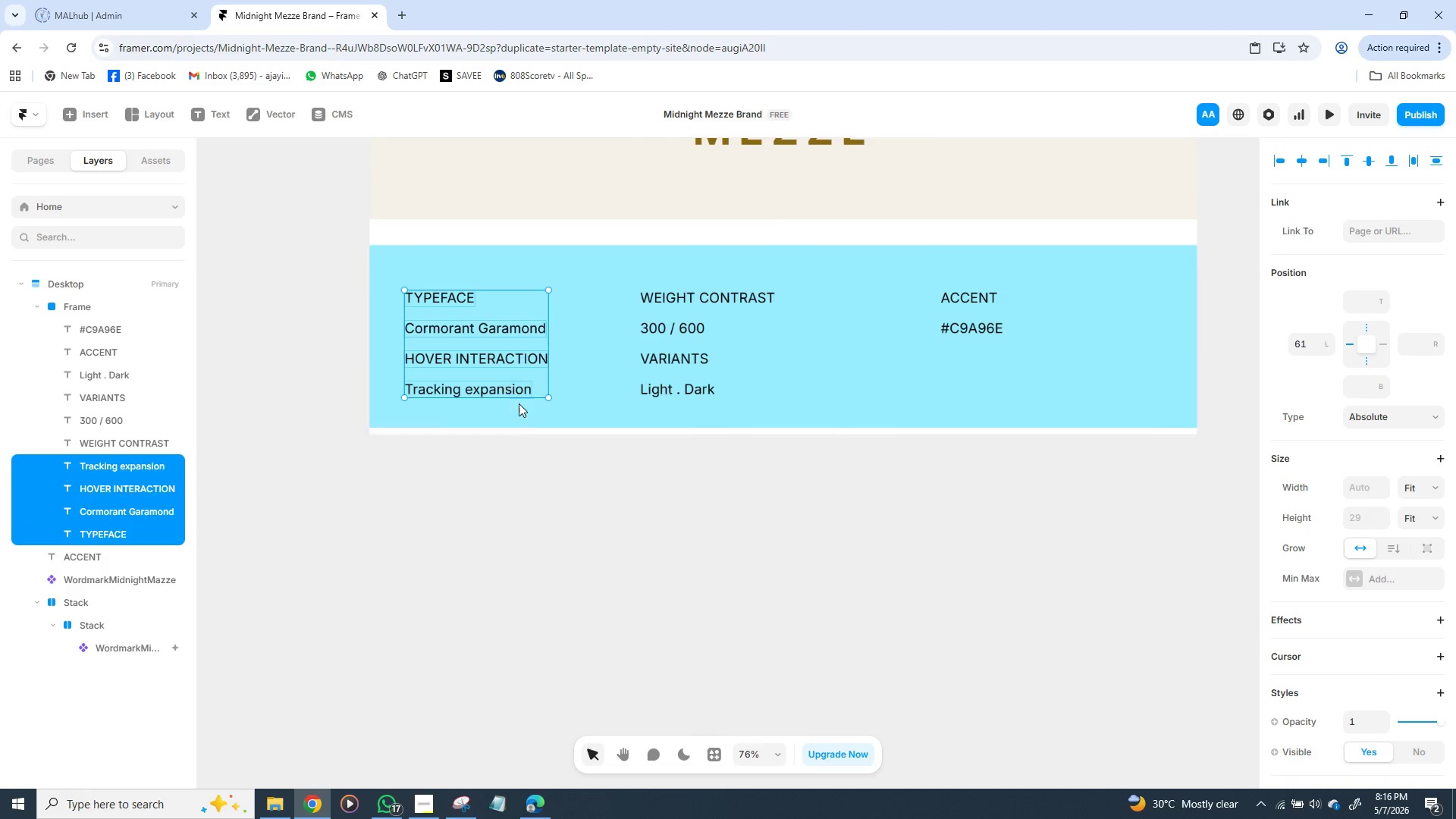 
key(Shift+ShiftLeft)
 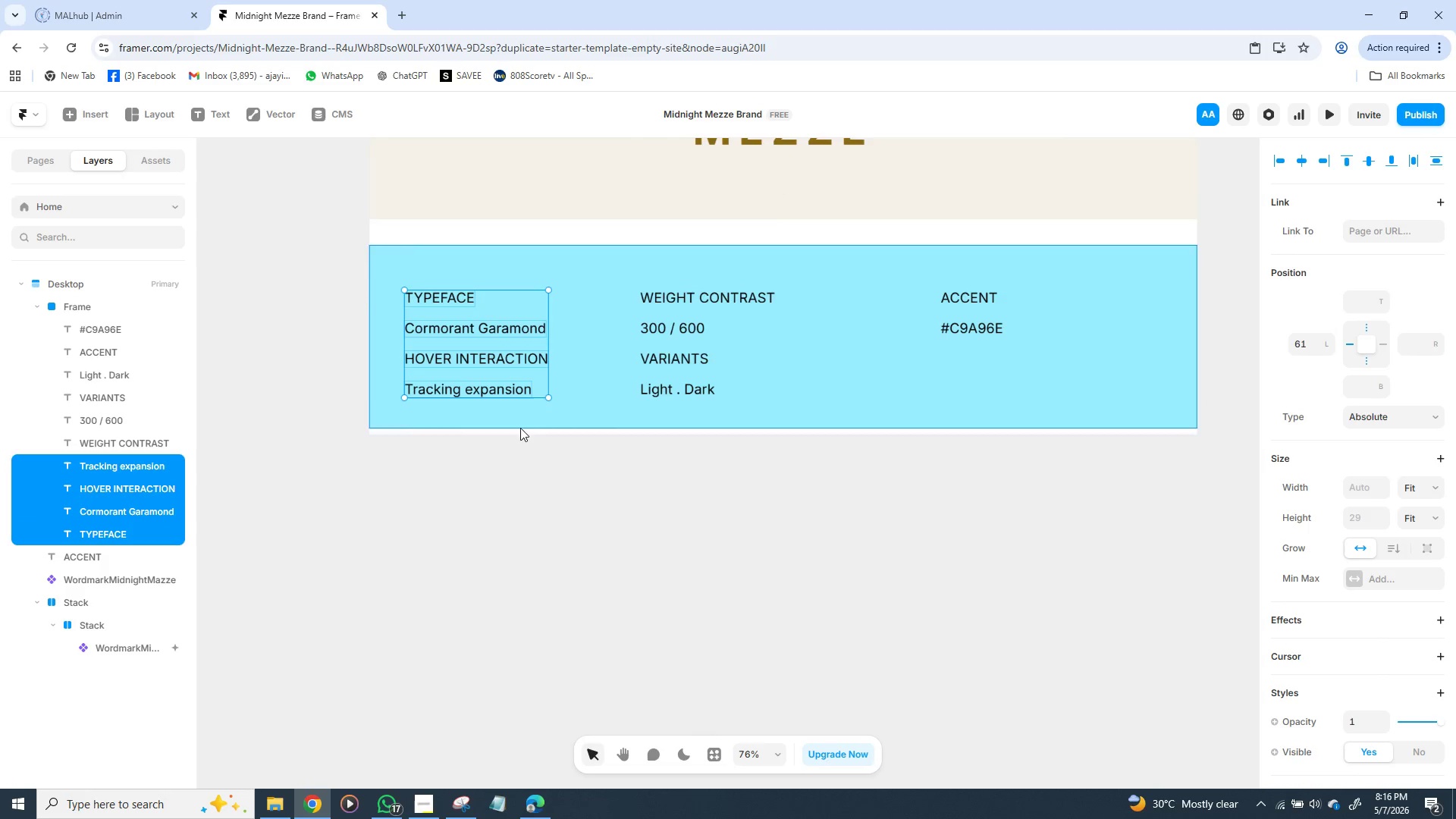 
key(Shift+ShiftLeft)
 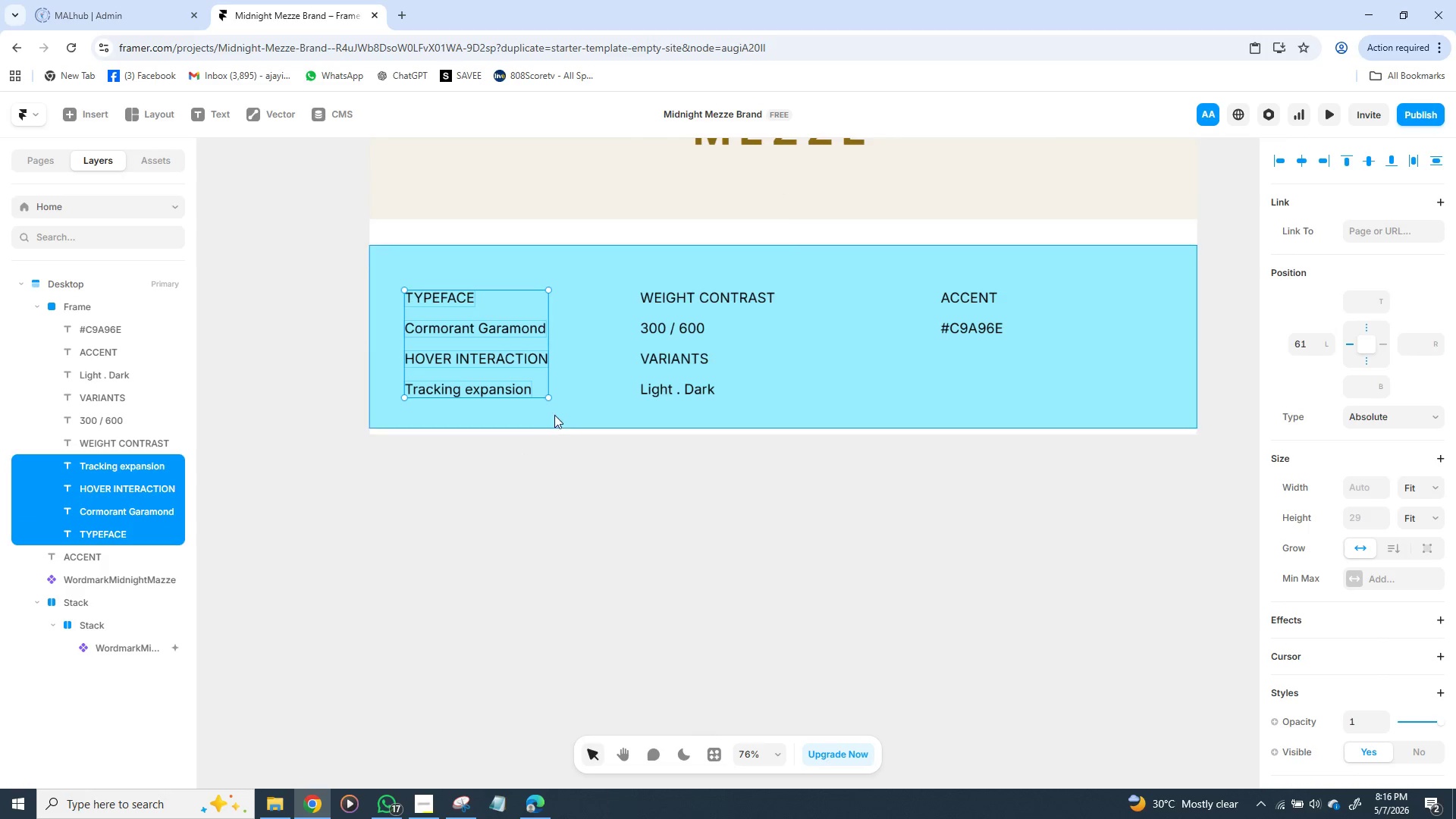 
hold_key(key=ShiftLeft, duration=1.53)
left_click([670, 389])
 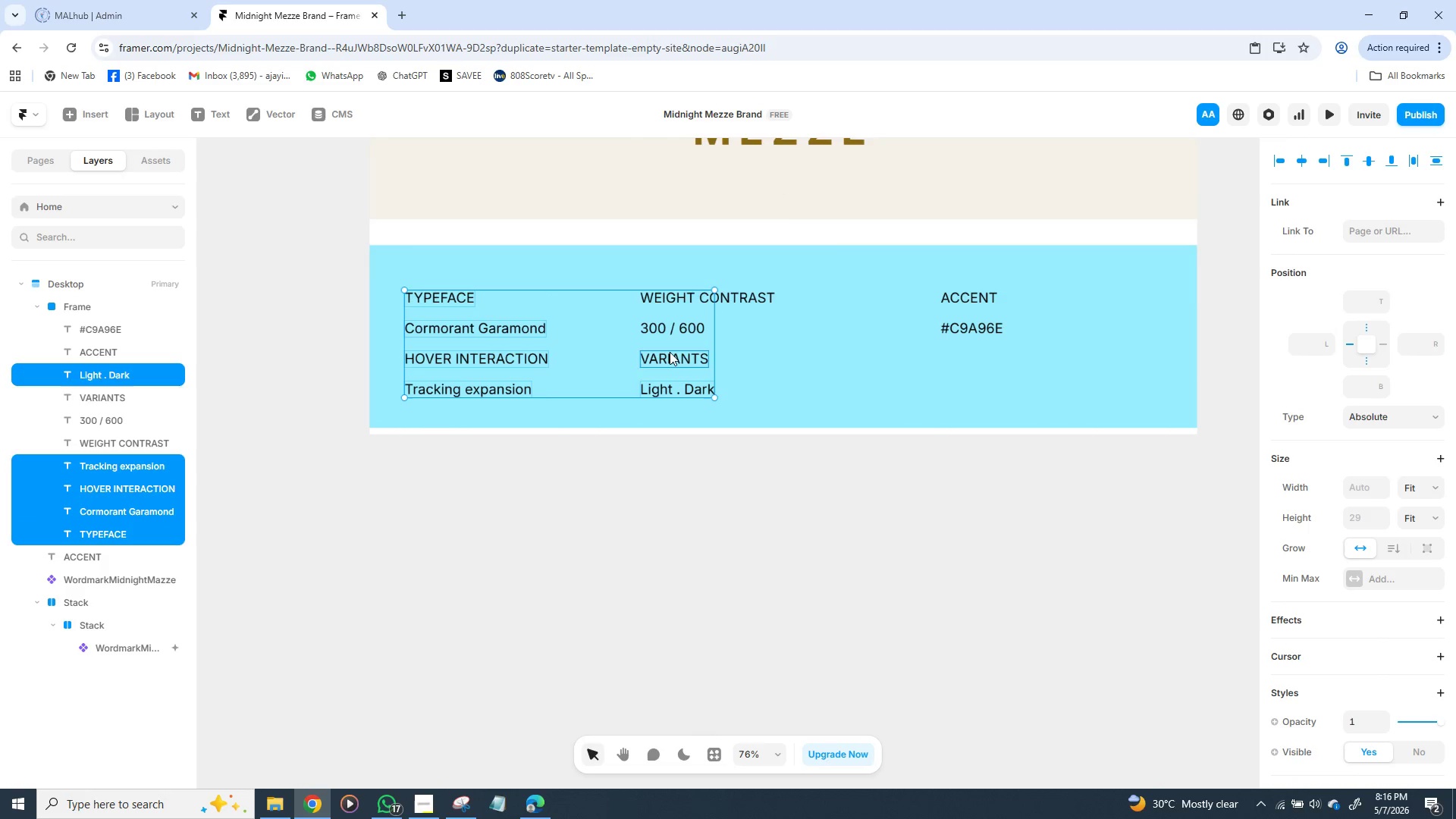 
left_click([670, 352])
 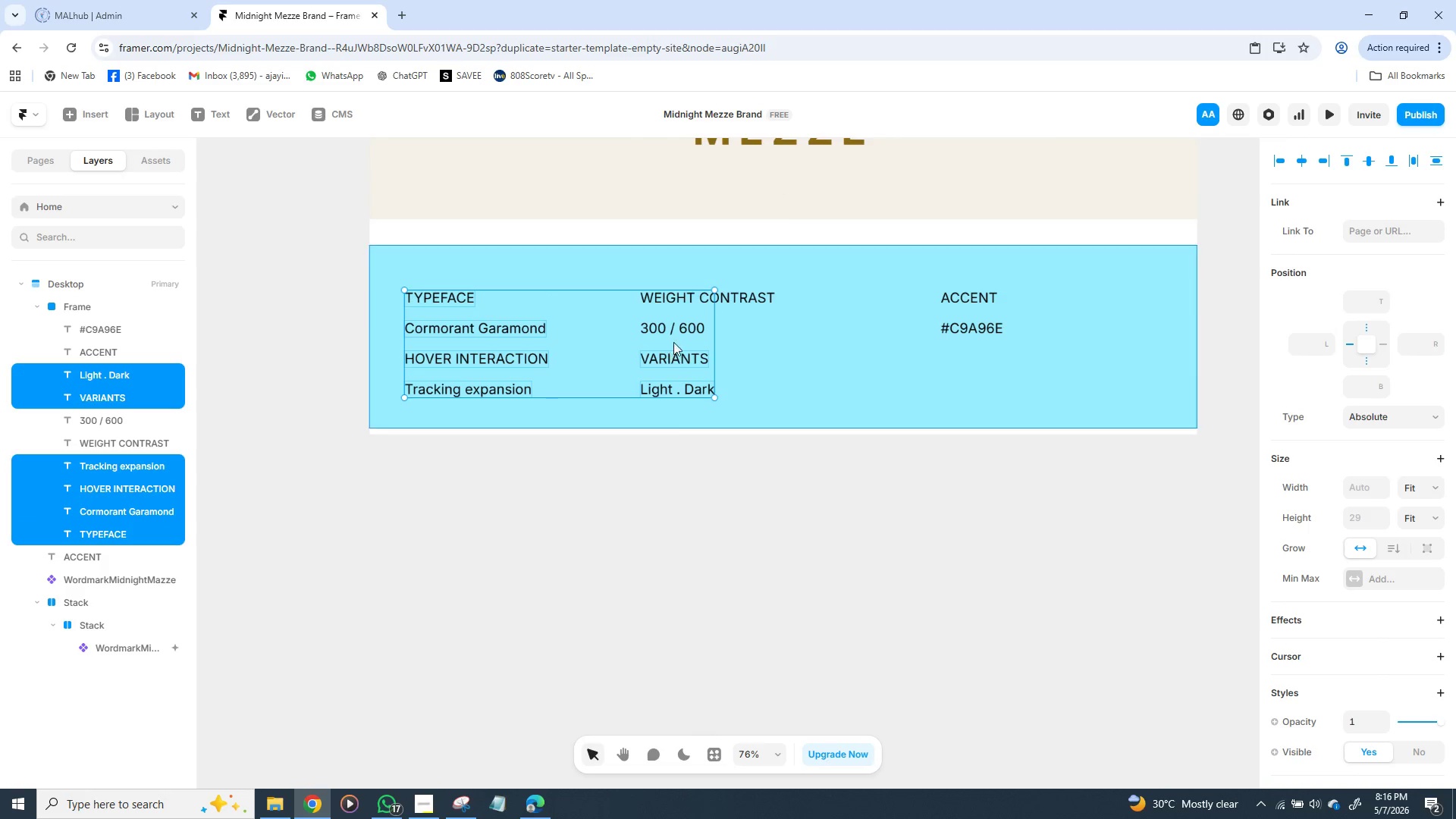 
hold_key(key=ShiftLeft, duration=1.5)
left_click([673, 322])
 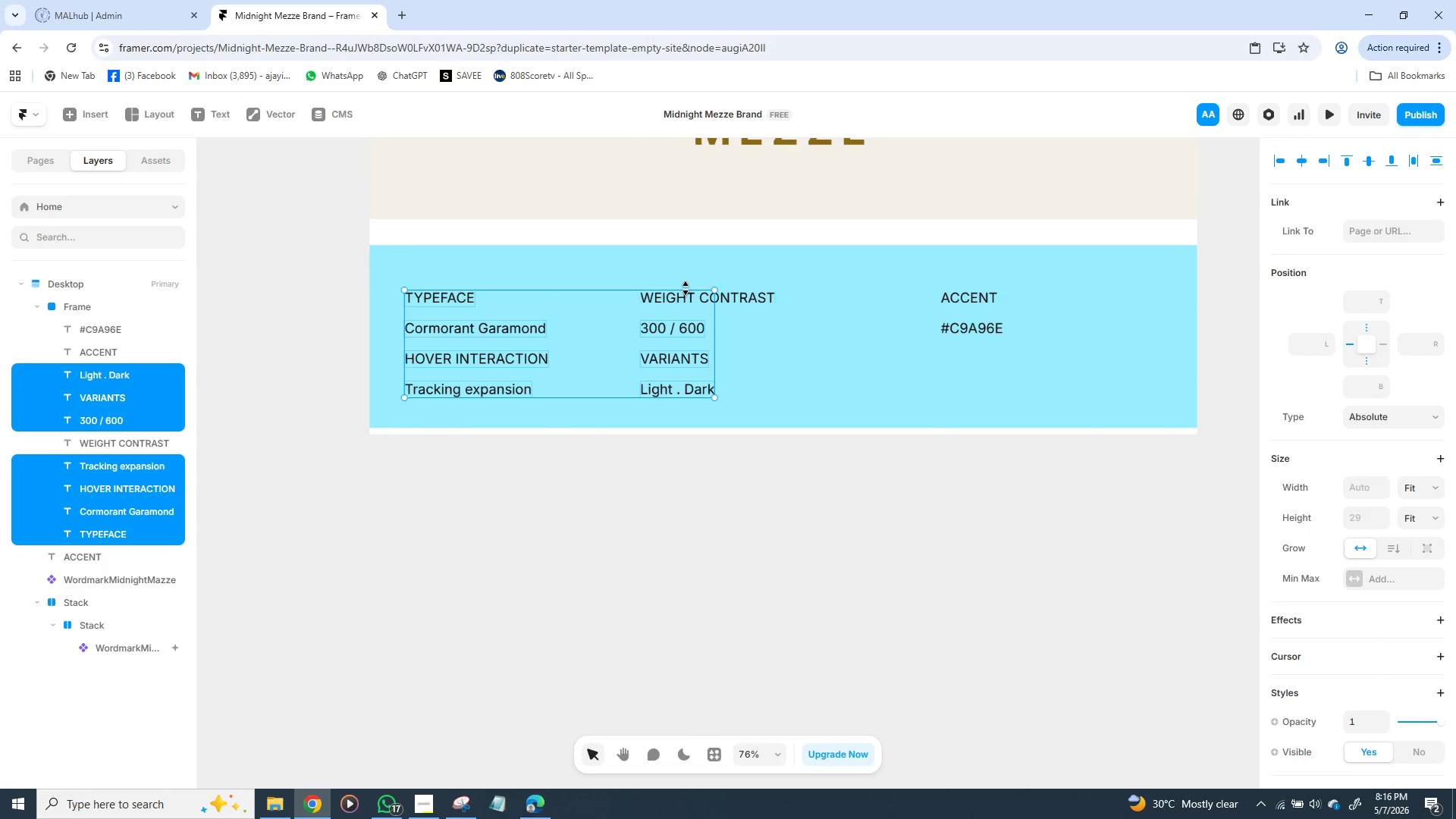 
left_click([686, 288])
 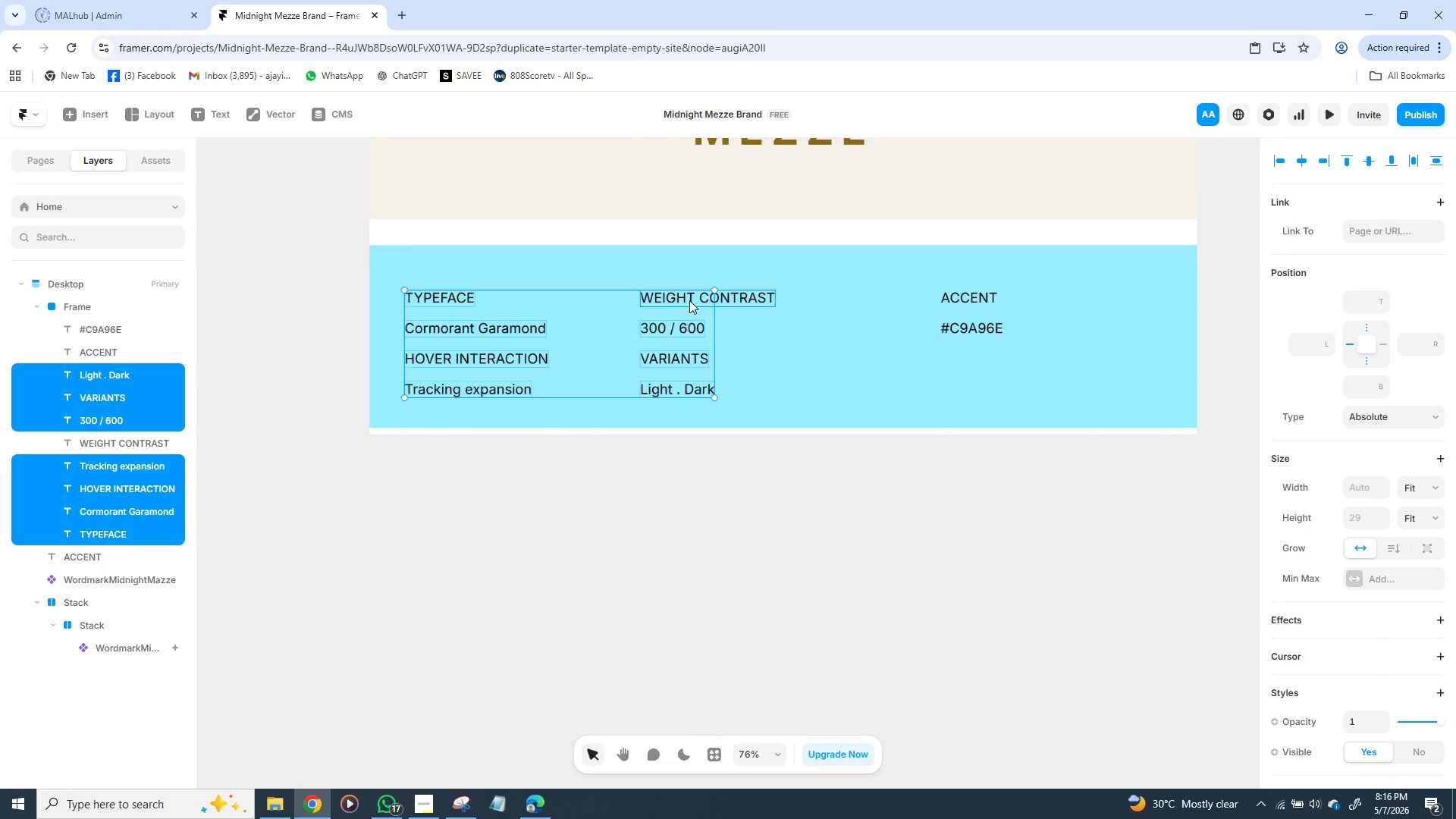 
hold_key(key=ShiftLeft, duration=1.52)
left_click([689, 299])
 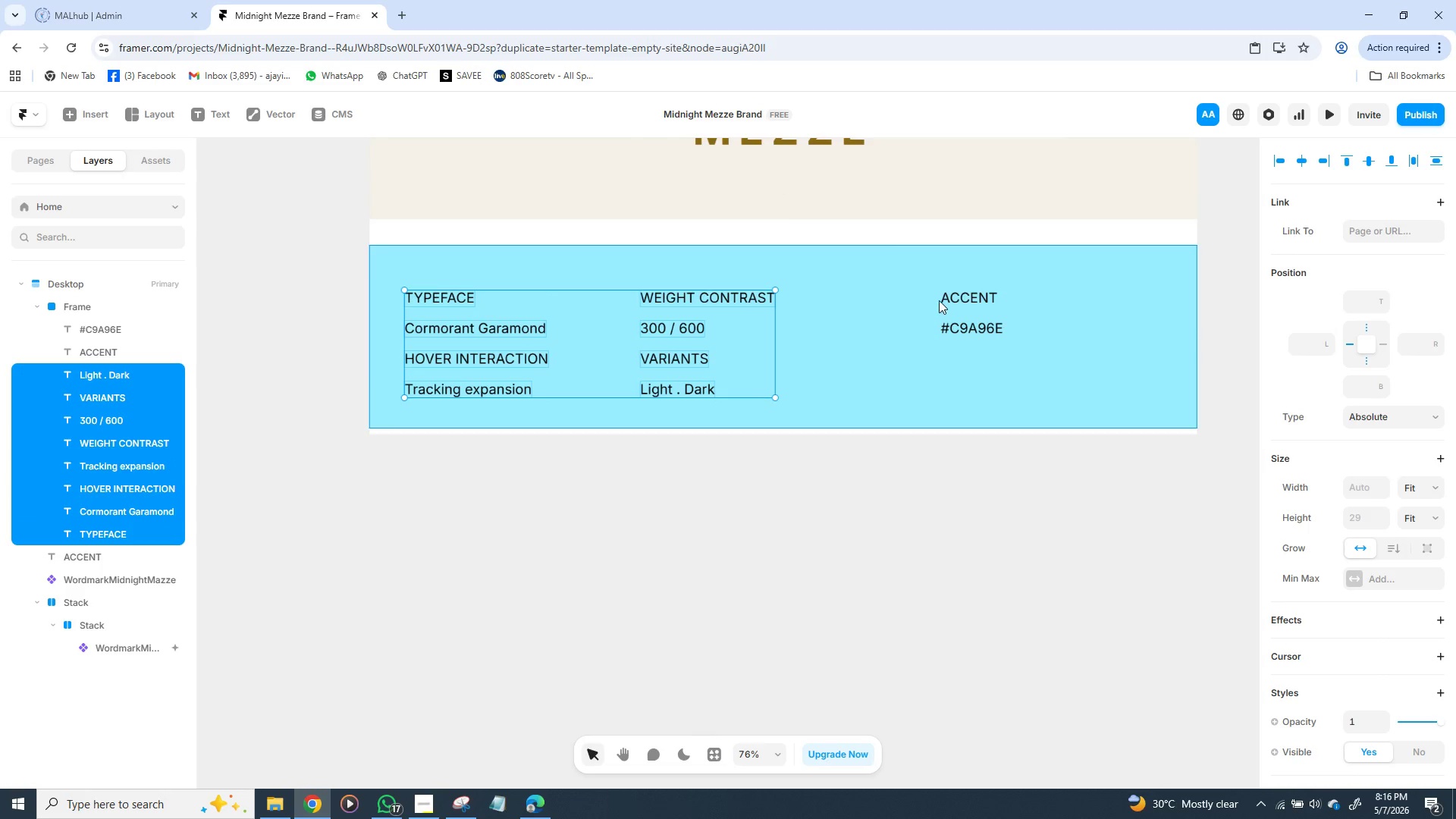 
left_click([952, 287])
 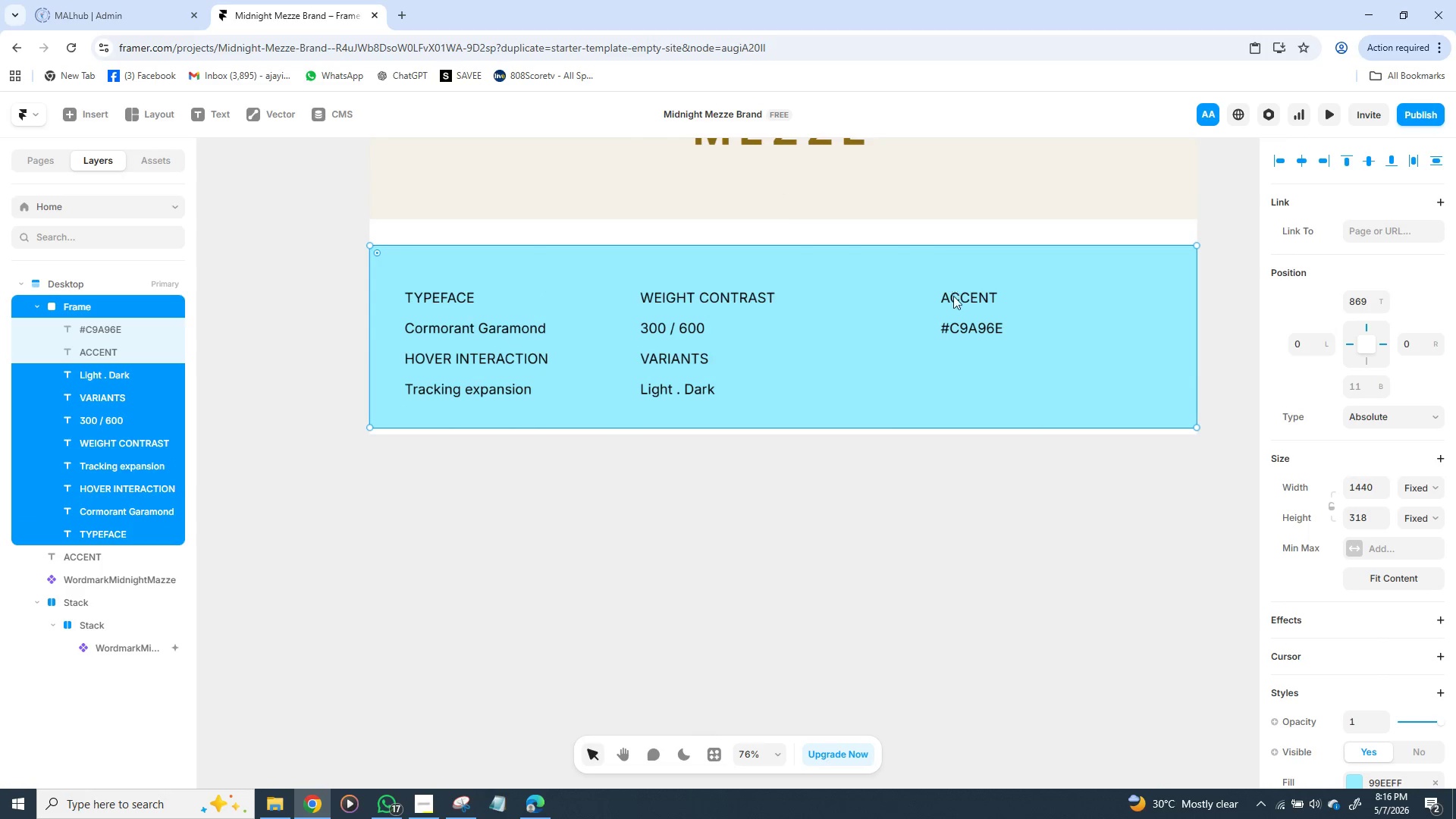 
hold_key(key=ShiftLeft, duration=0.8)
 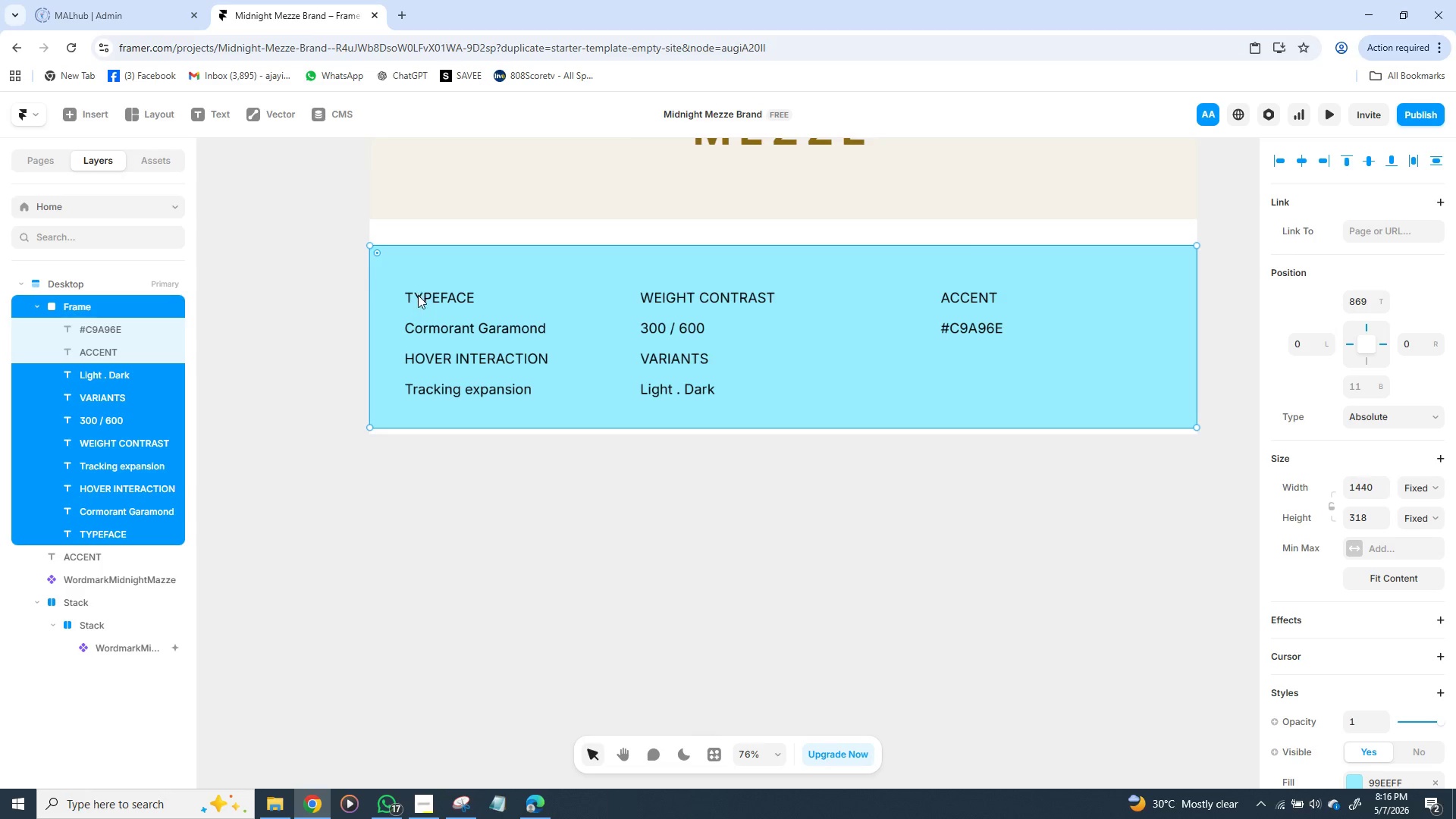 
left_click([428, 293])
 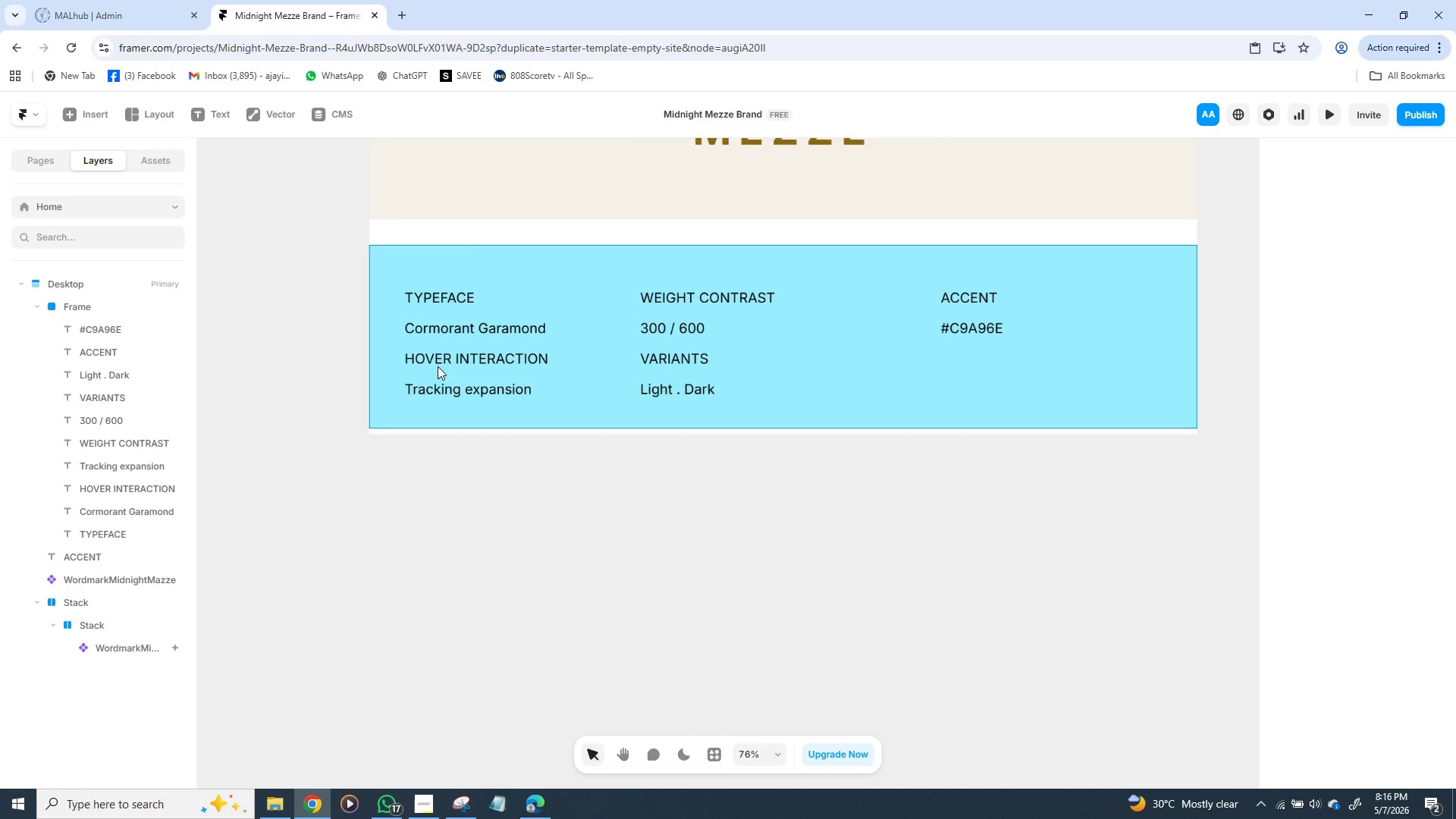 
left_click([434, 293])
 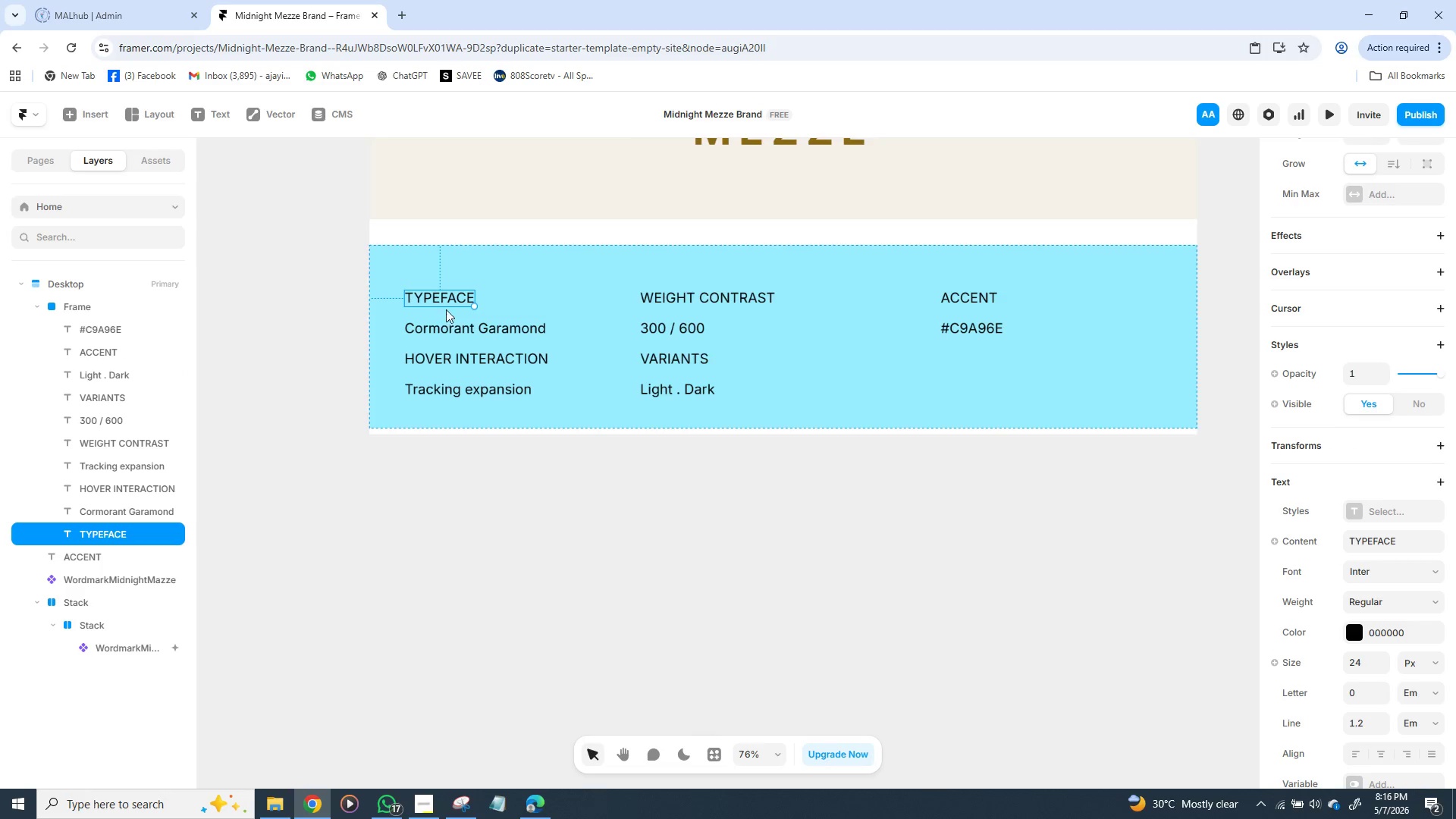 
hold_key(key=ShiftLeft, duration=1.53)
left_click([457, 332])
 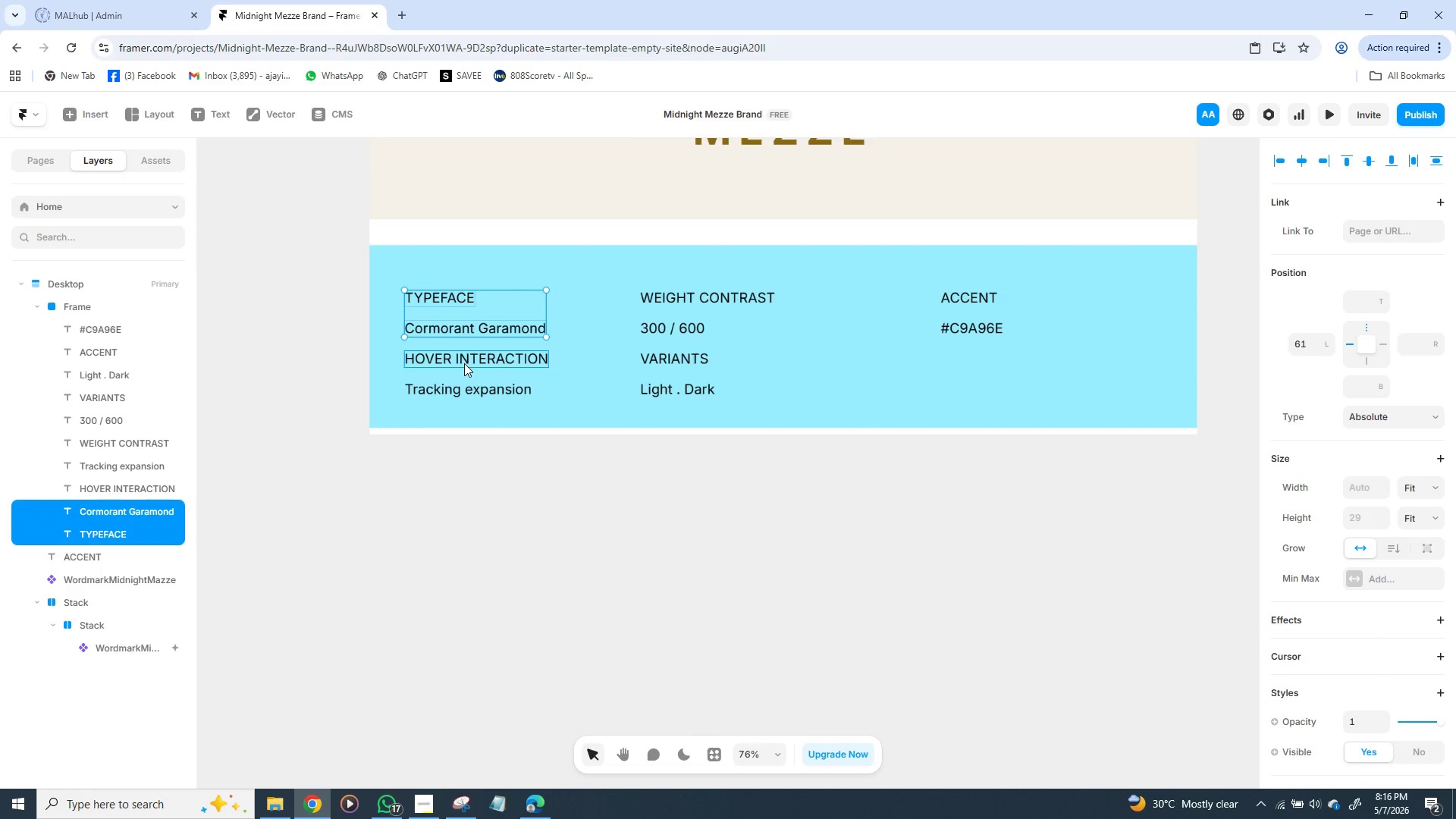 
left_click([464, 363])
 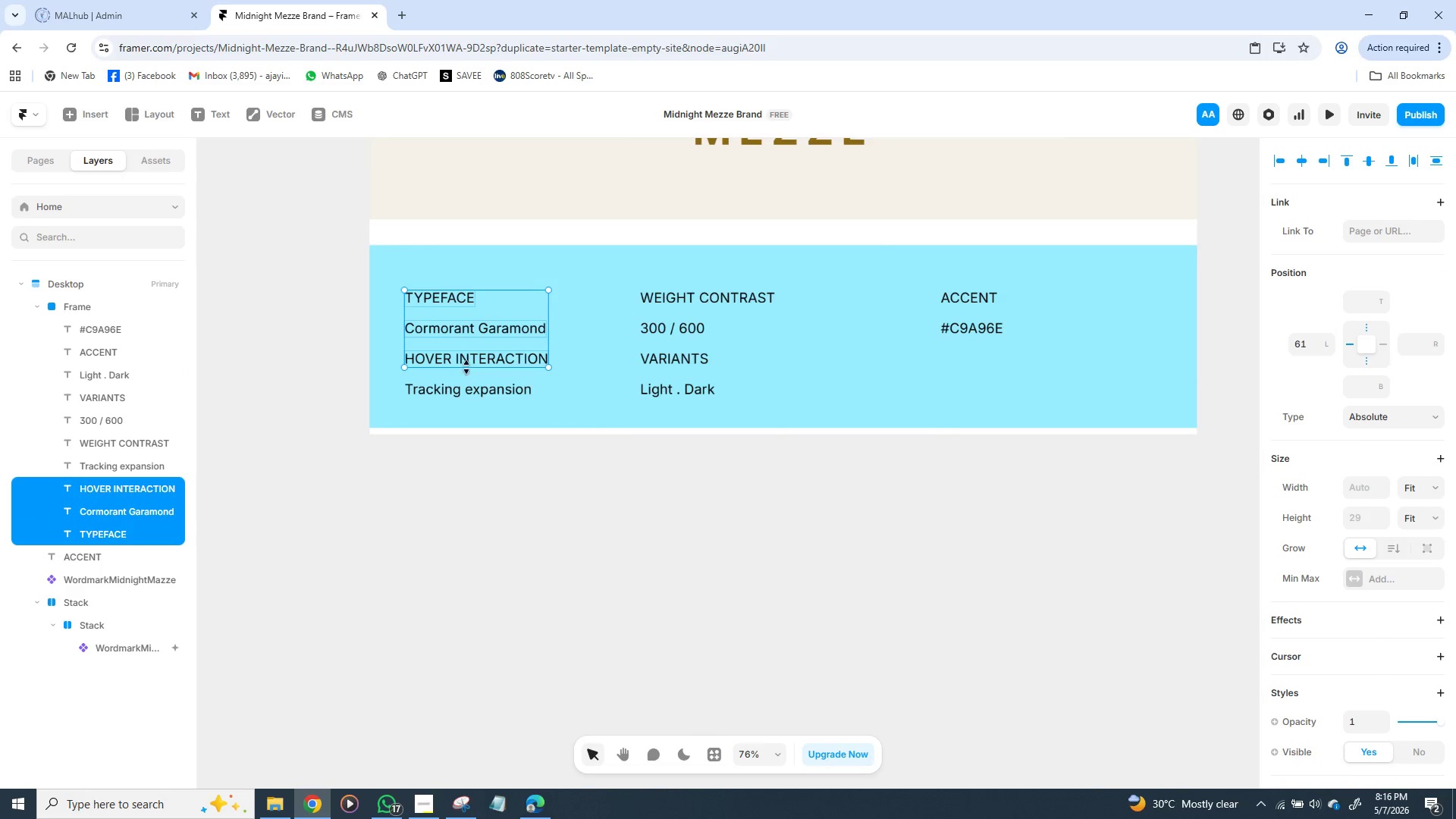 
hold_key(key=ShiftLeft, duration=1.5)
left_click([468, 396])
 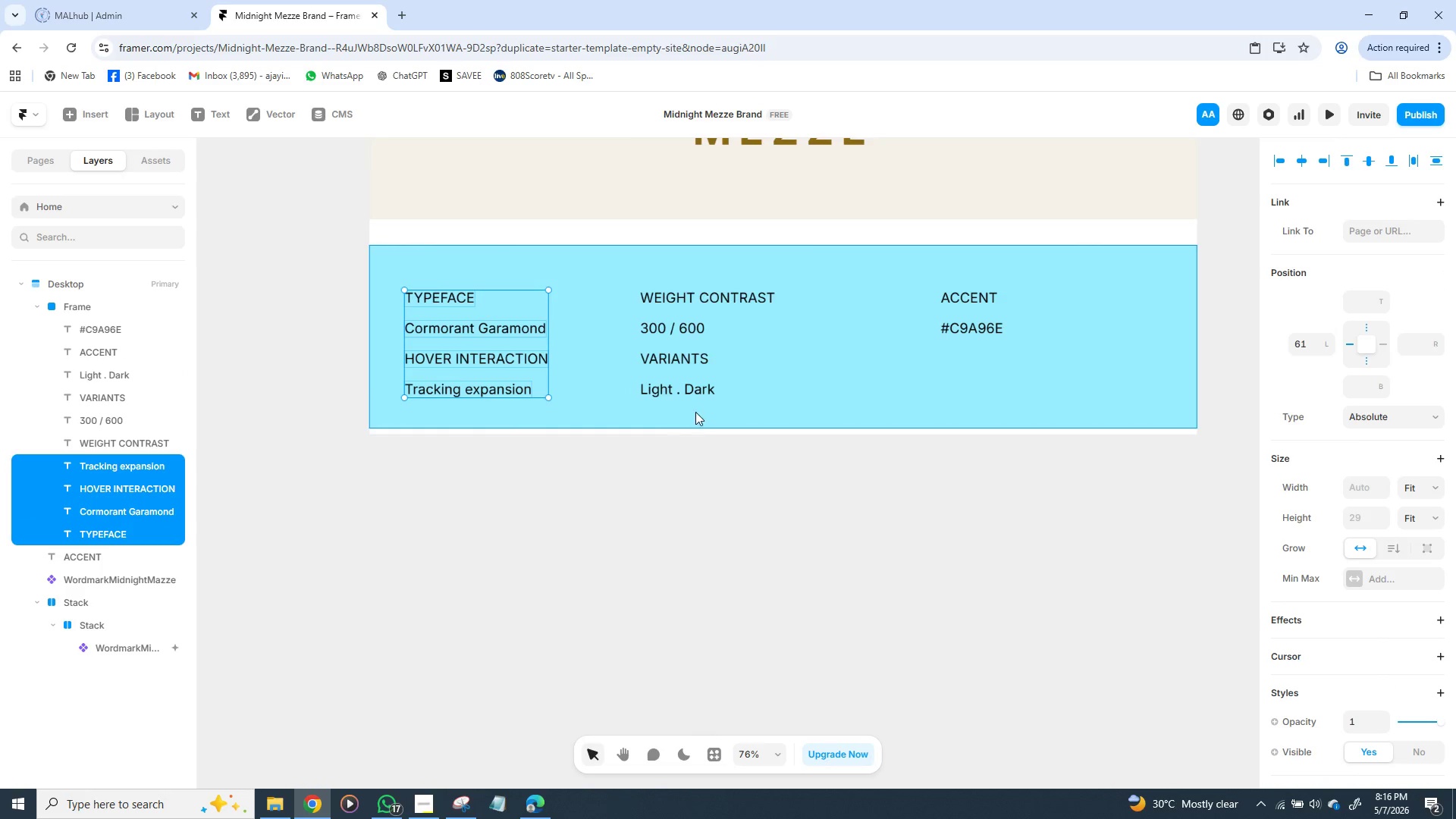 
hold_key(key=ShiftLeft, duration=1.5)
left_click([682, 392])
 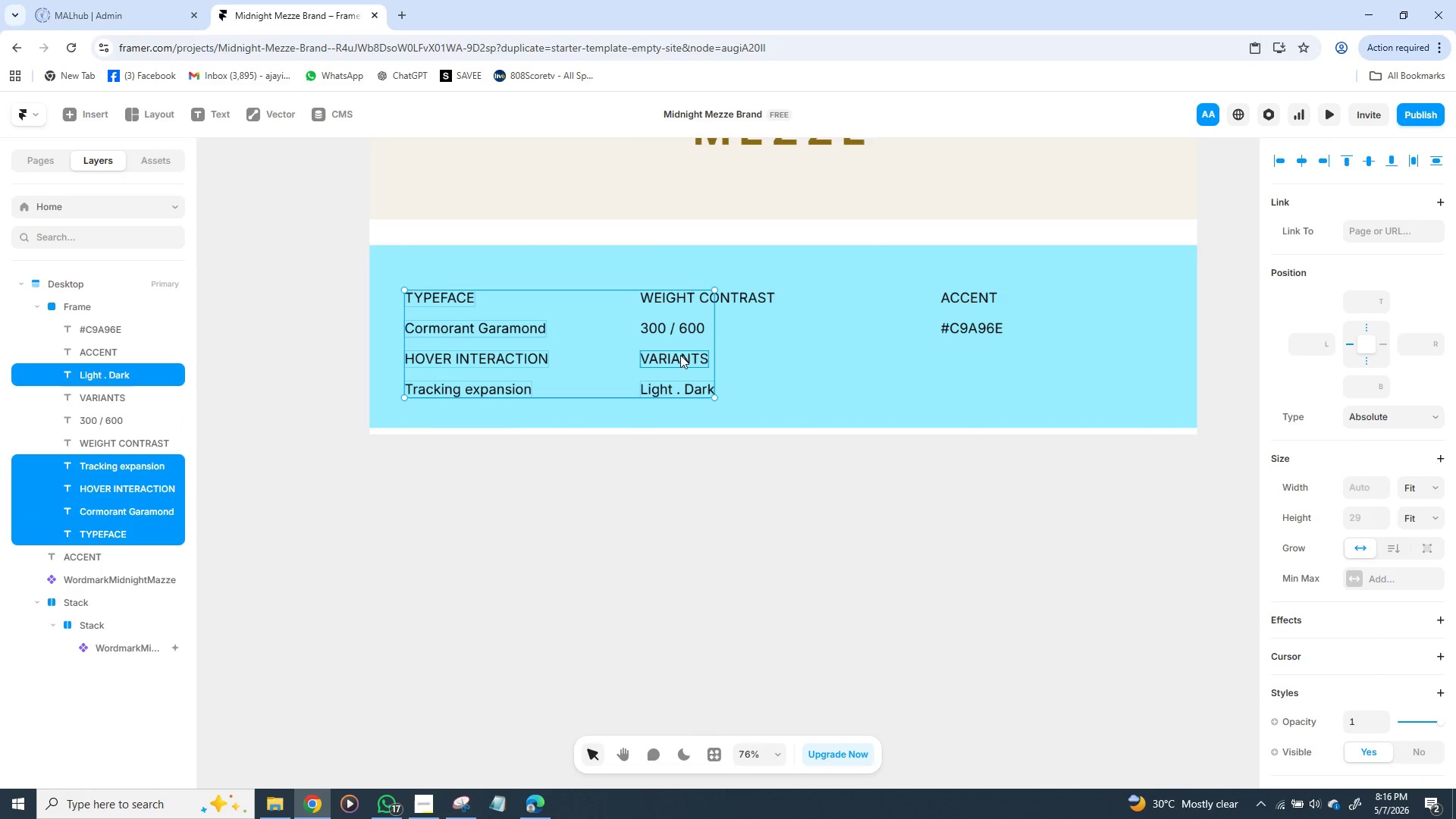 
left_click([680, 355])
 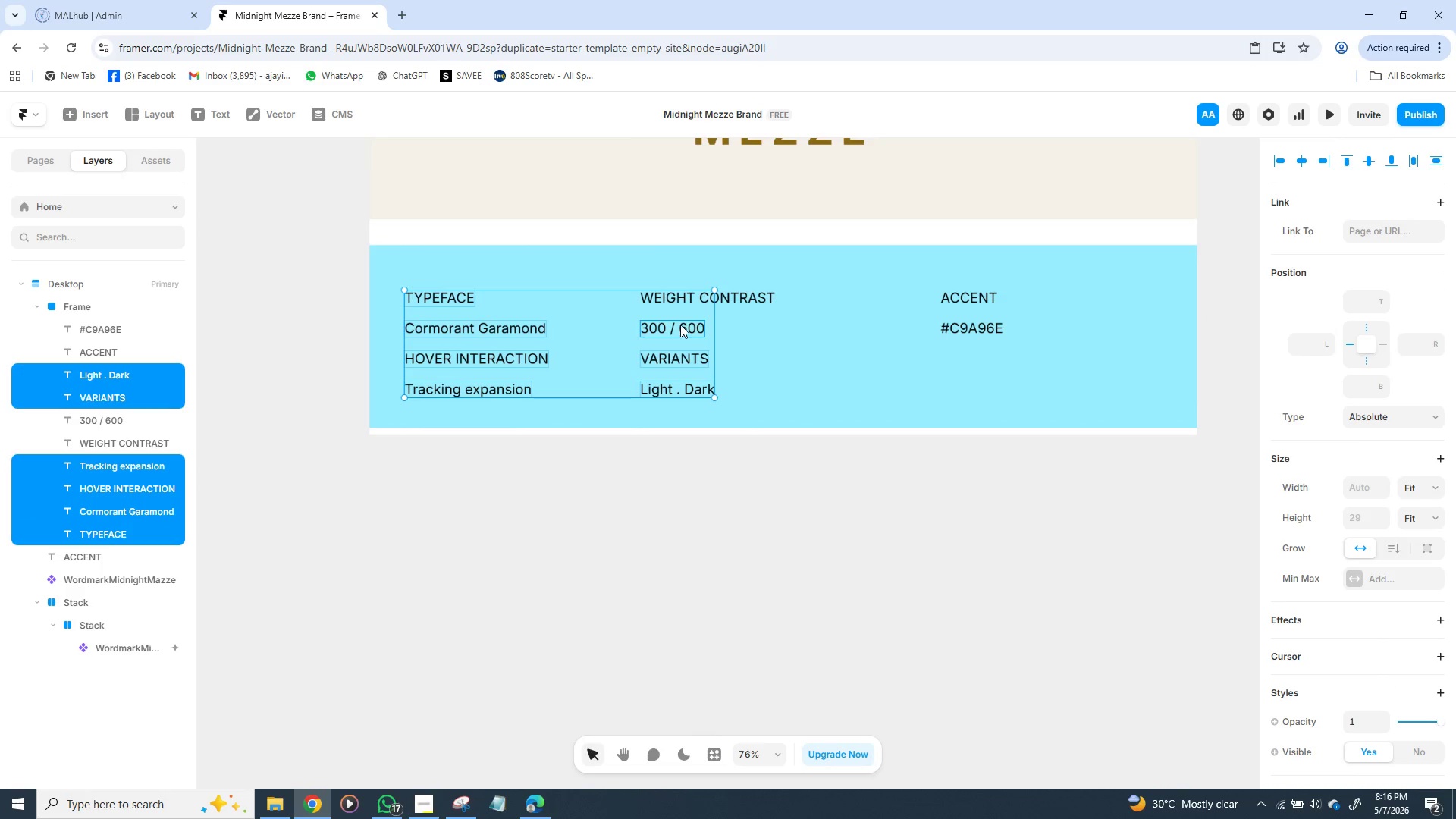 
left_click([680, 325])
 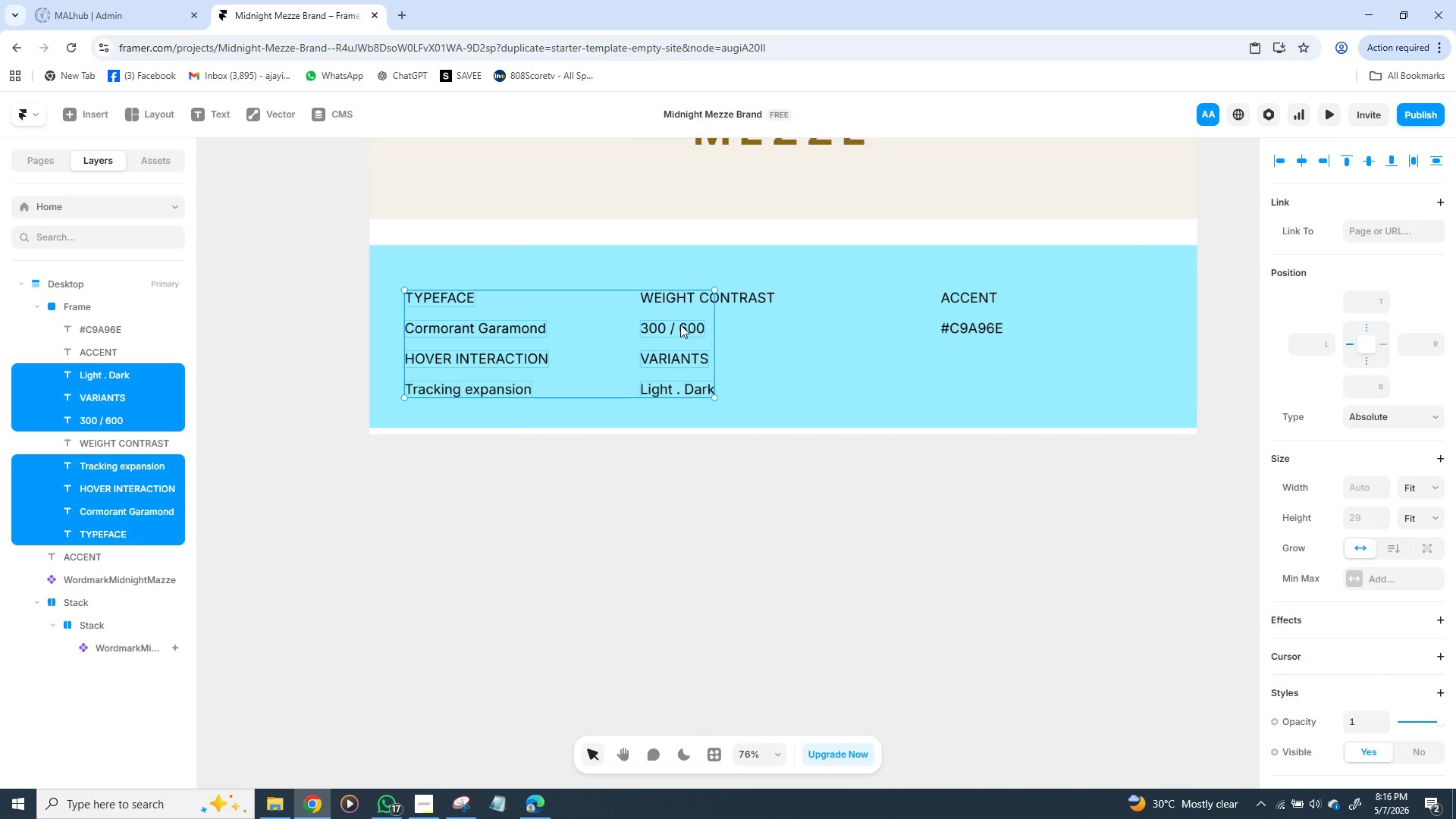 
hold_key(key=ShiftLeft, duration=1.52)
left_click([686, 299])
 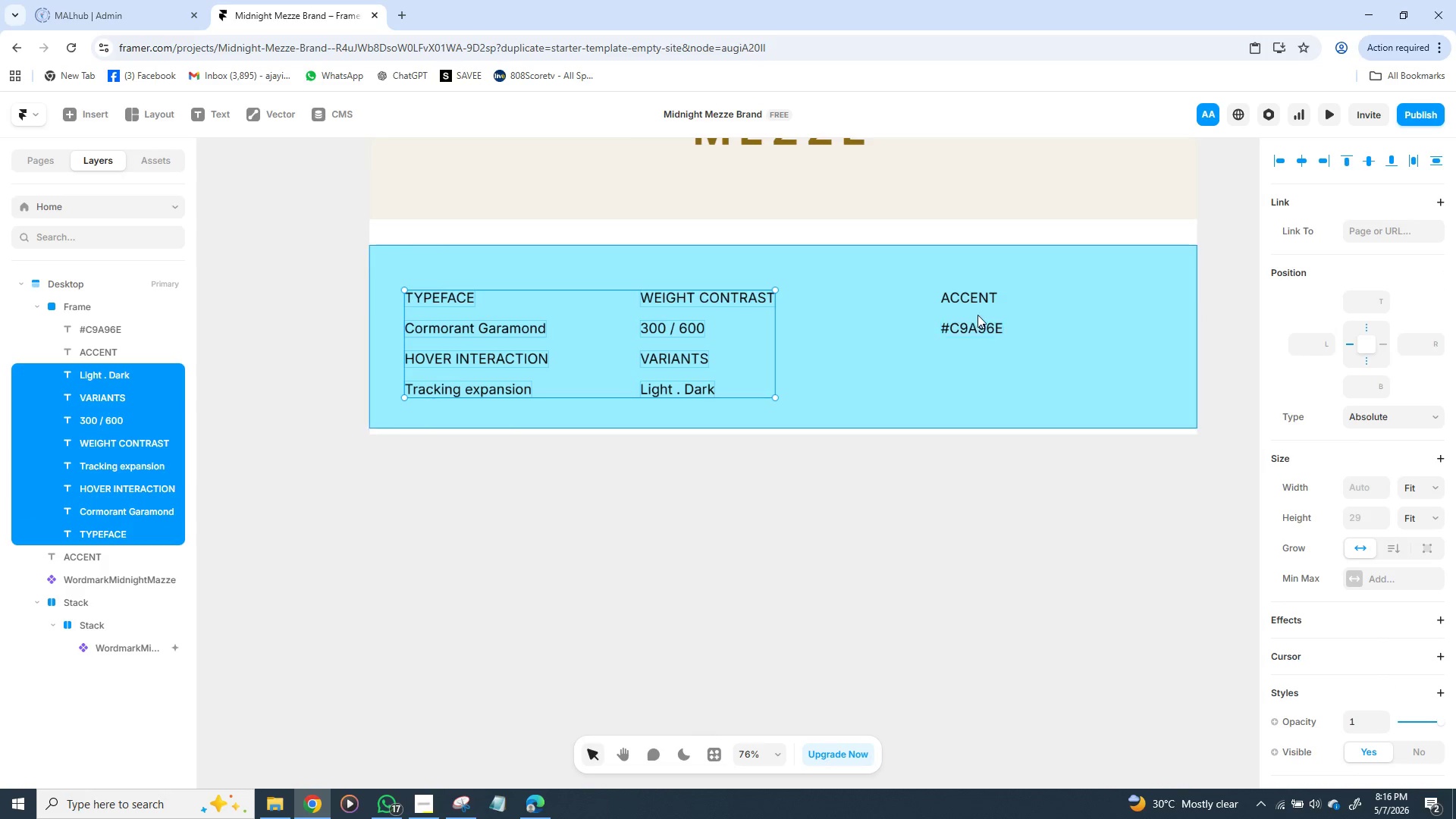 
hold_key(key=ShiftLeft, duration=1.5)
left_click([972, 326])
 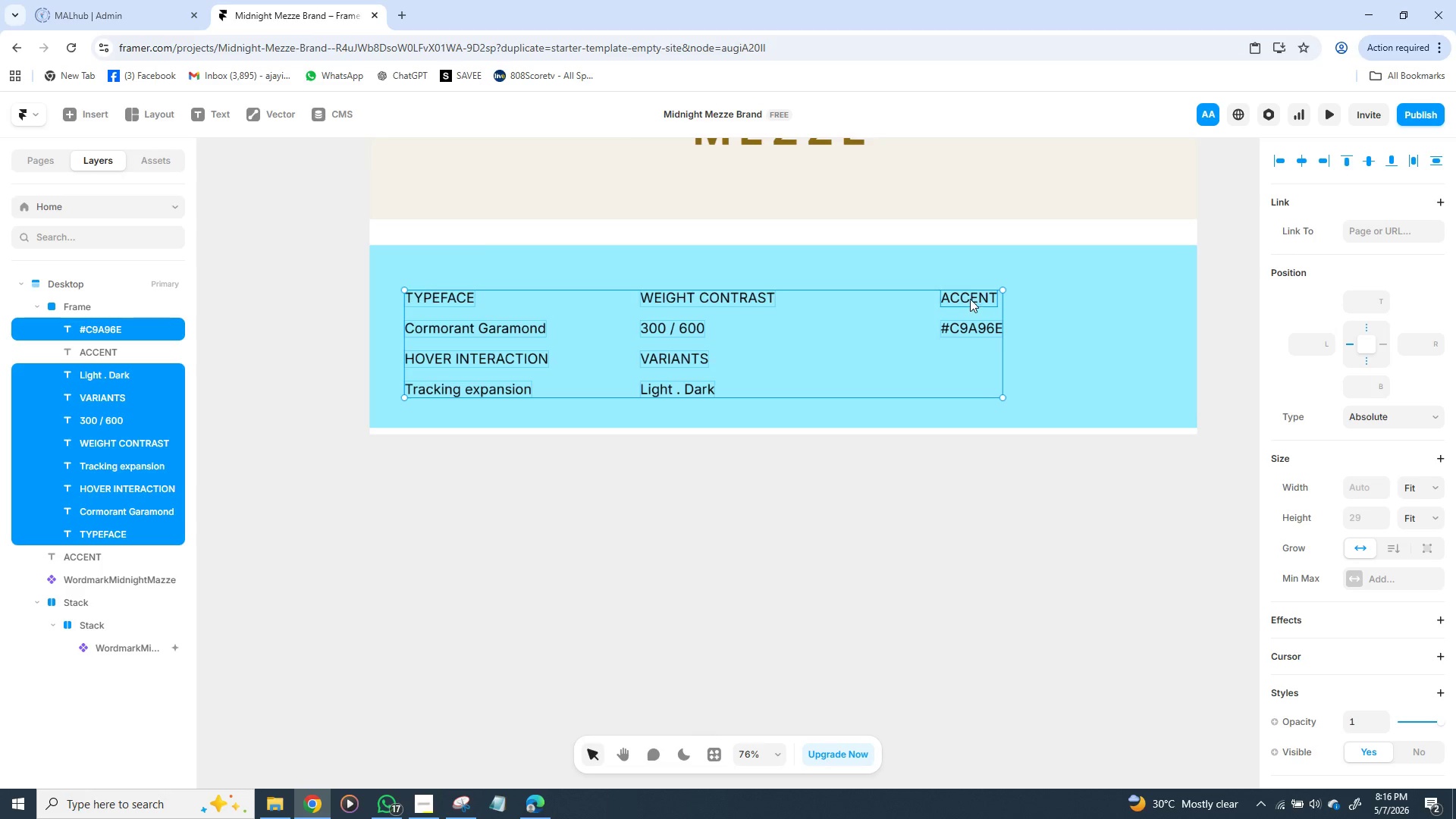 
left_click([972, 297])
 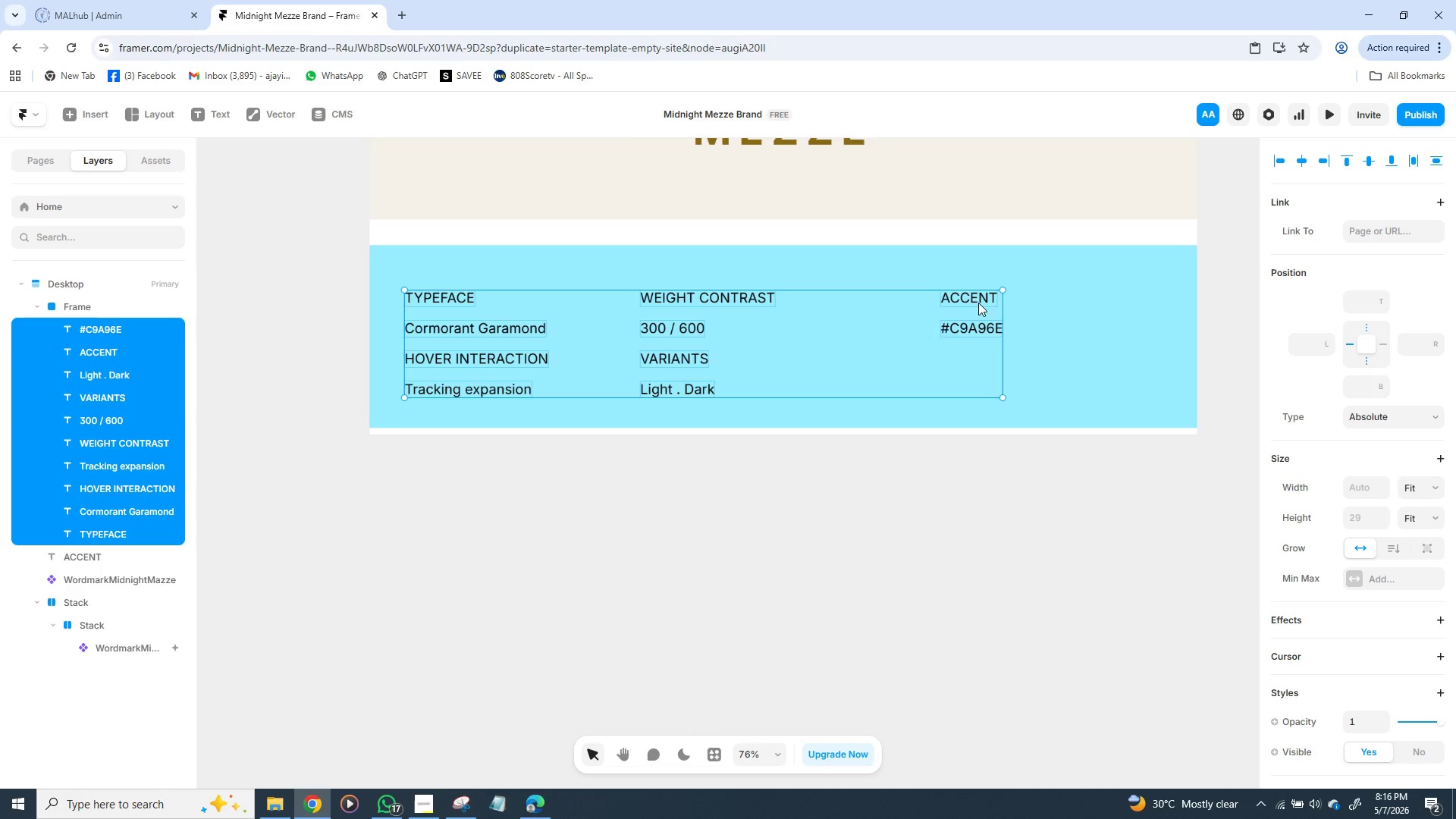 
hold_key(key=ShiftLeft, duration=0.58)
 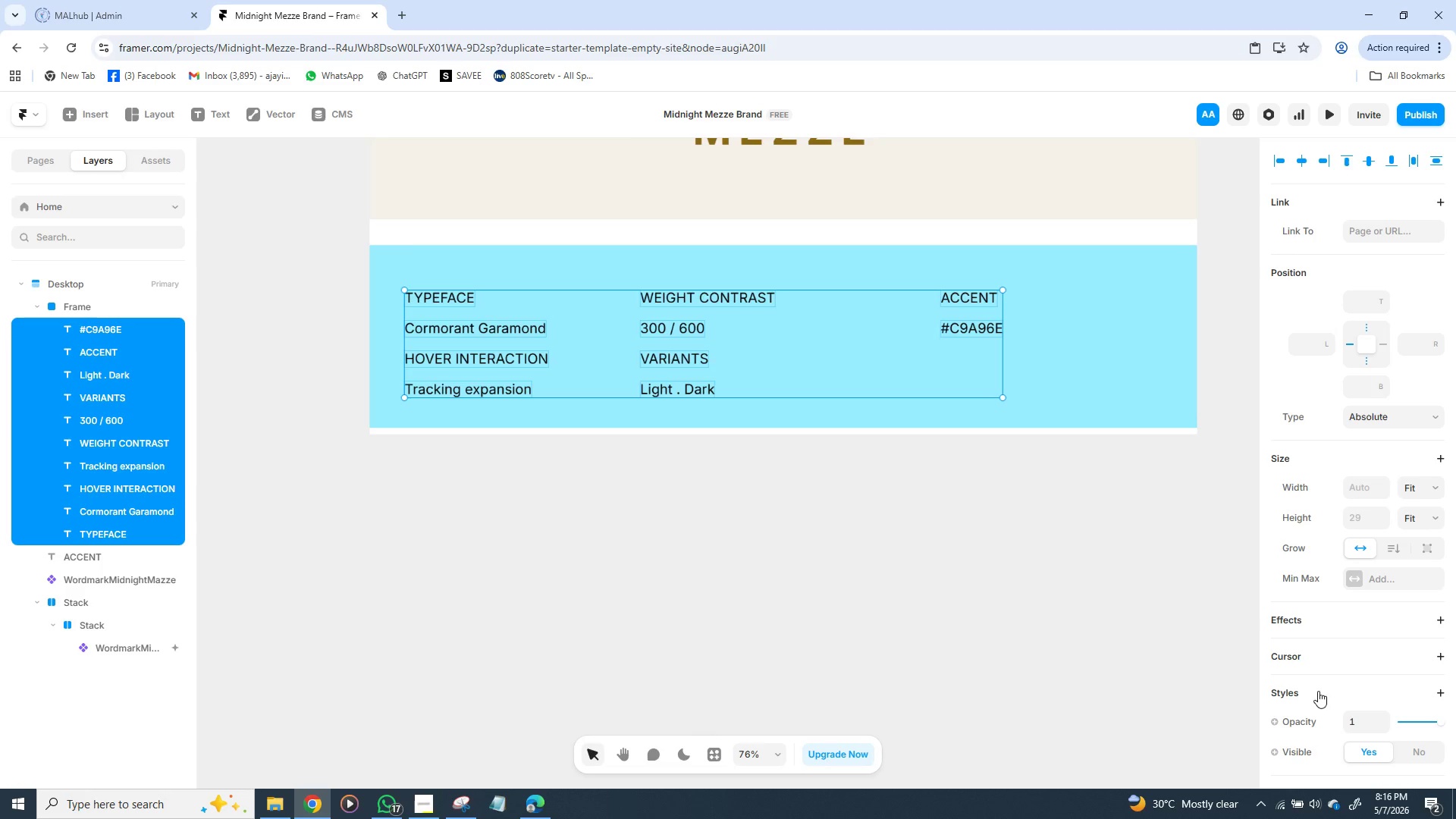 
scroll: coordinate [1375, 613], scroll_direction: down, amount: 8.0
 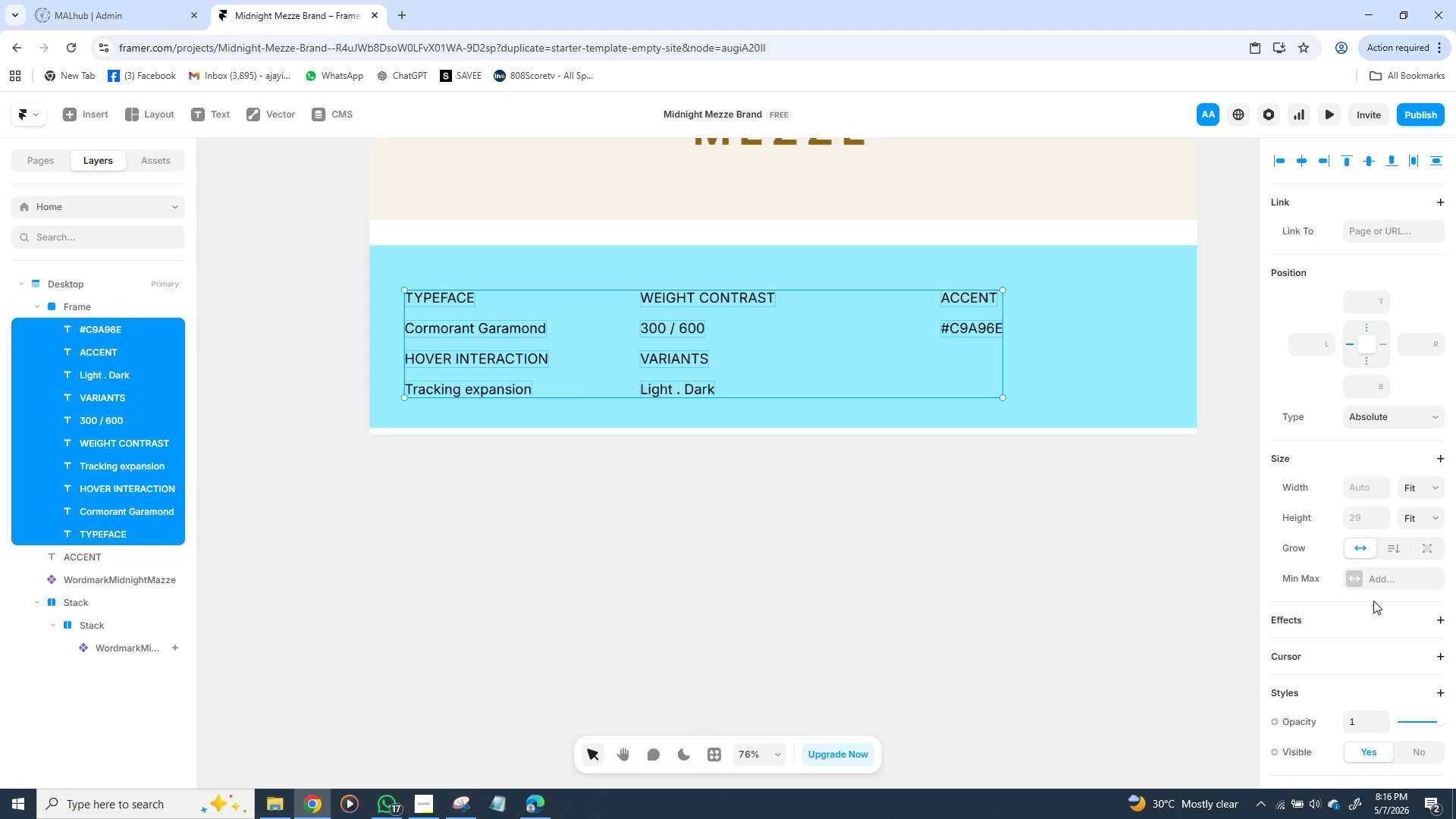 
scroll: coordinate [1371, 600], scroll_direction: up, amount: 15.0
 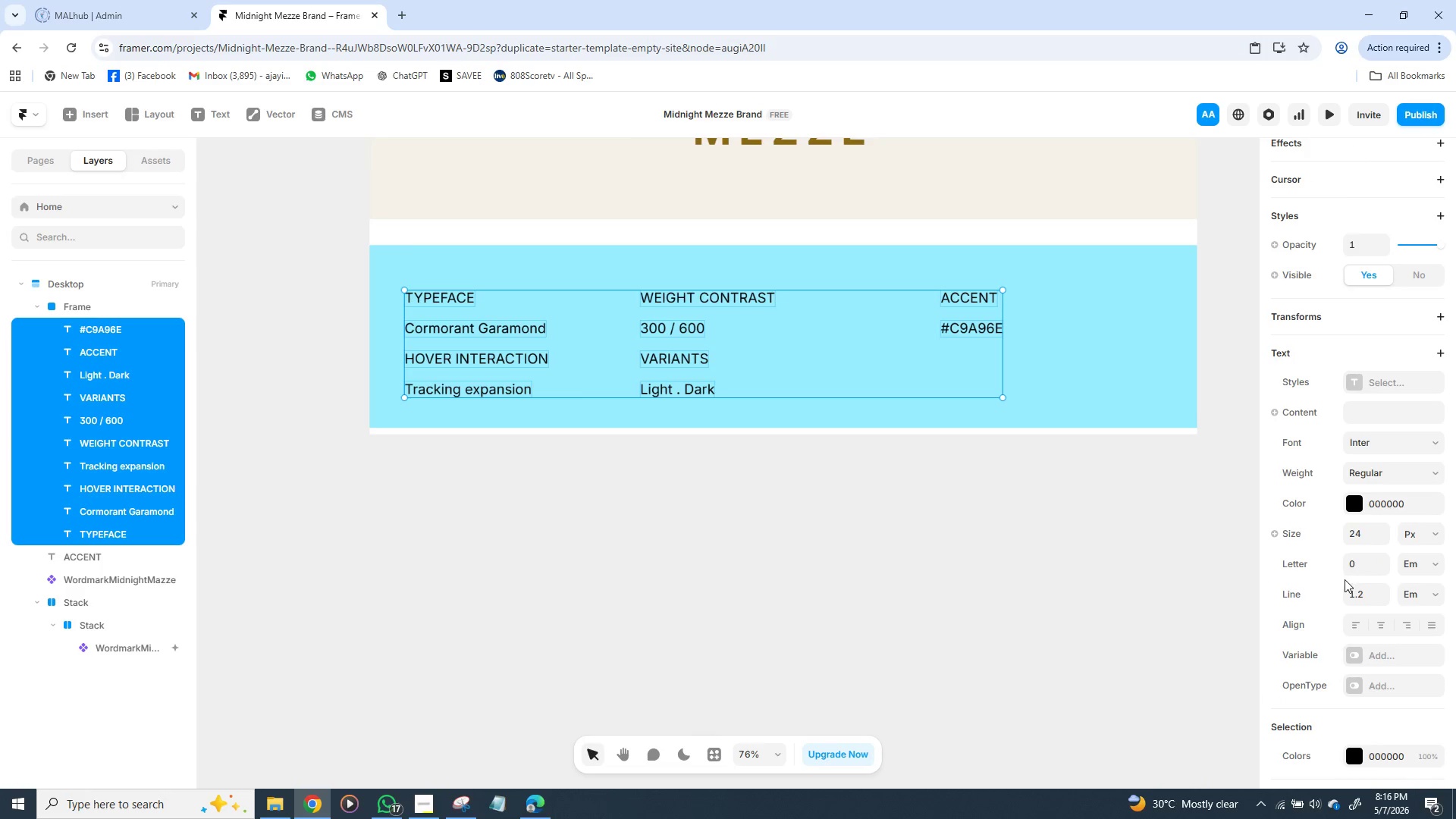 
left_click([1352, 506])
 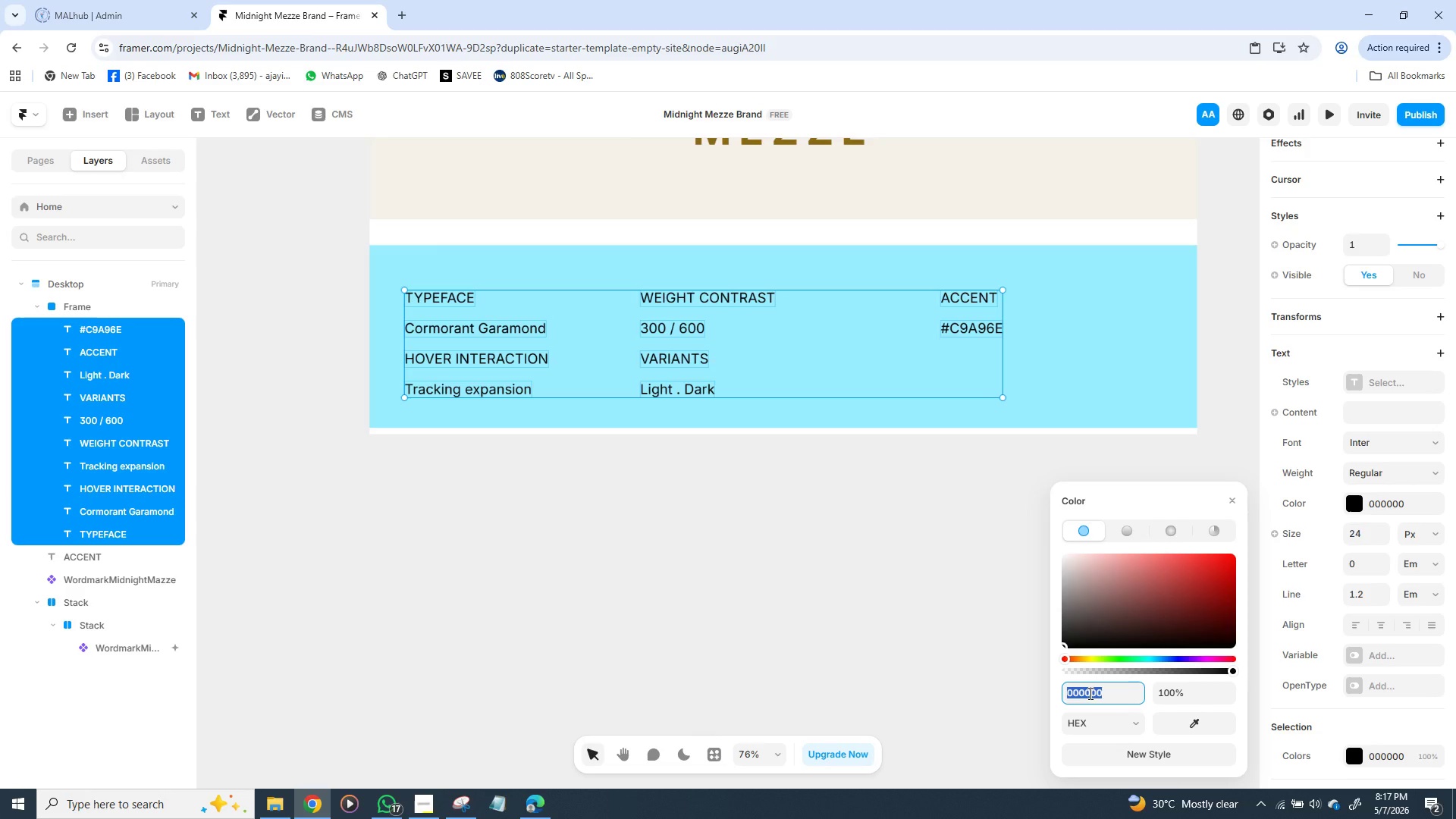 
type(FFFFFF)
 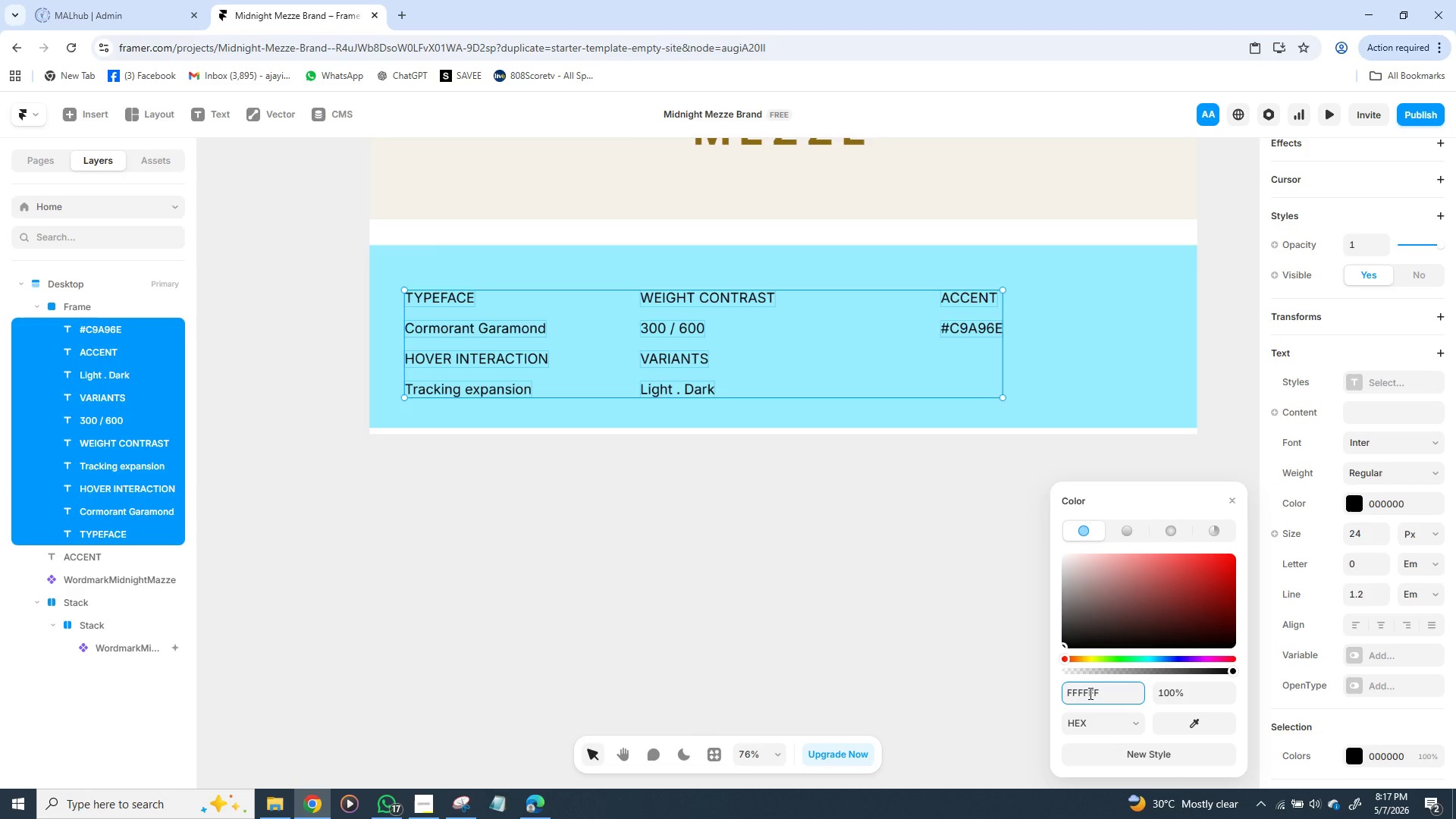 
key(Enter)
 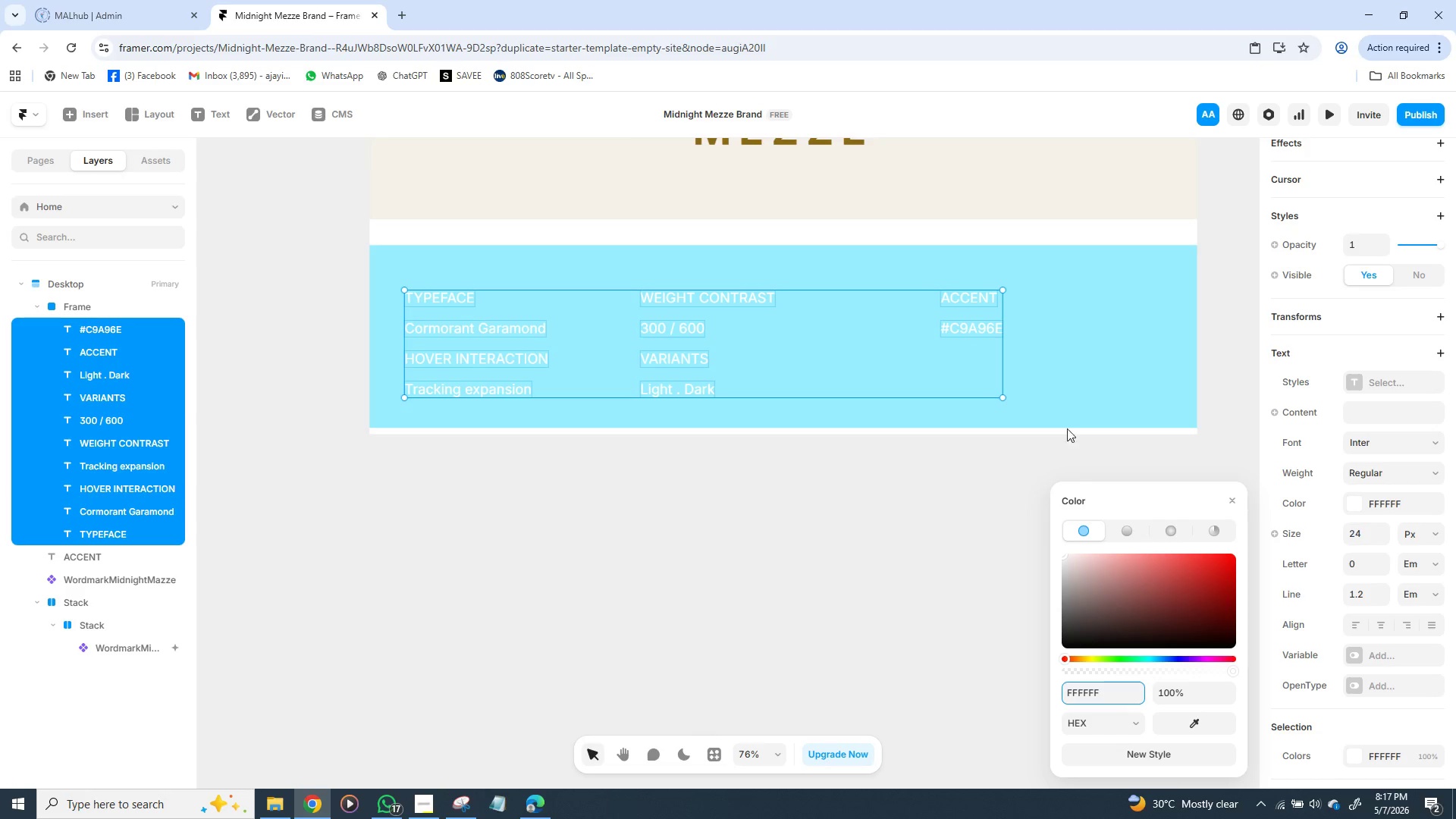 
left_click([1128, 337])
 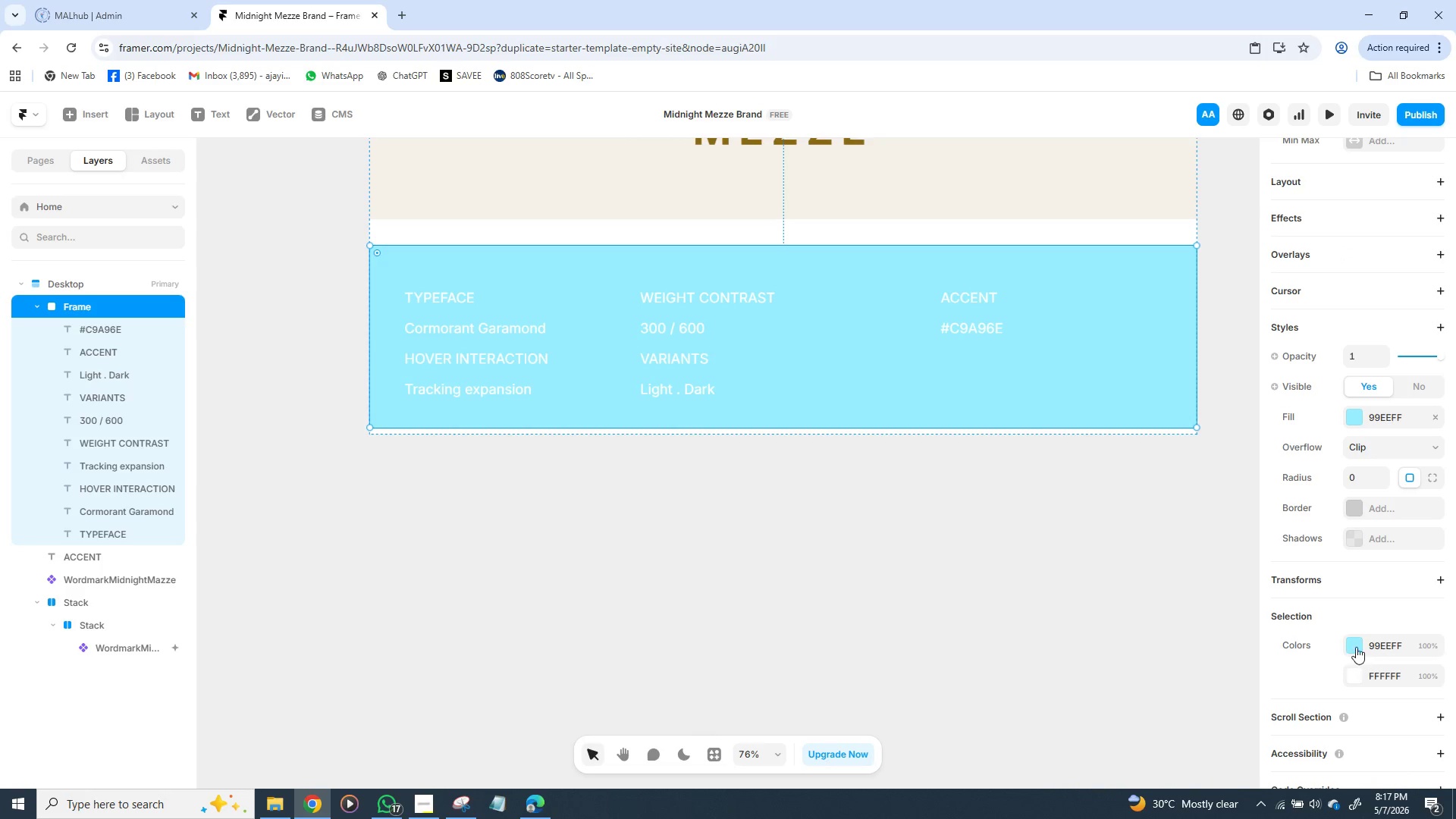 
left_click([1356, 645])
 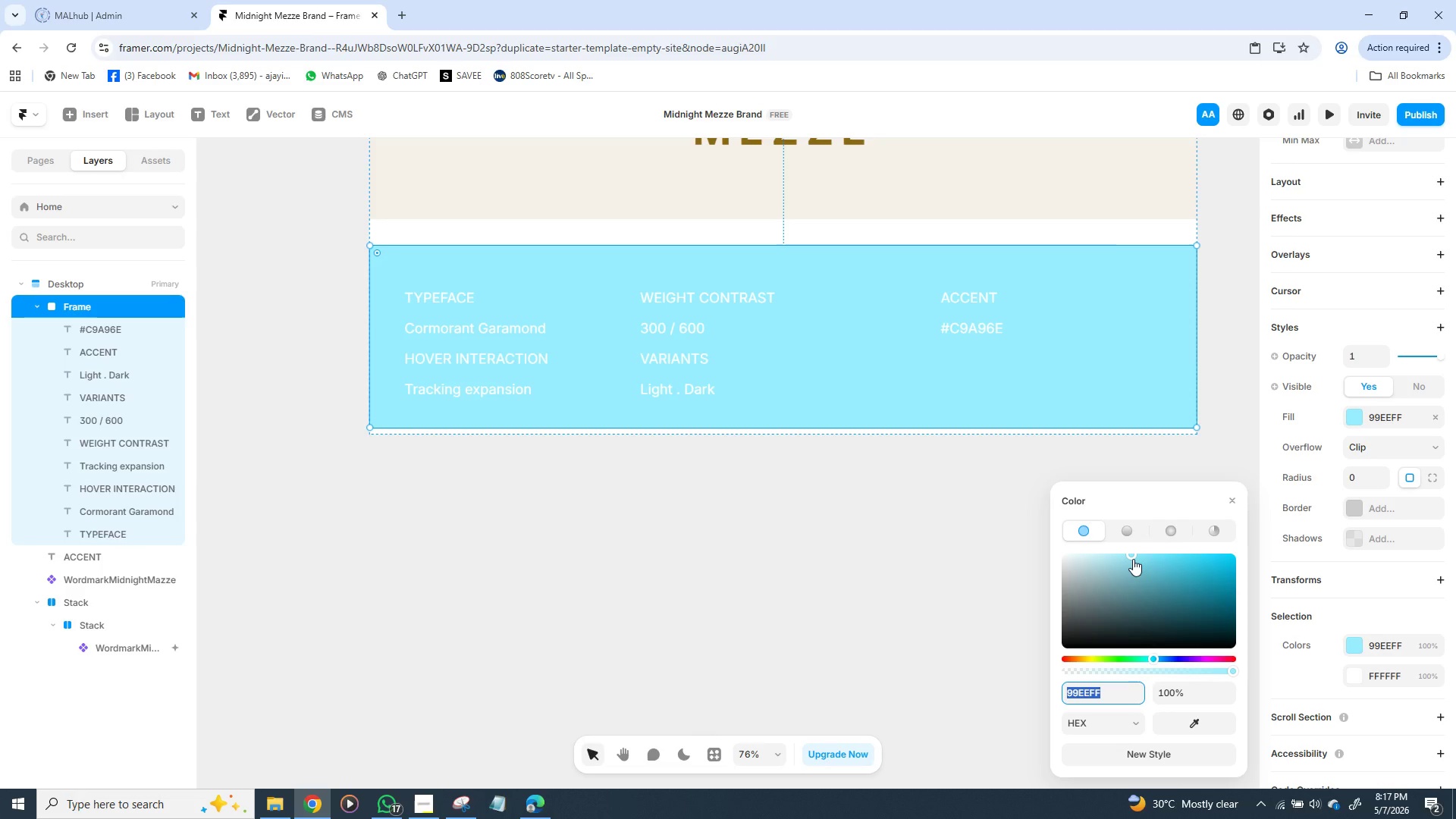 
left_click_drag(start_coordinate=[1133, 559], to_coordinate=[1083, 622])
 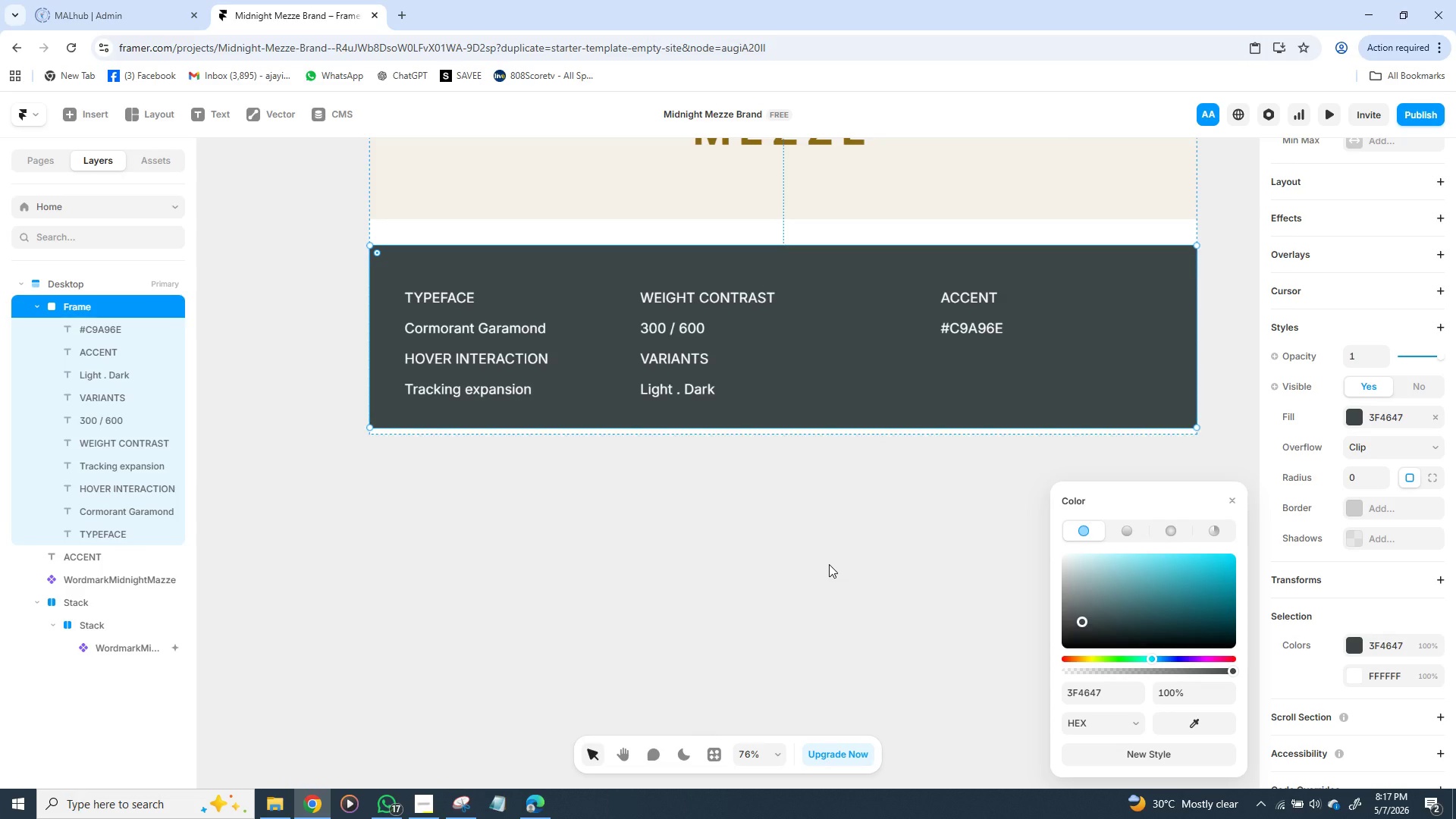 
left_click([829, 564])
 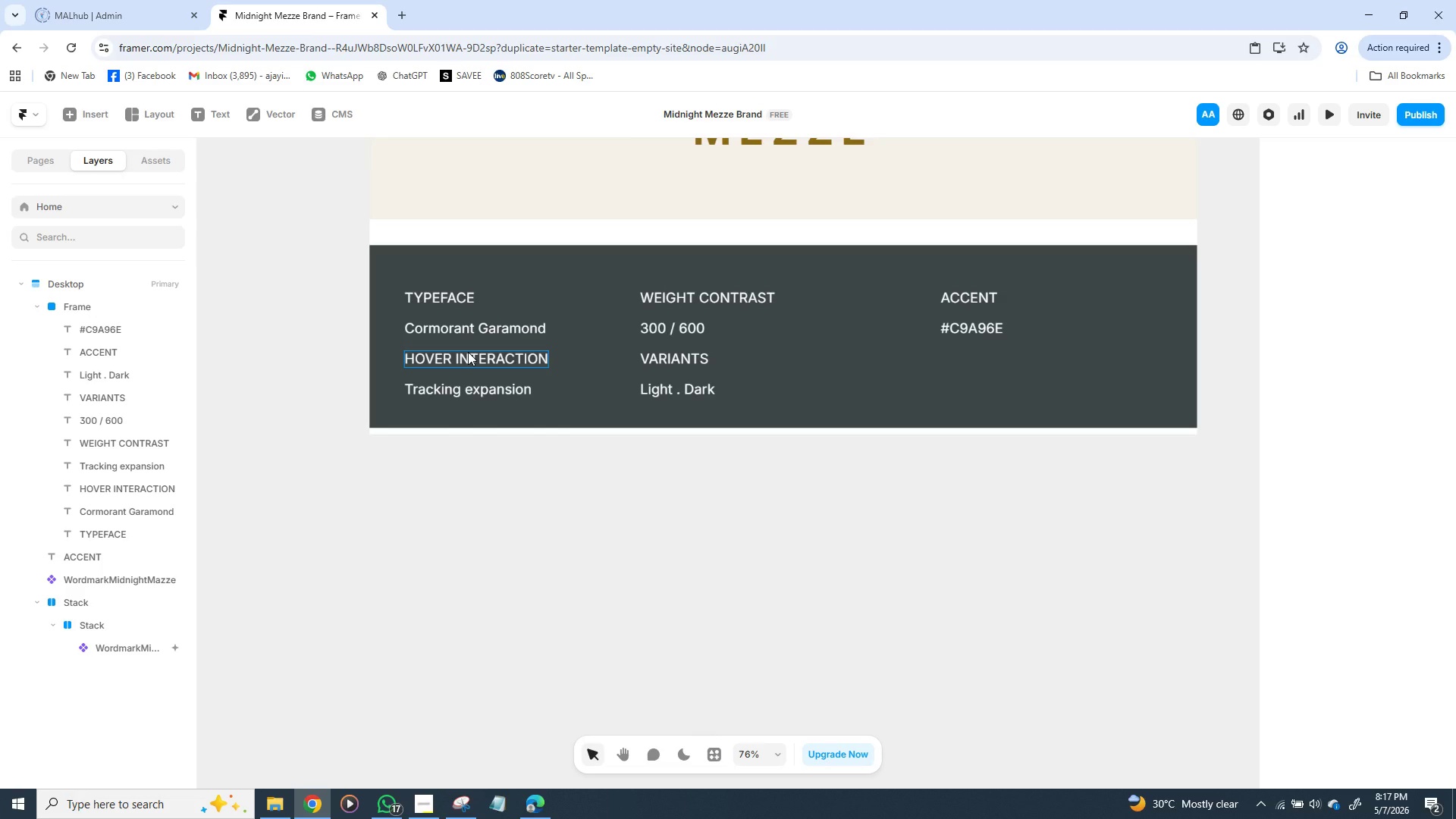 
wait(15.31)
 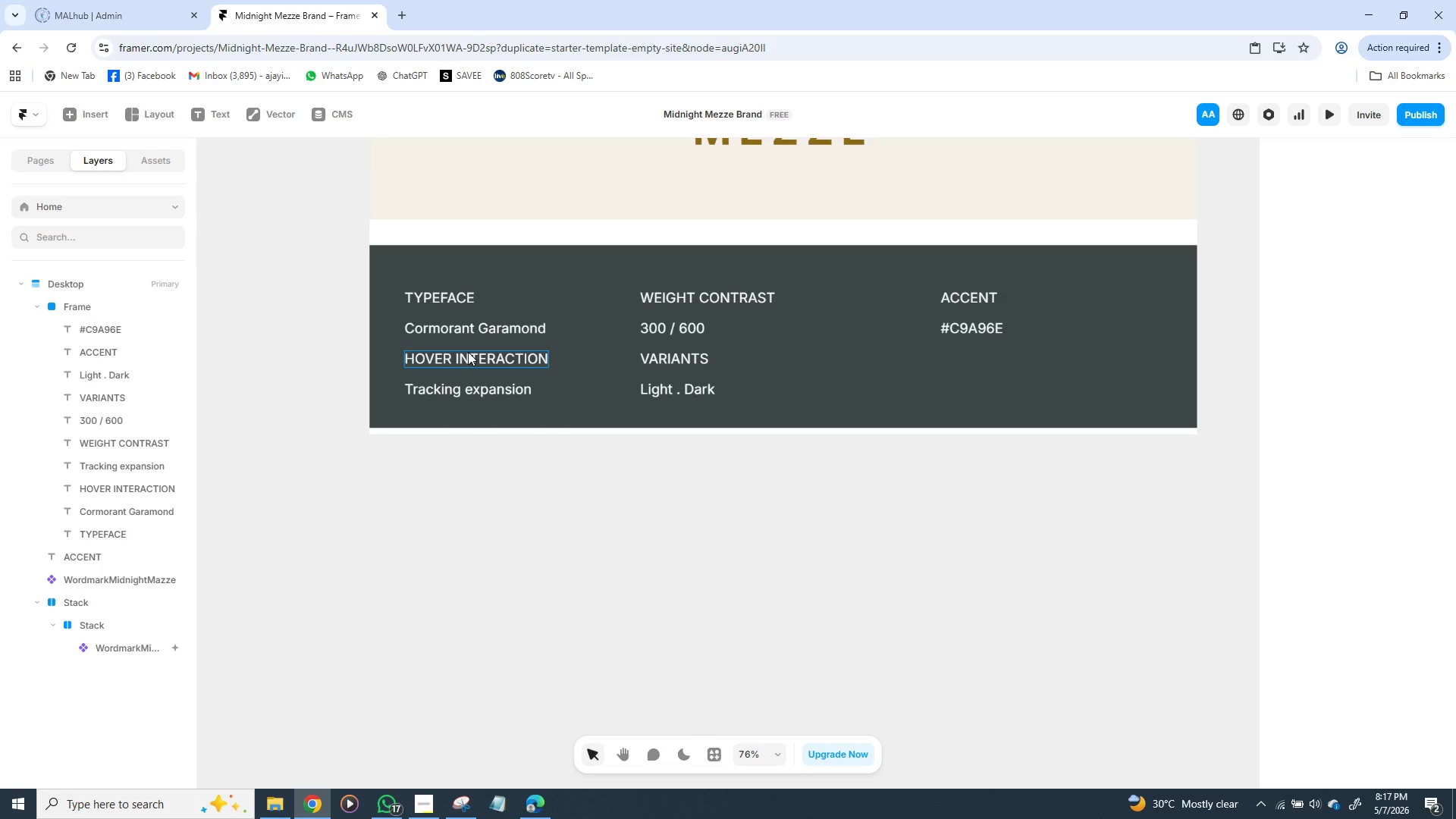 
left_click([489, 325])
 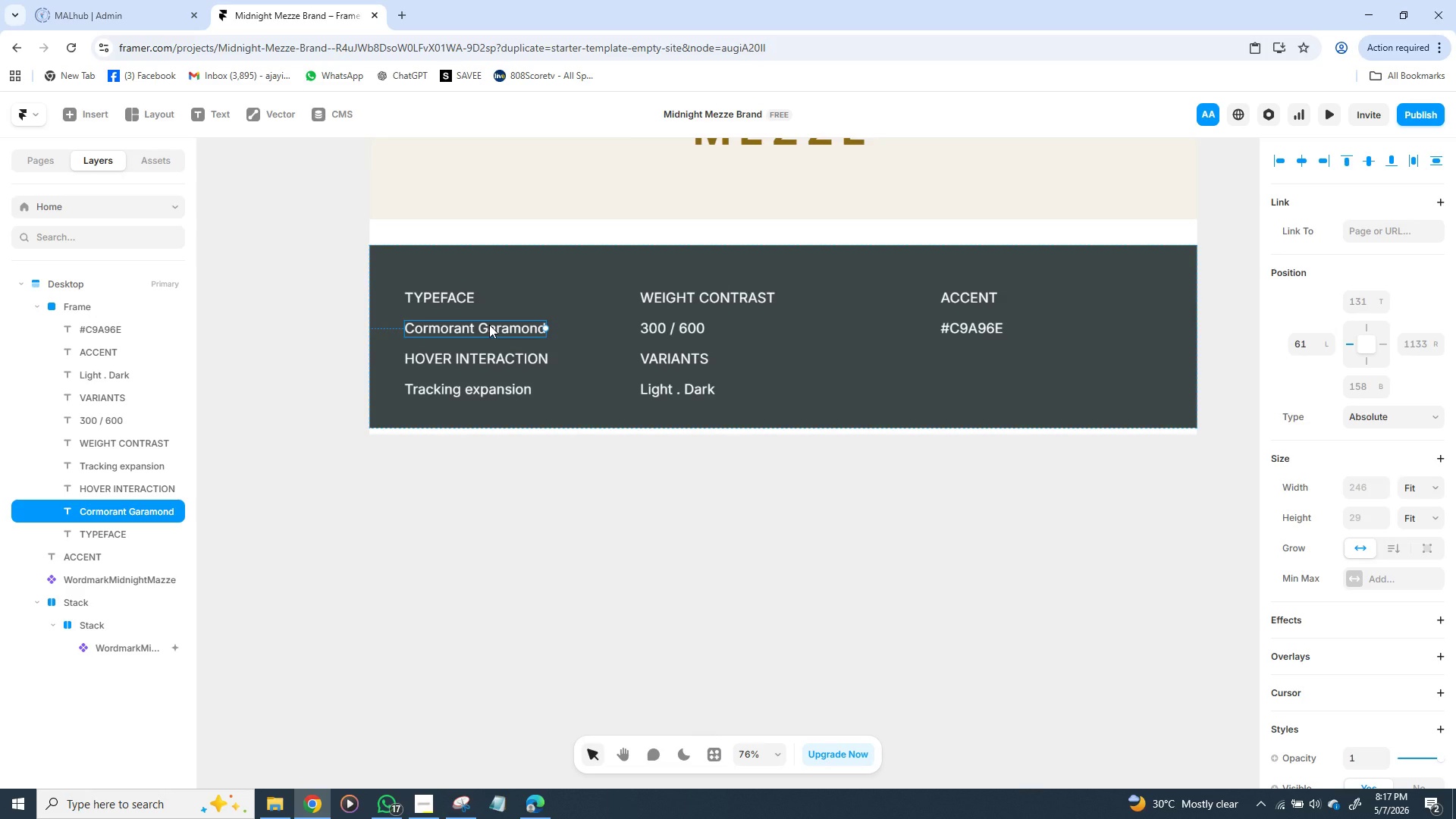 
hold_key(key=ShiftLeft, duration=1.53)
left_click([668, 328])
 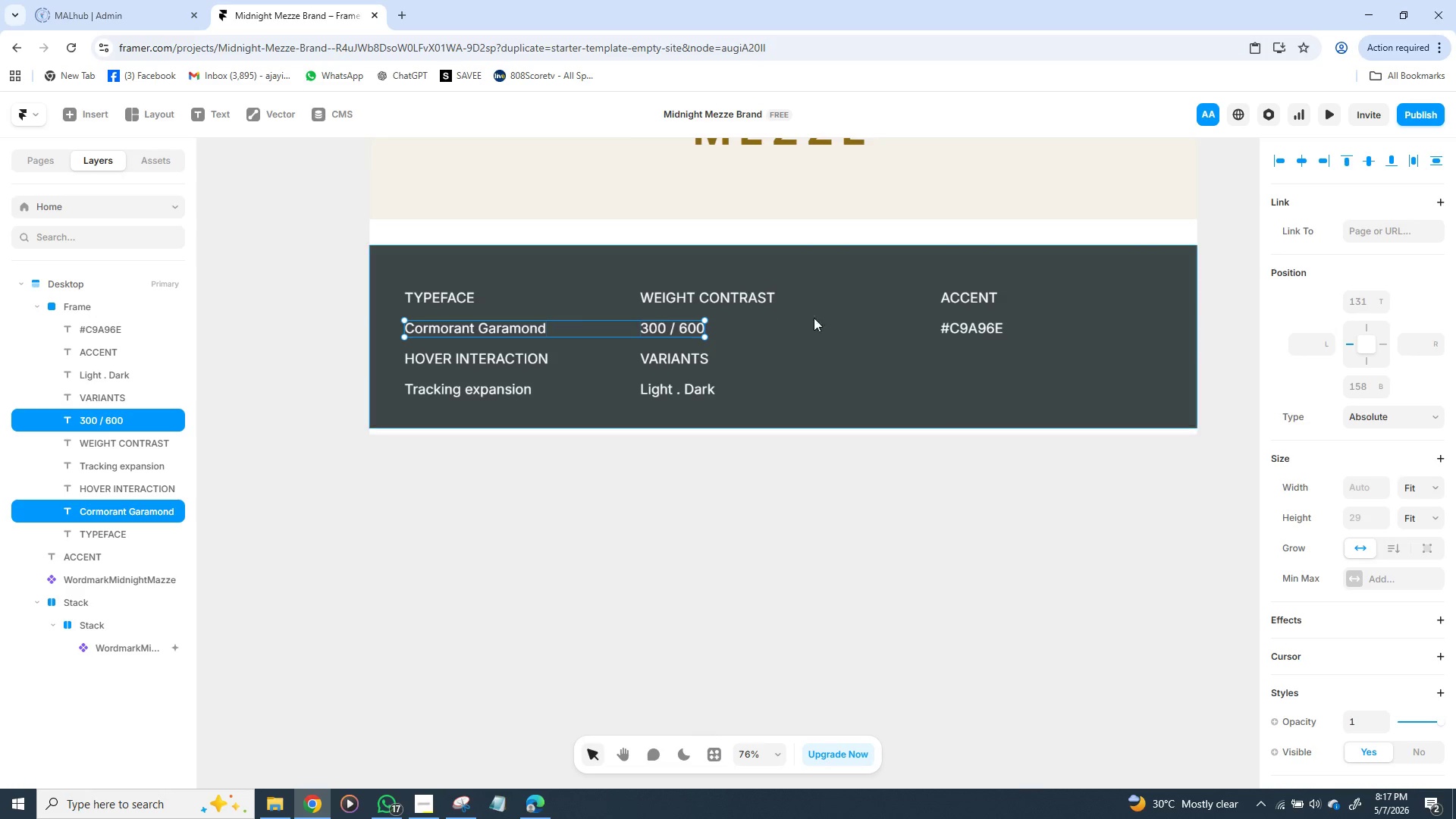 
hold_key(key=ShiftLeft, duration=1.31)
left_click([961, 325])
 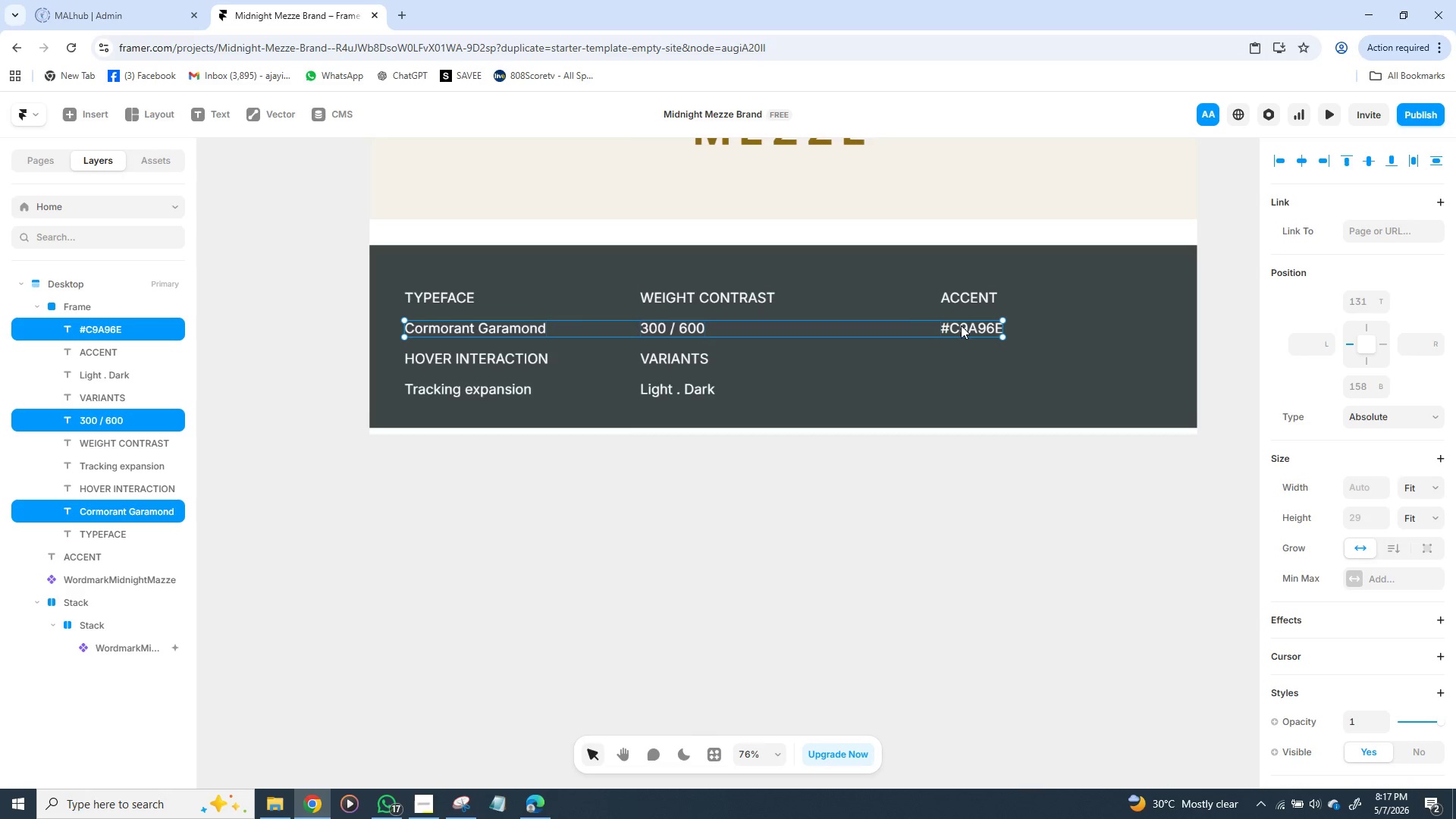 
hold_key(key=ShiftLeft, duration=27.91)
left_click([1356, 570])
 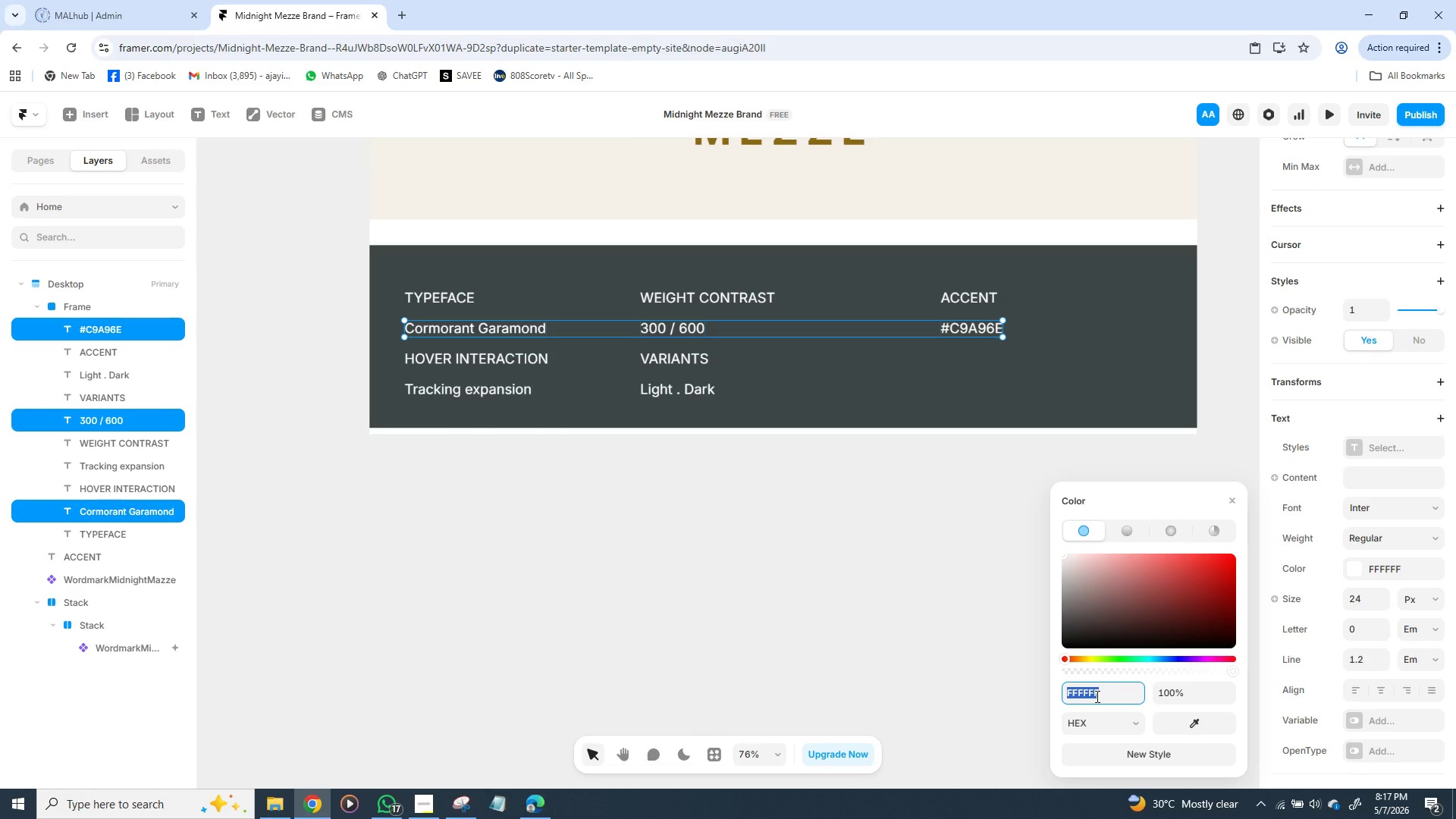 
type(C9A96E)
 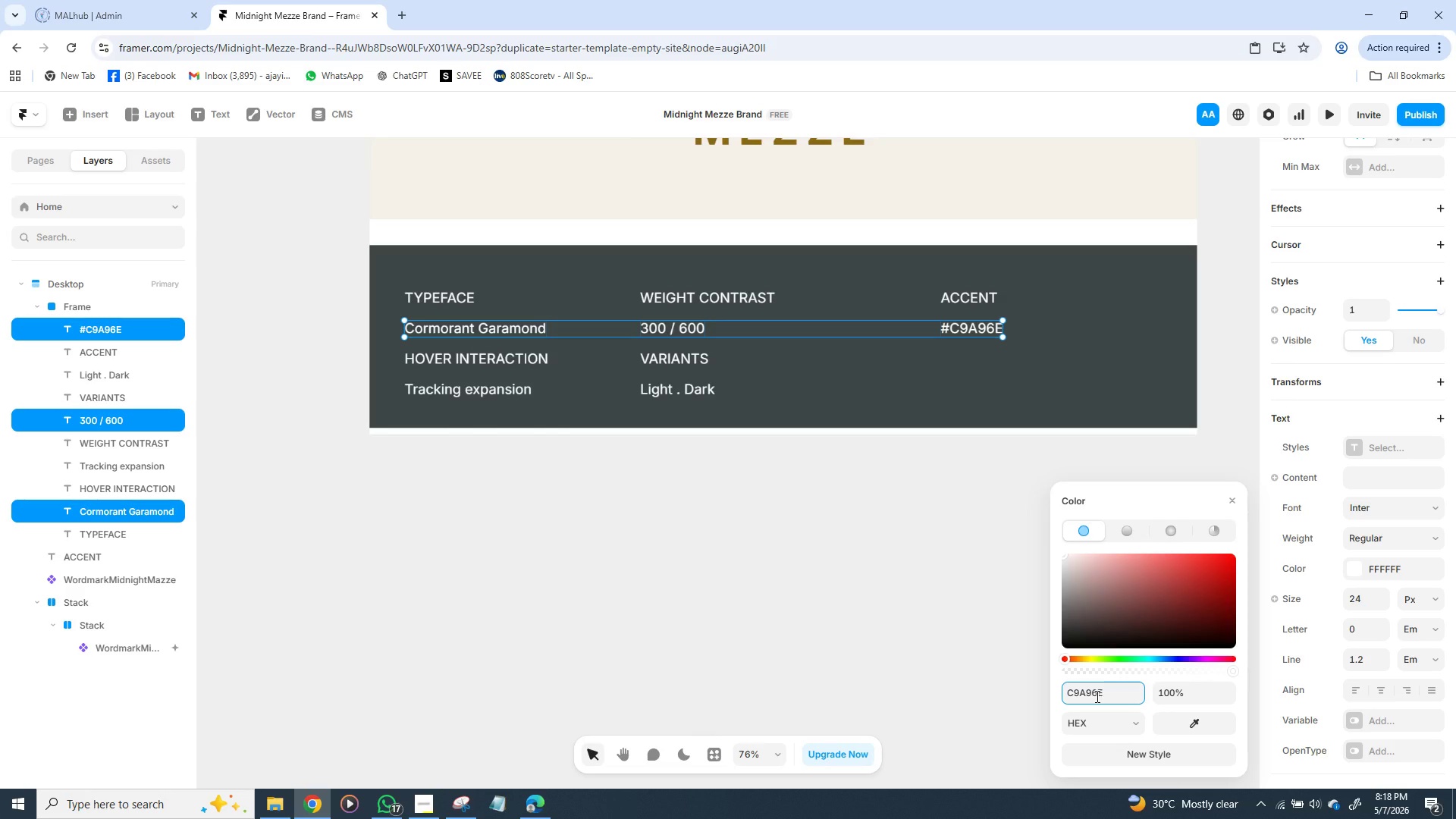 
key(Enter)
 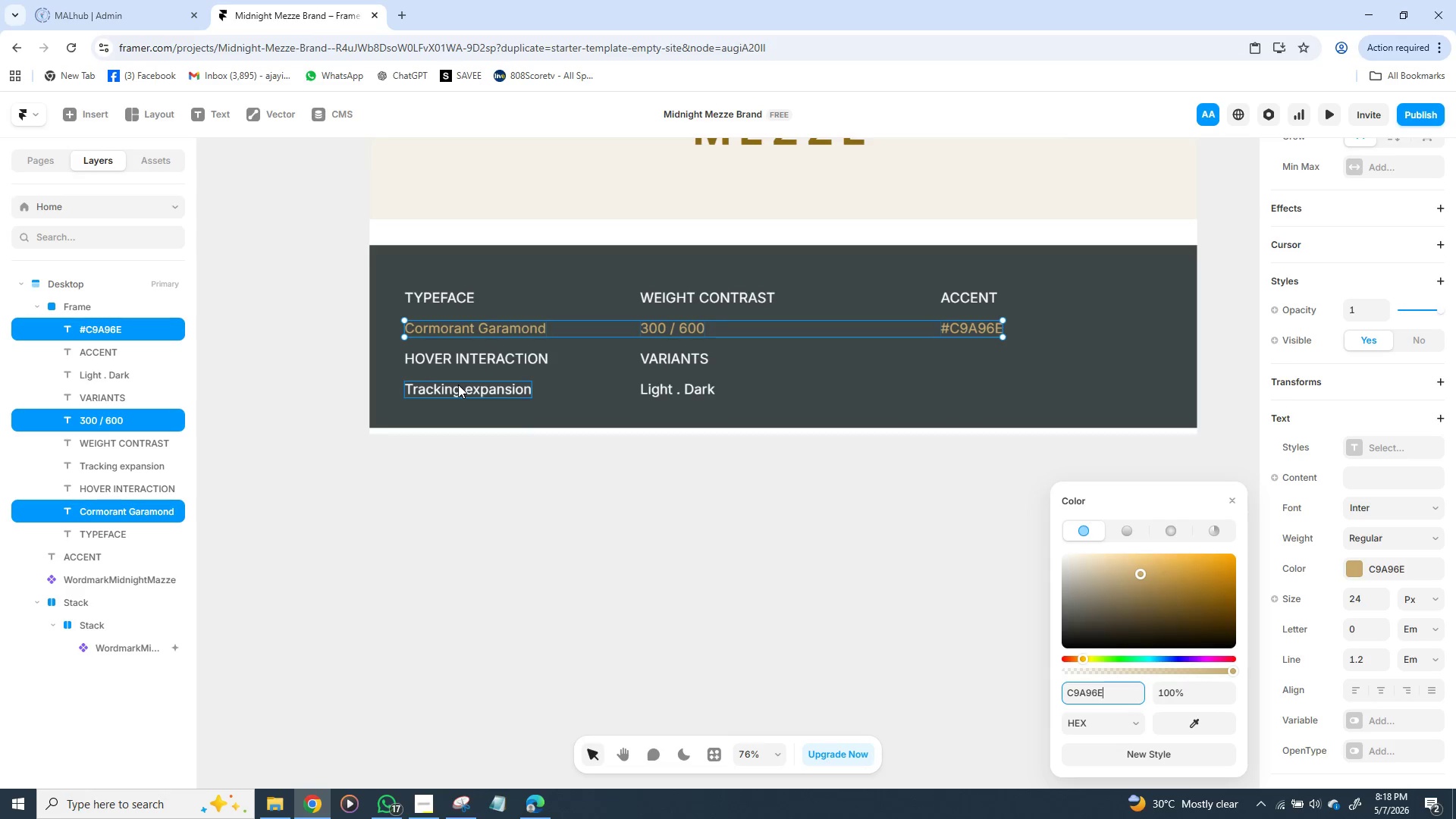 
left_click([458, 383])
 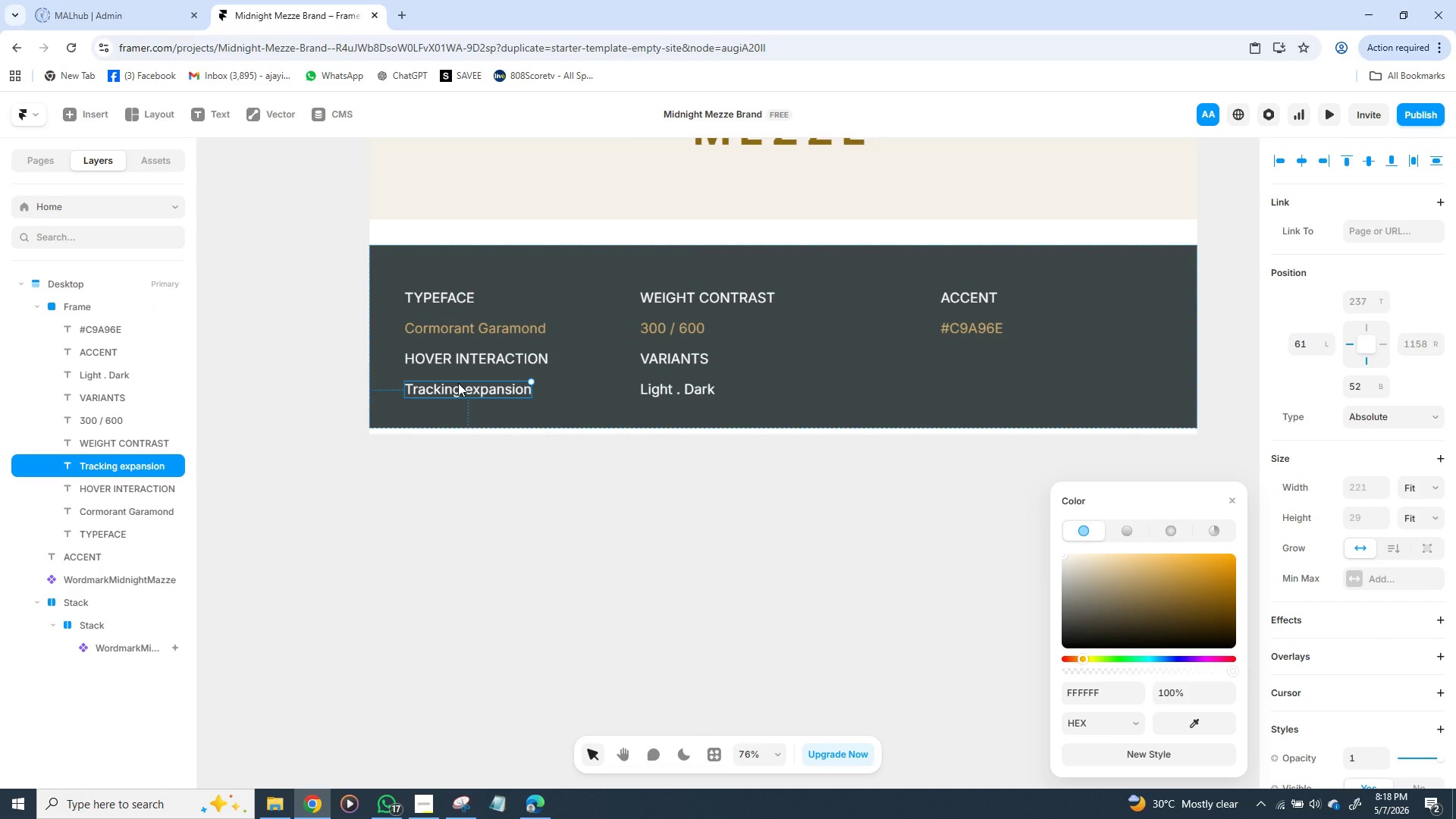 
hold_key(key=ShiftLeft, duration=1.51)
 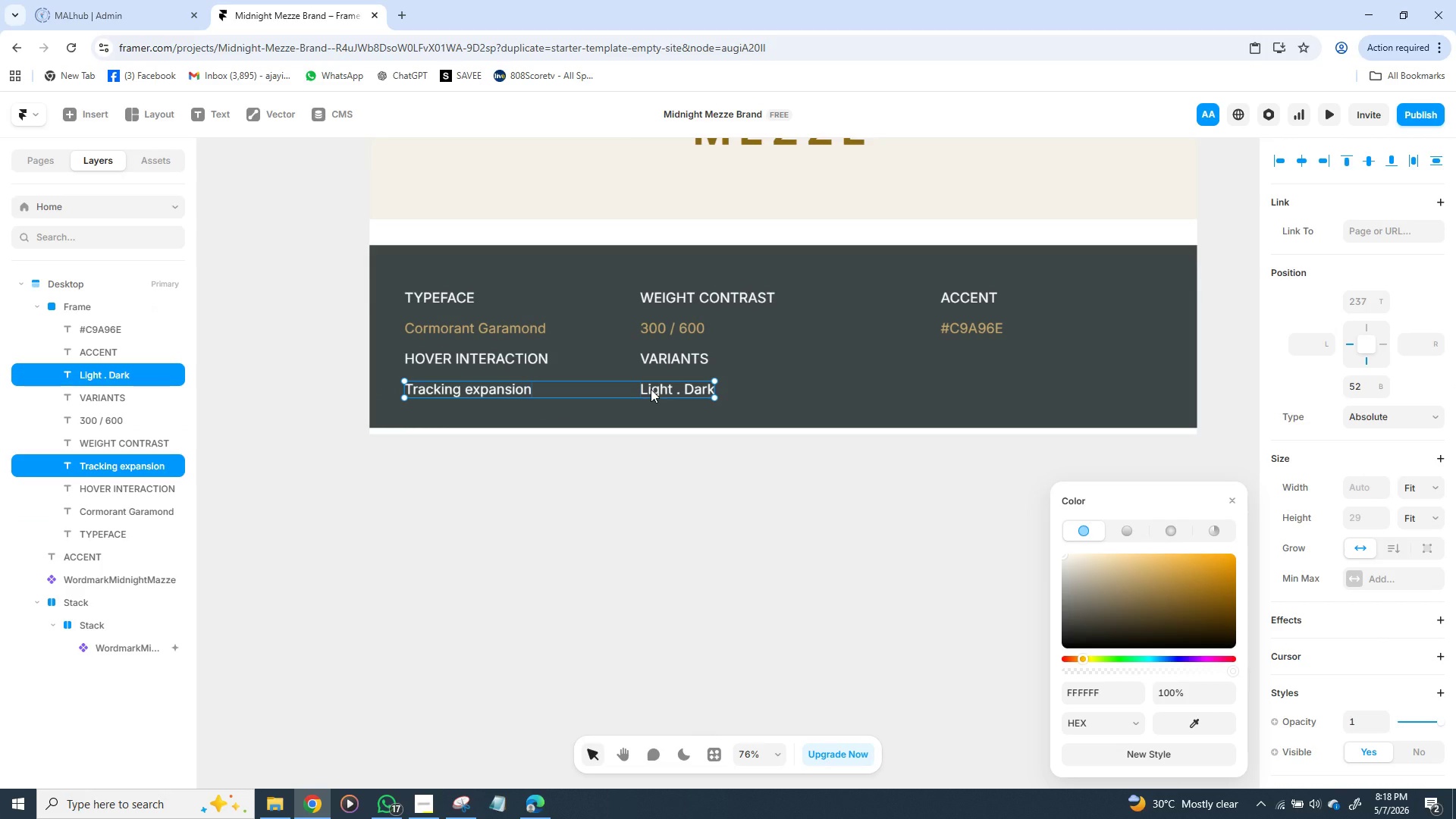 
hold_key(key=ShiftLeft, duration=0.91)
left_click([651, 389])
 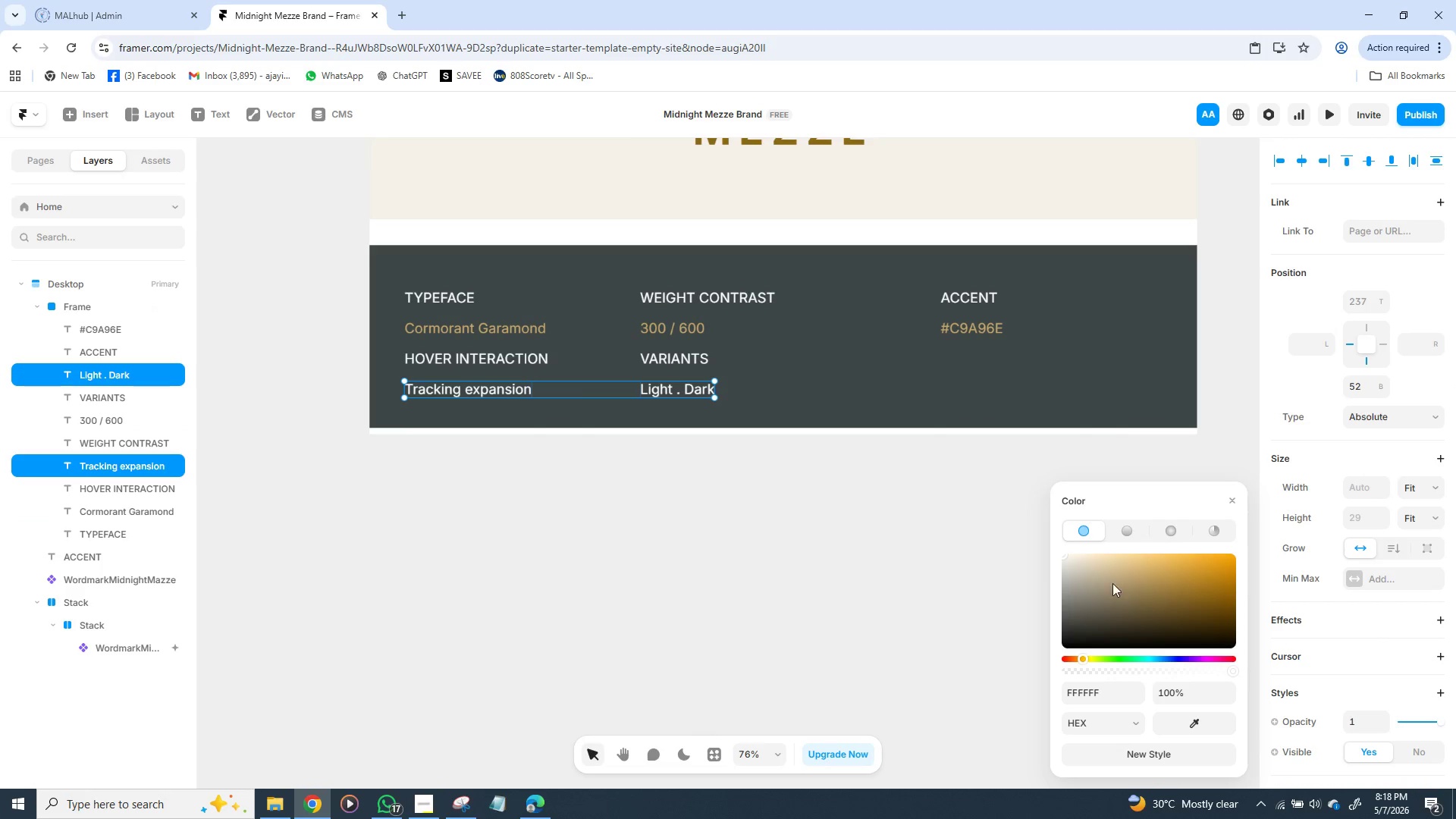 
wait(5.45)
 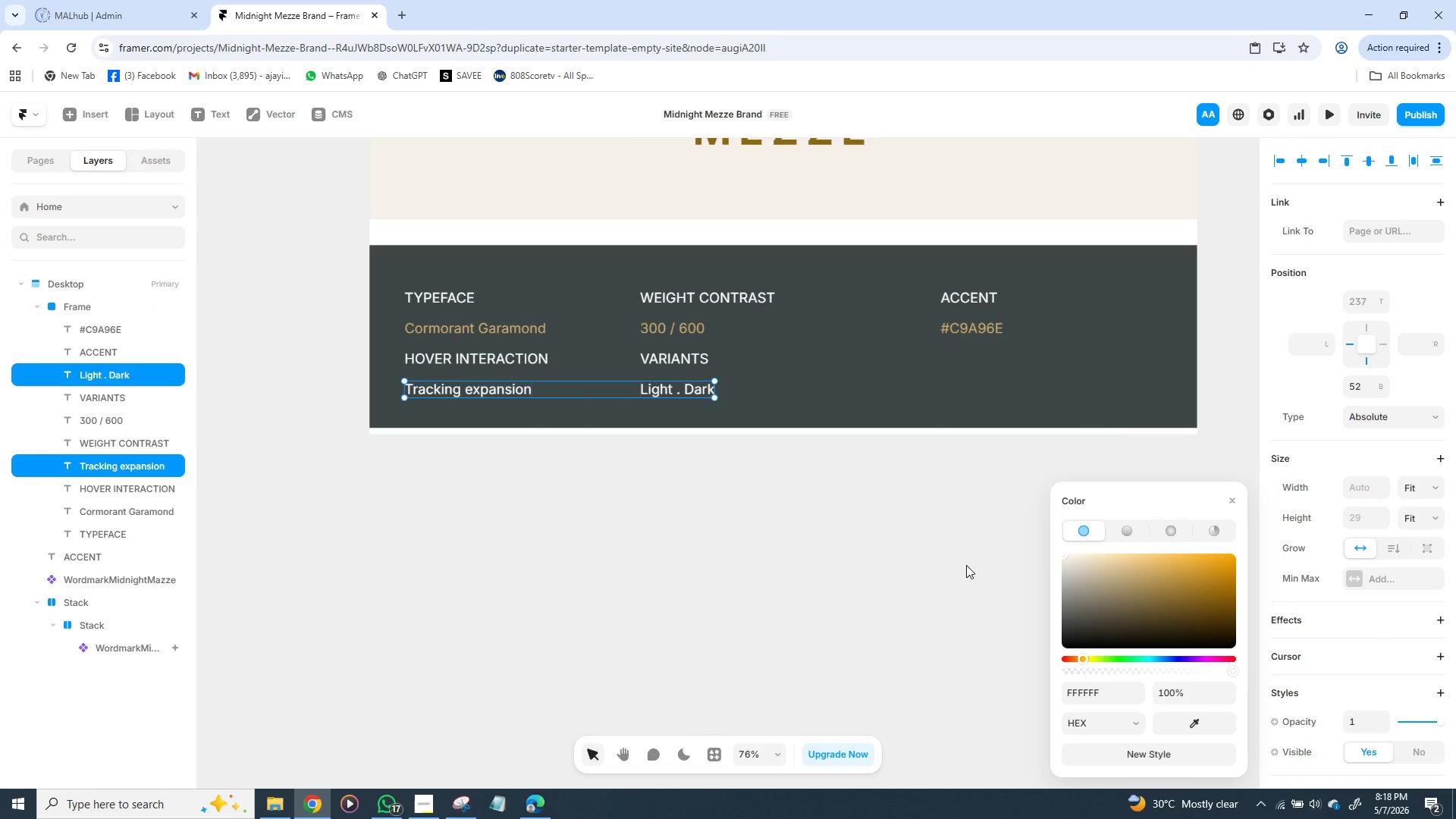 
left_click([1098, 692])
 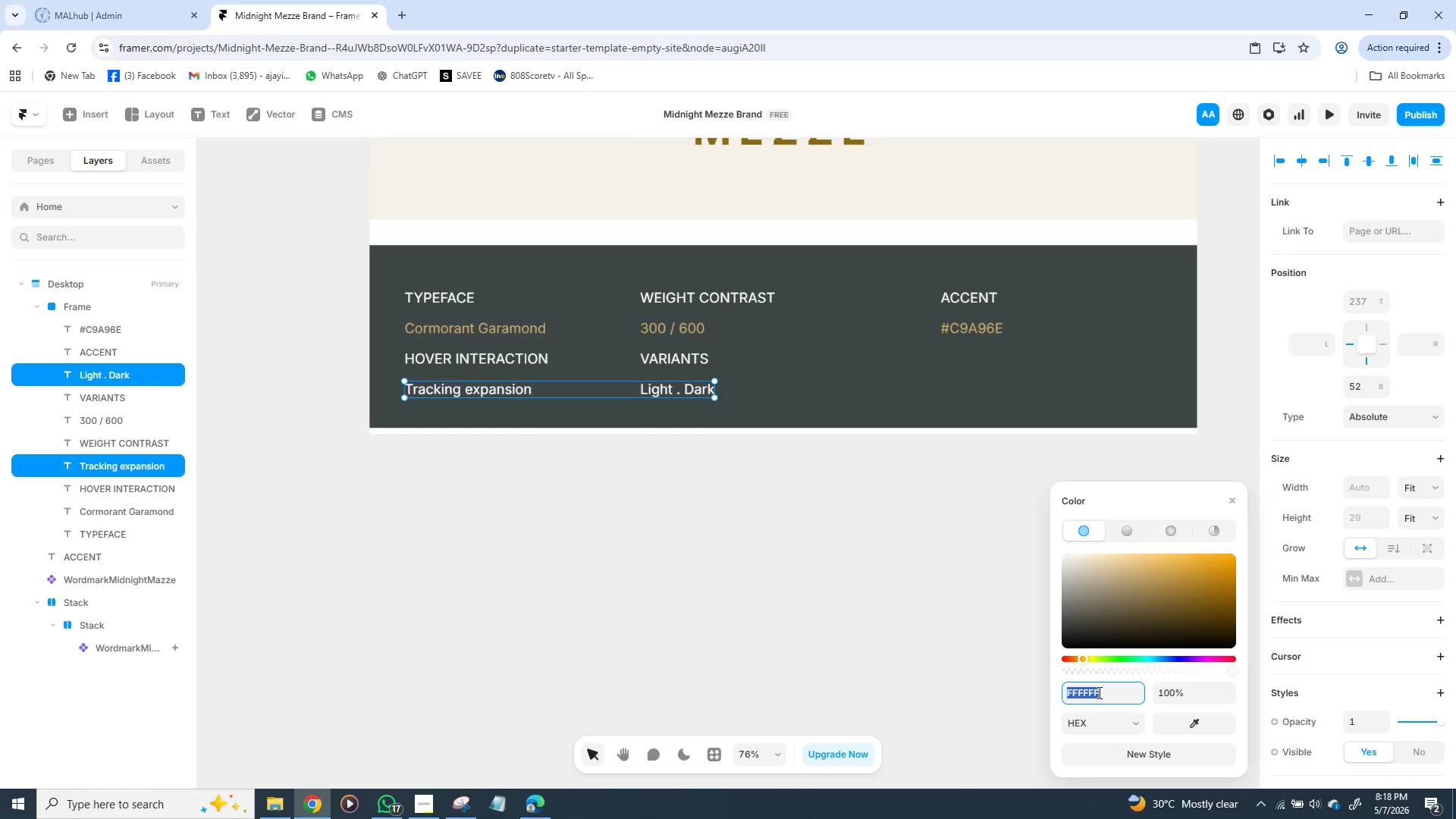 
type(C9)
 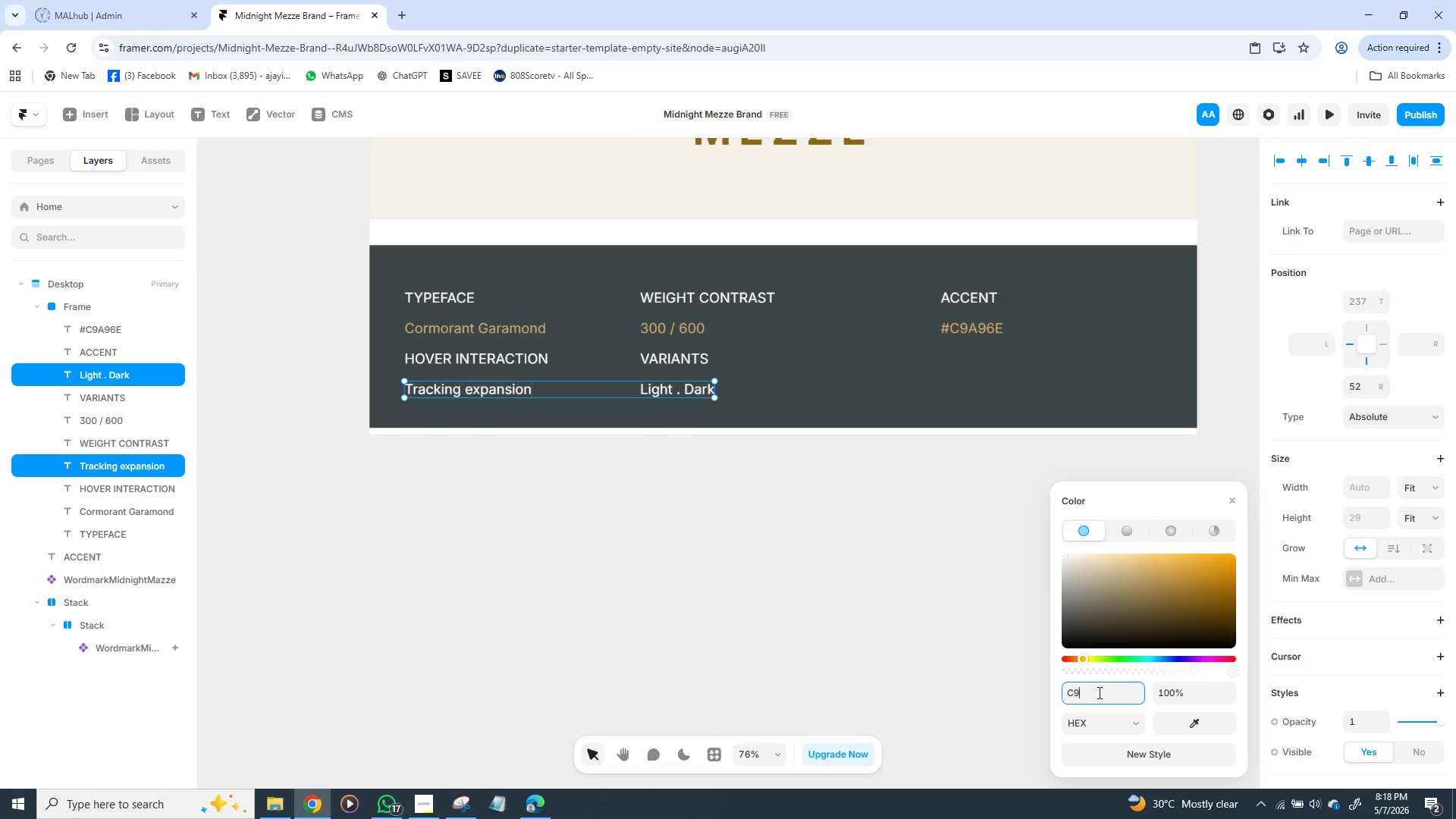 
wait(5.61)
 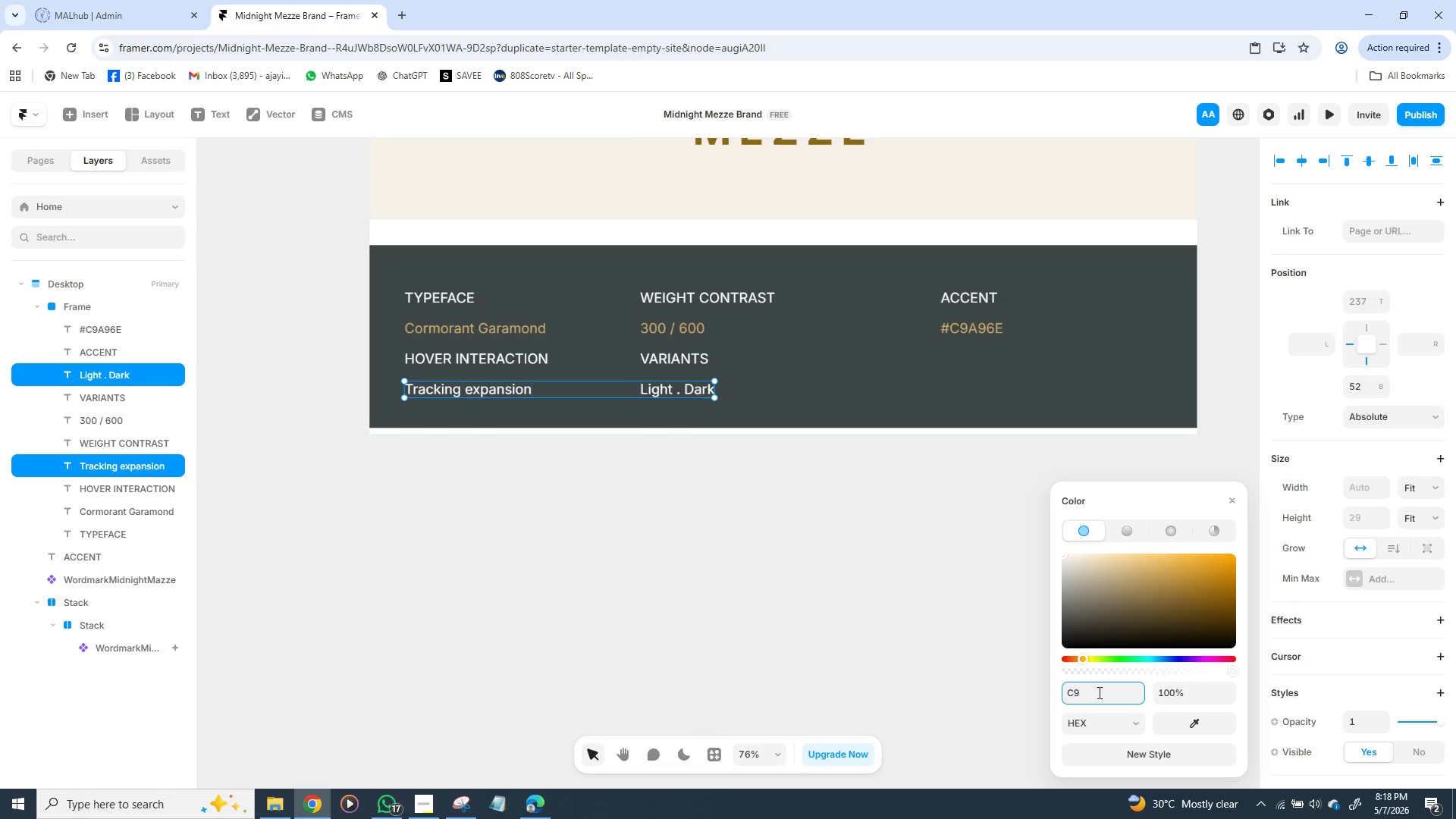 
type(A9)
 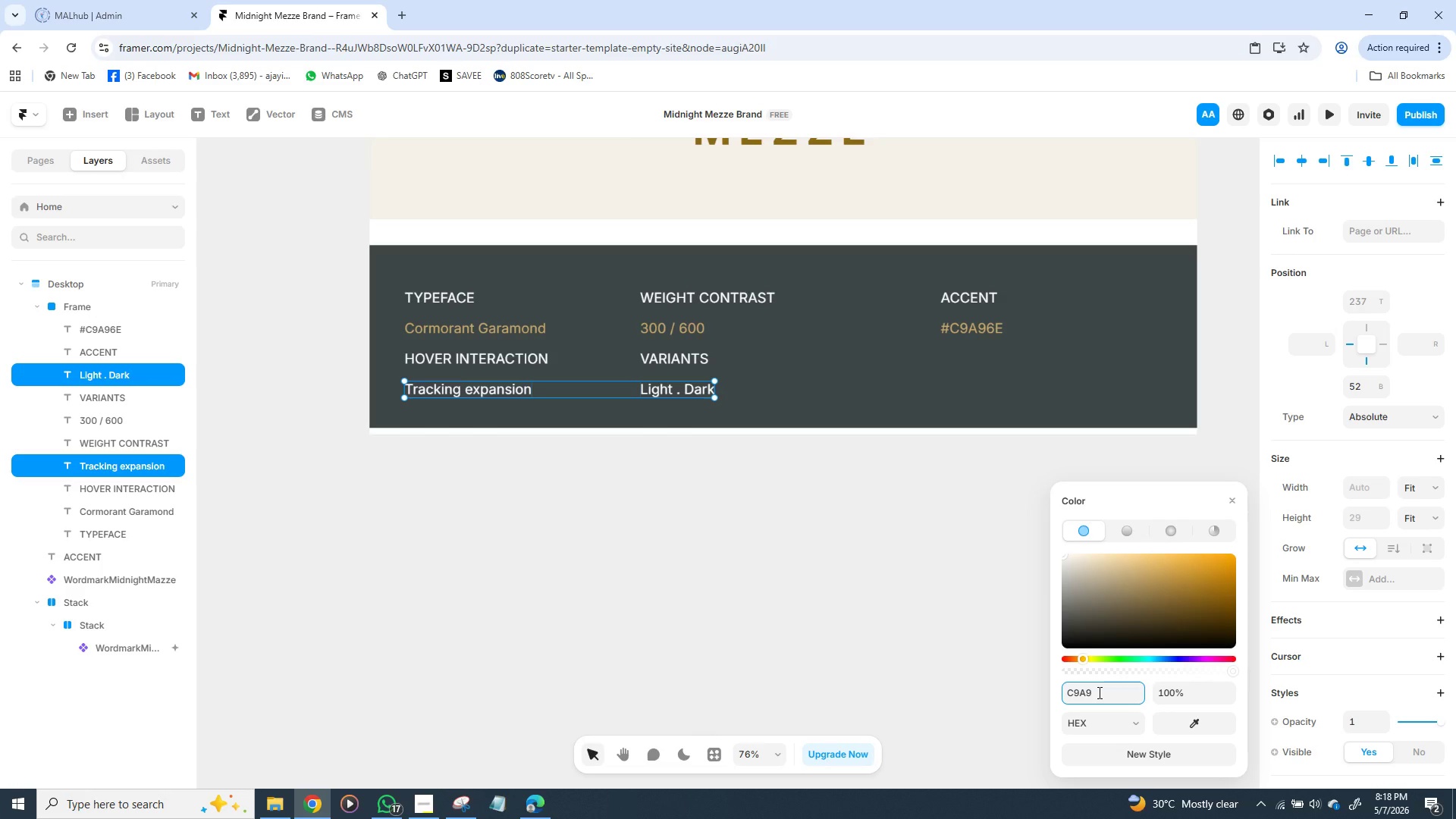 
wait(6.66)
 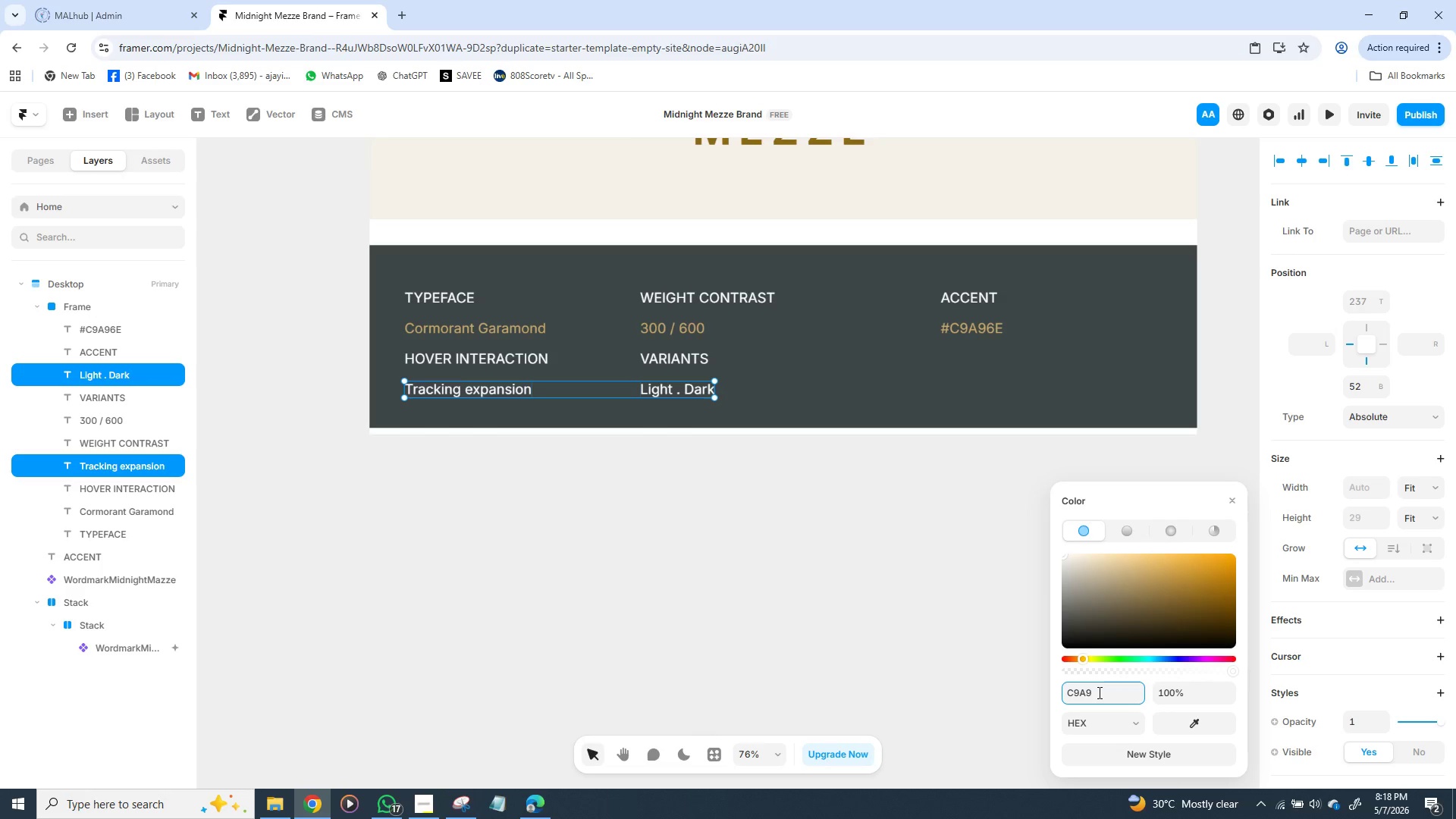 
key(6)
 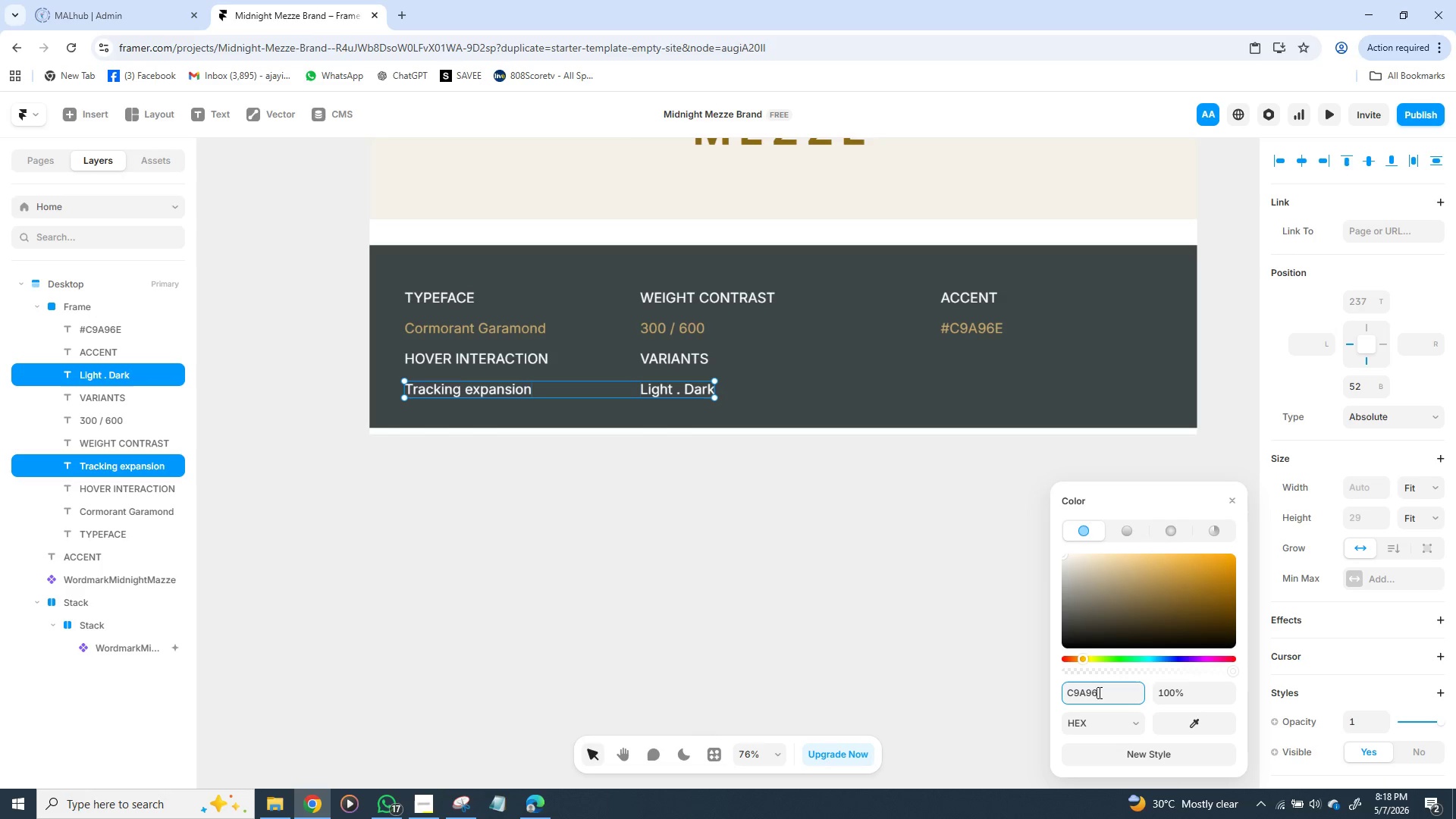 
wait(10.3)
 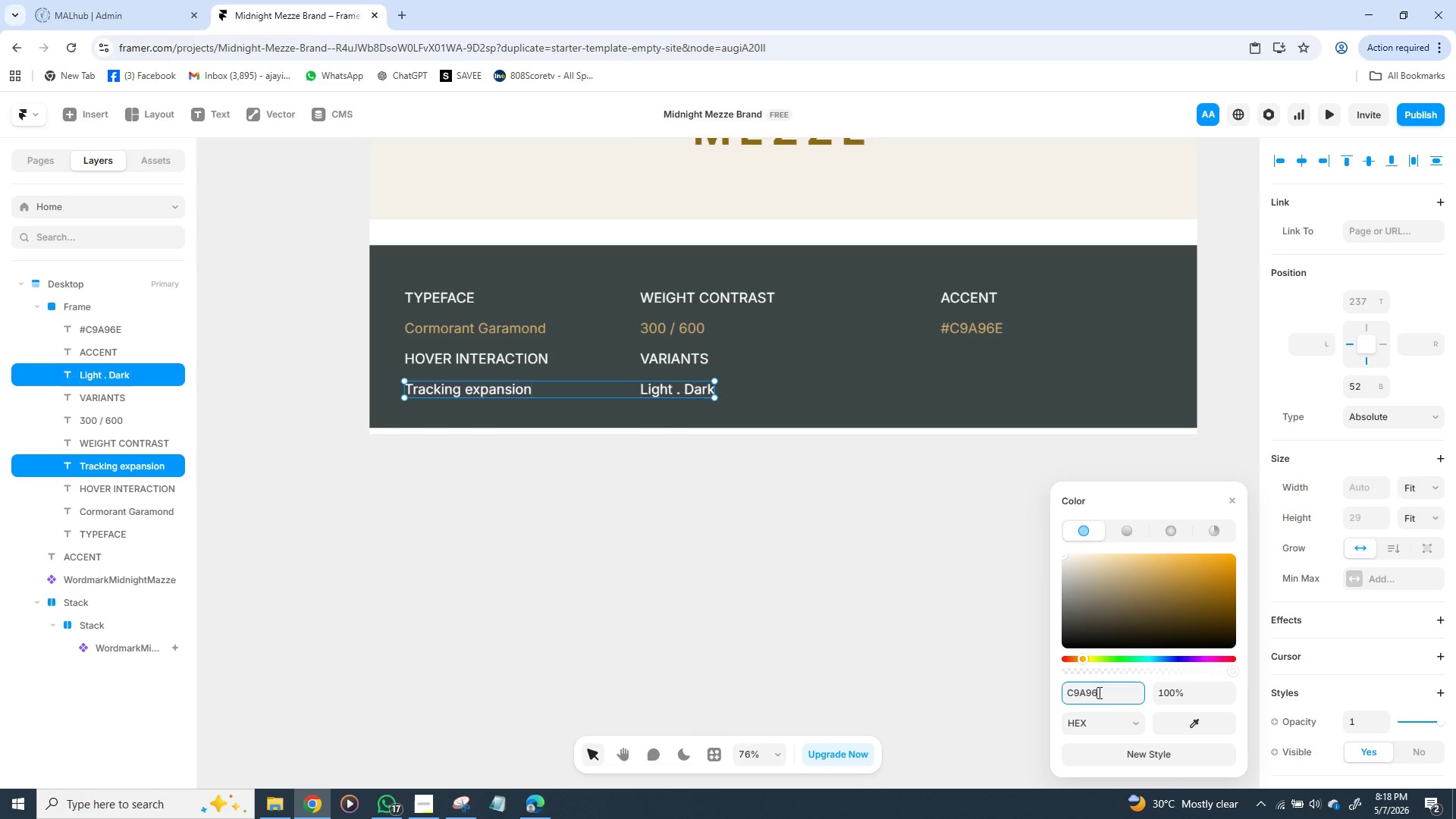 
key(E)
 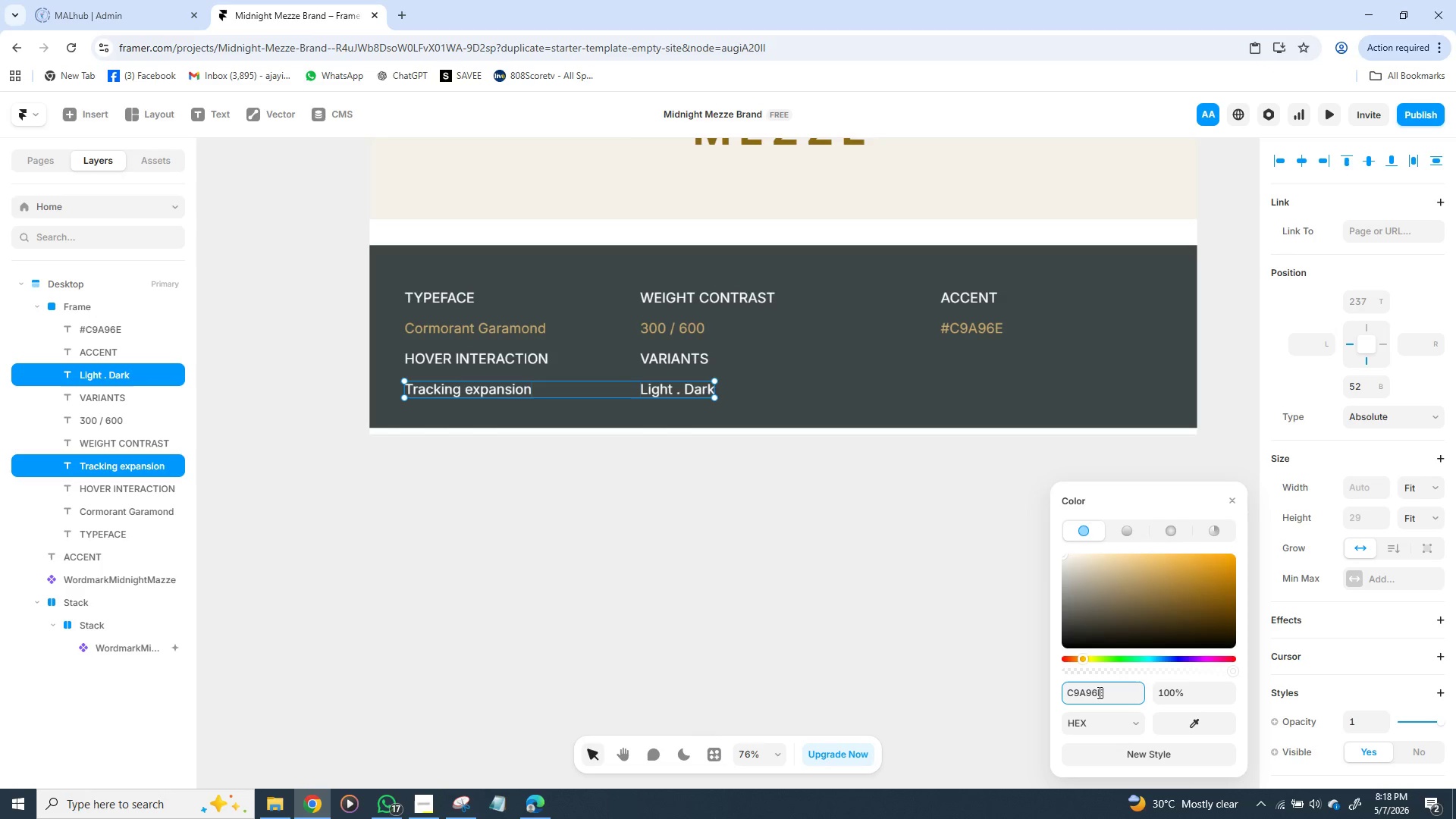 
key(Enter)
 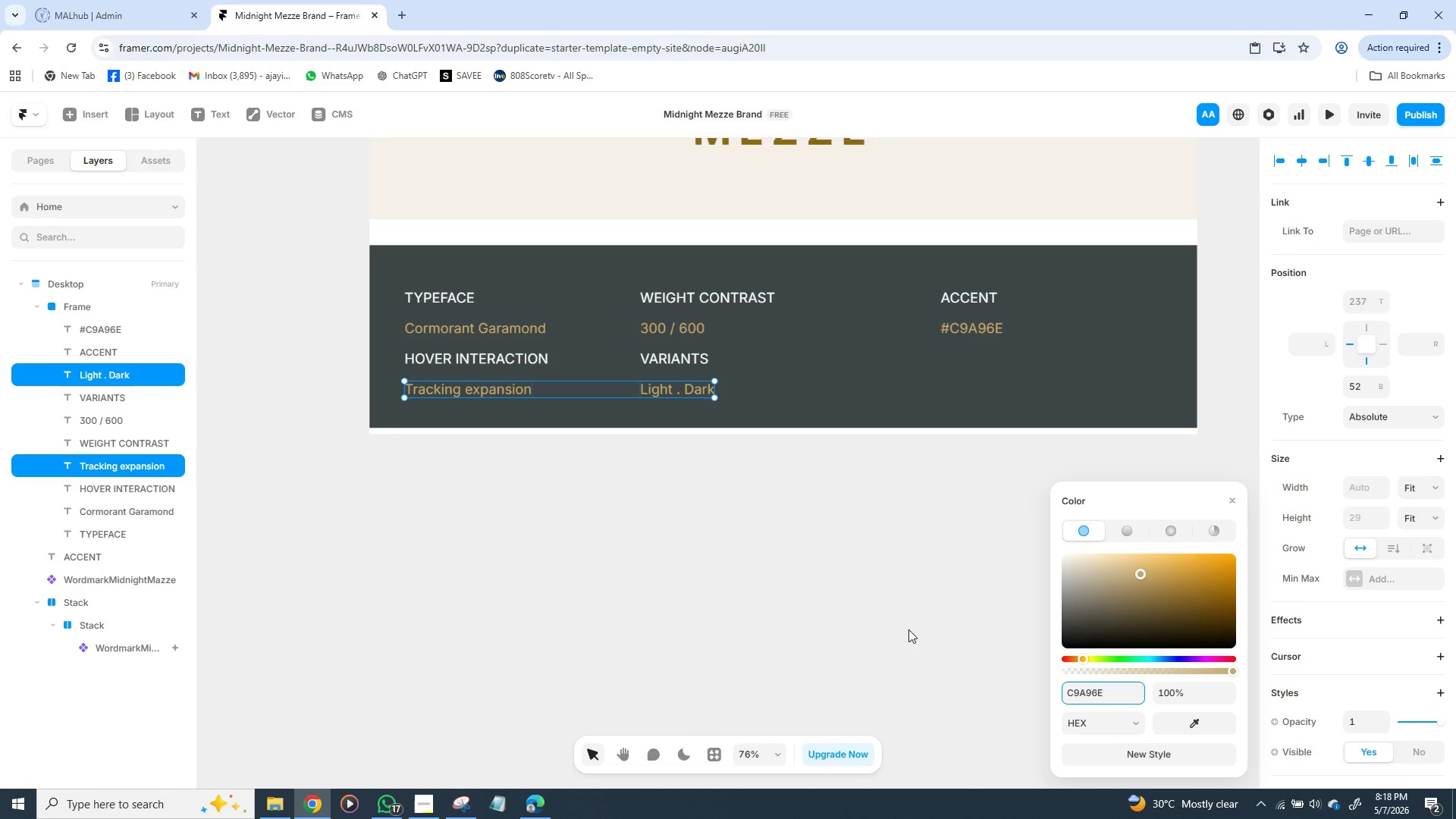 
left_click([861, 586])
 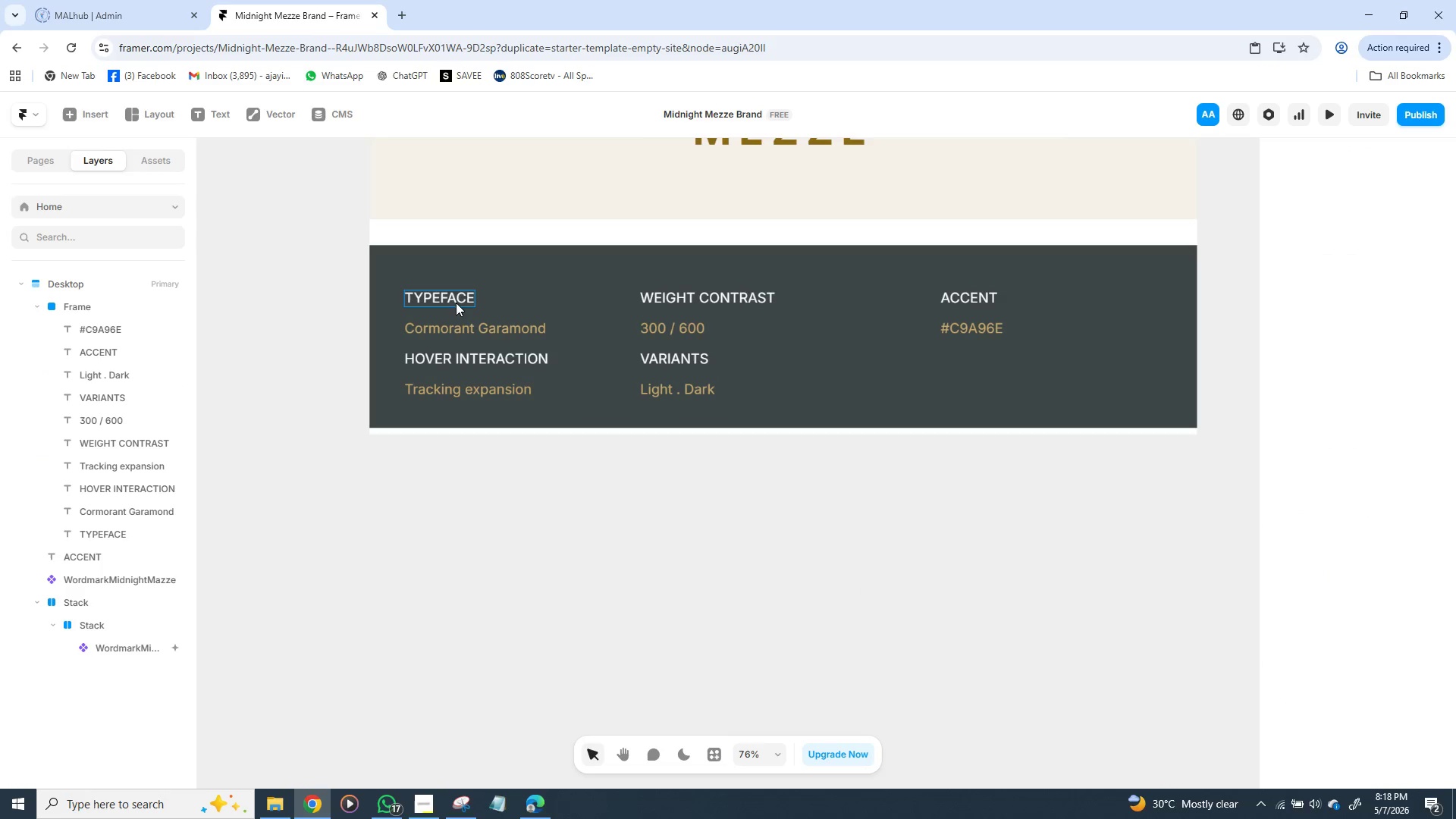 
left_click([453, 294])
 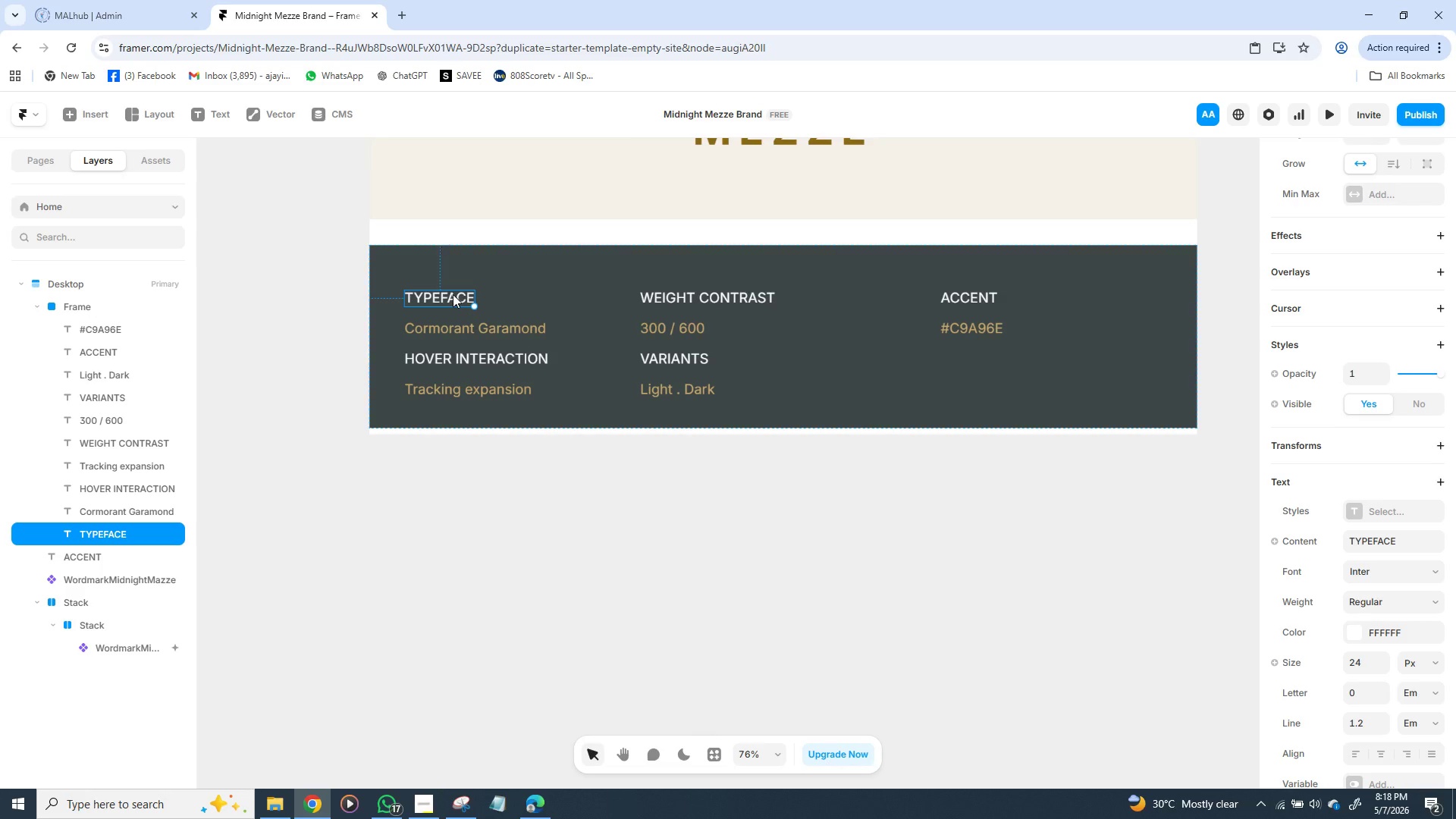 
hold_key(key=ShiftLeft, duration=1.52)
left_click([661, 299])
 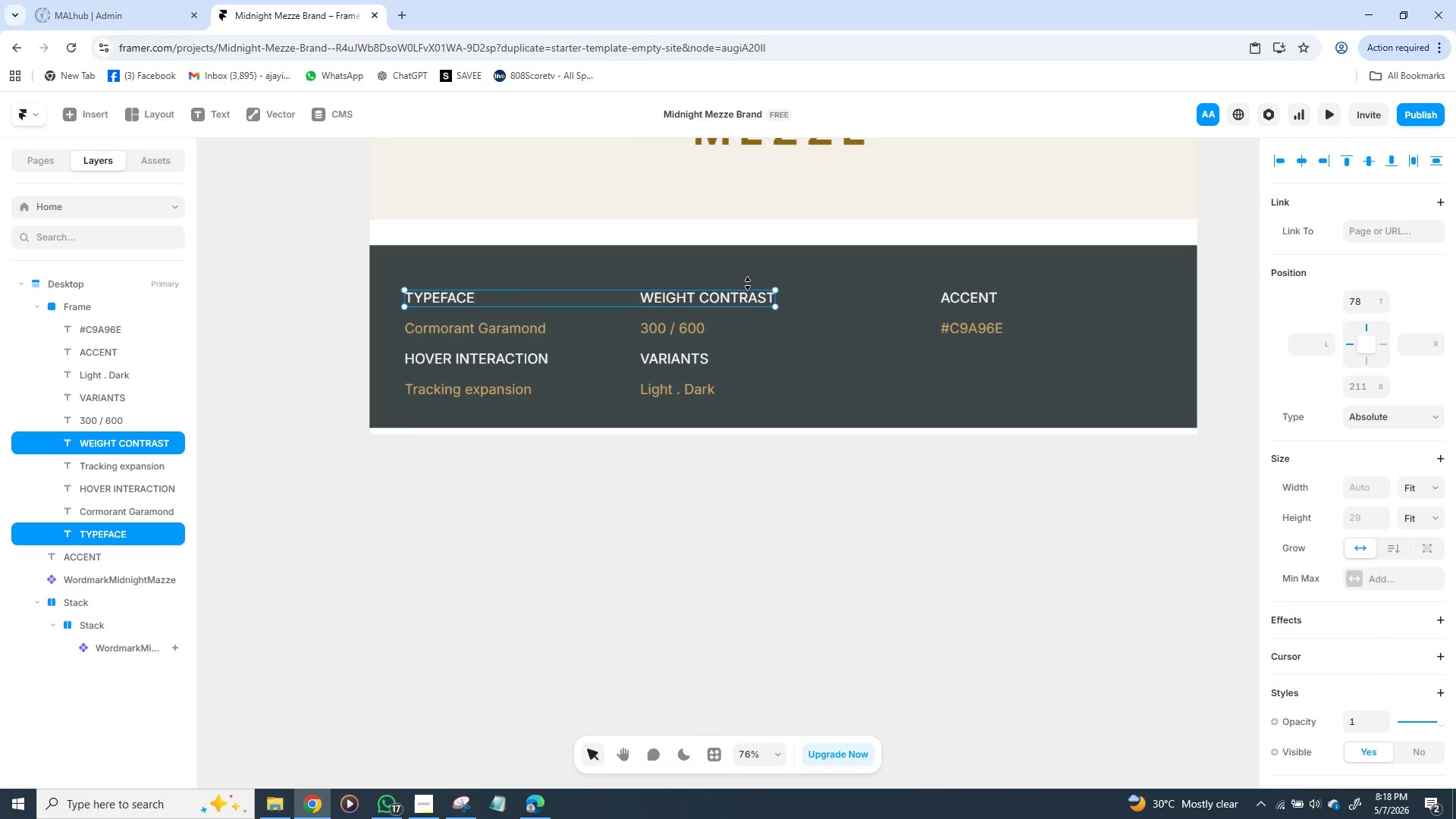 
hold_key(key=ShiftLeft, duration=1.39)
left_click([953, 293])
 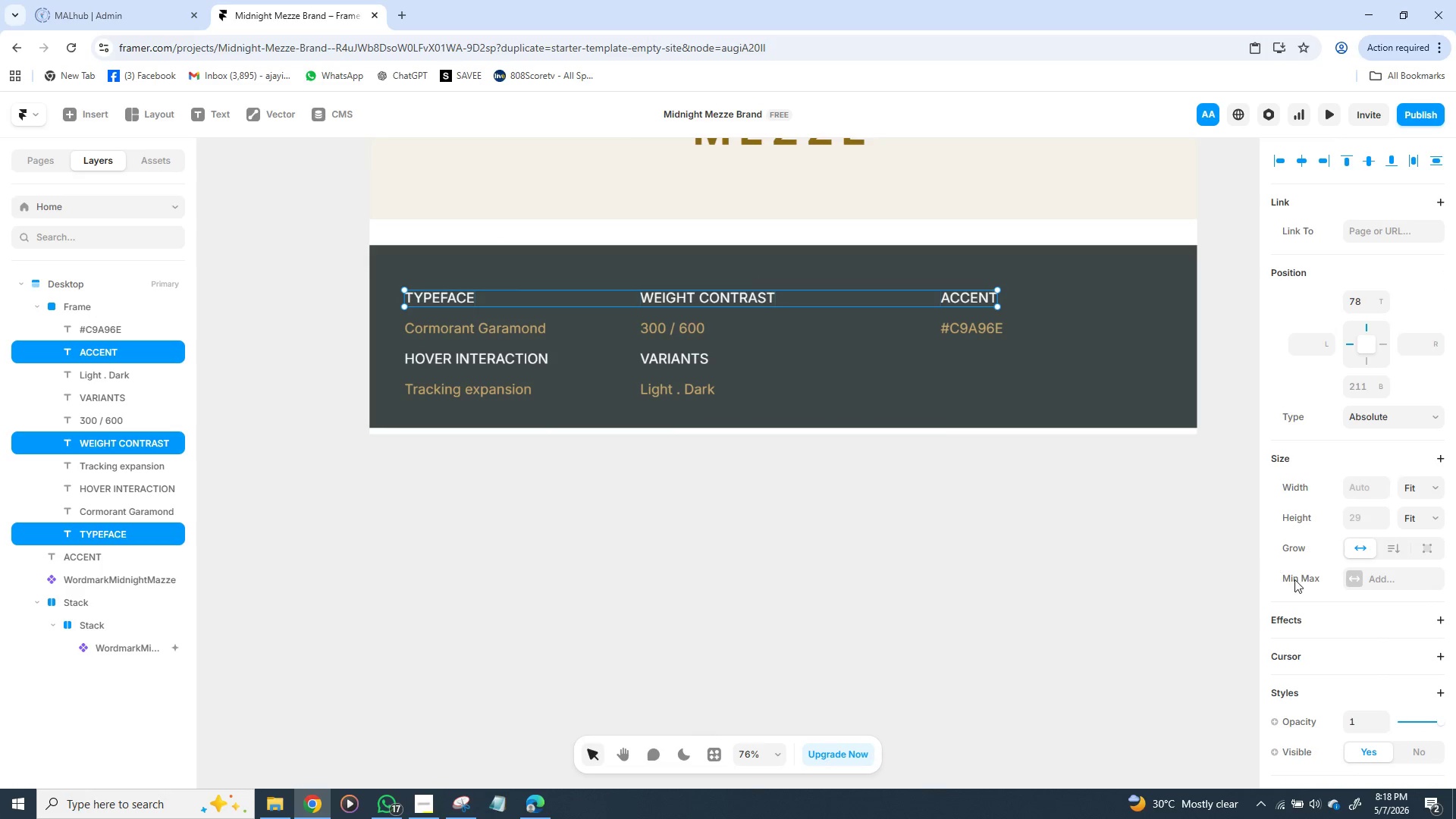 
mouse_move([1379, 597])
 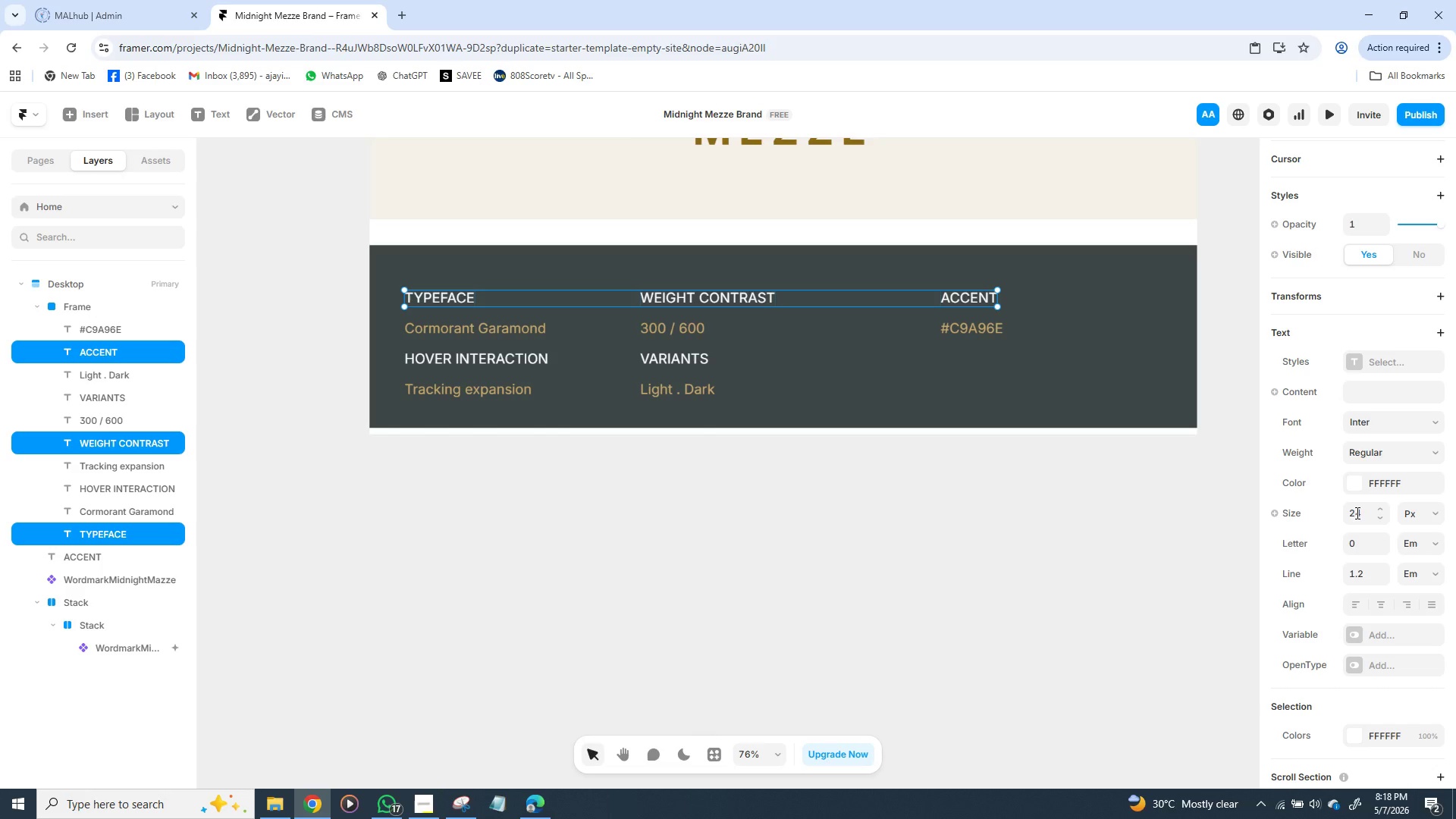 
left_click([1364, 516])
 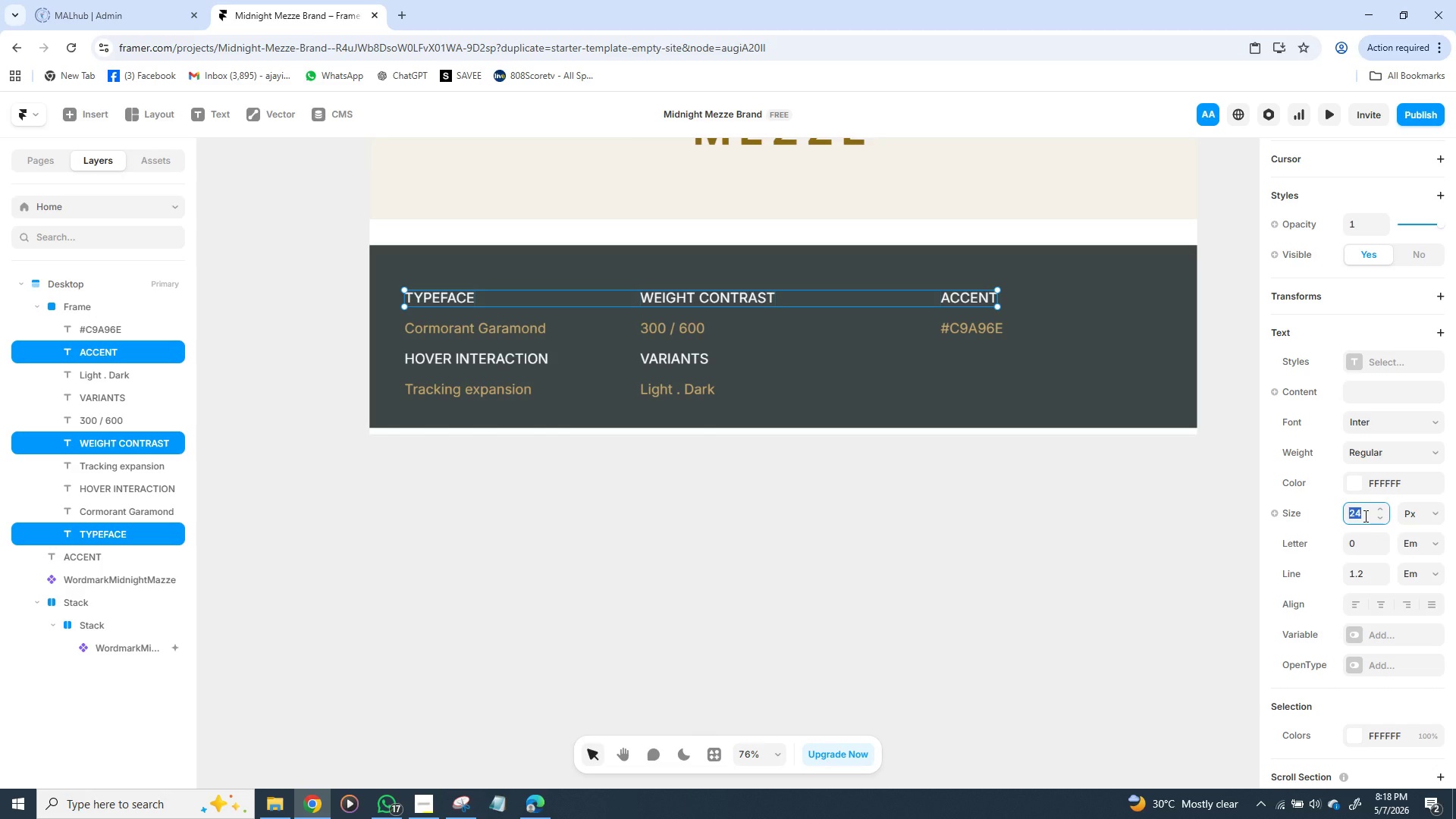 
type(18)
 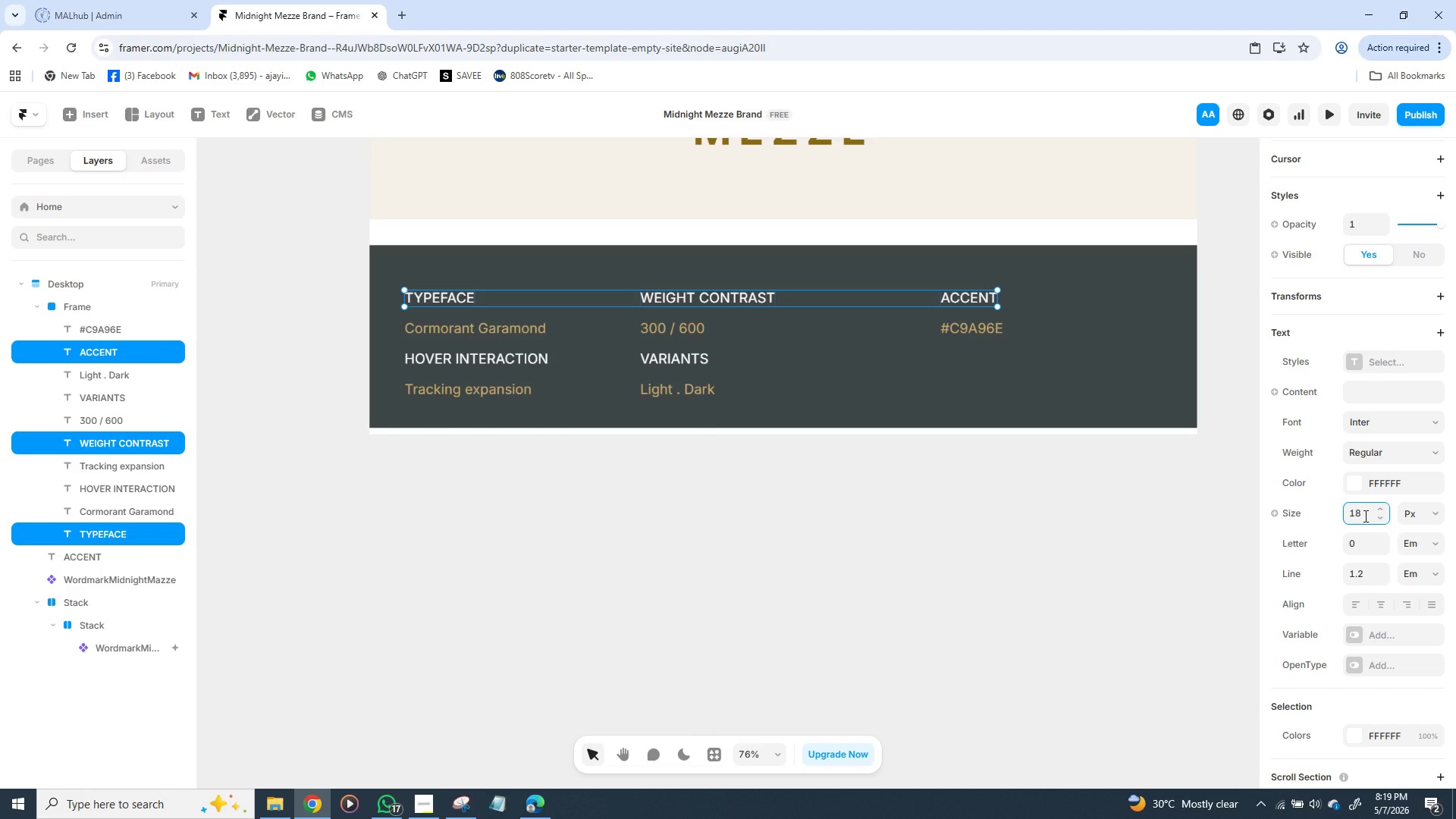 
key(Enter)
 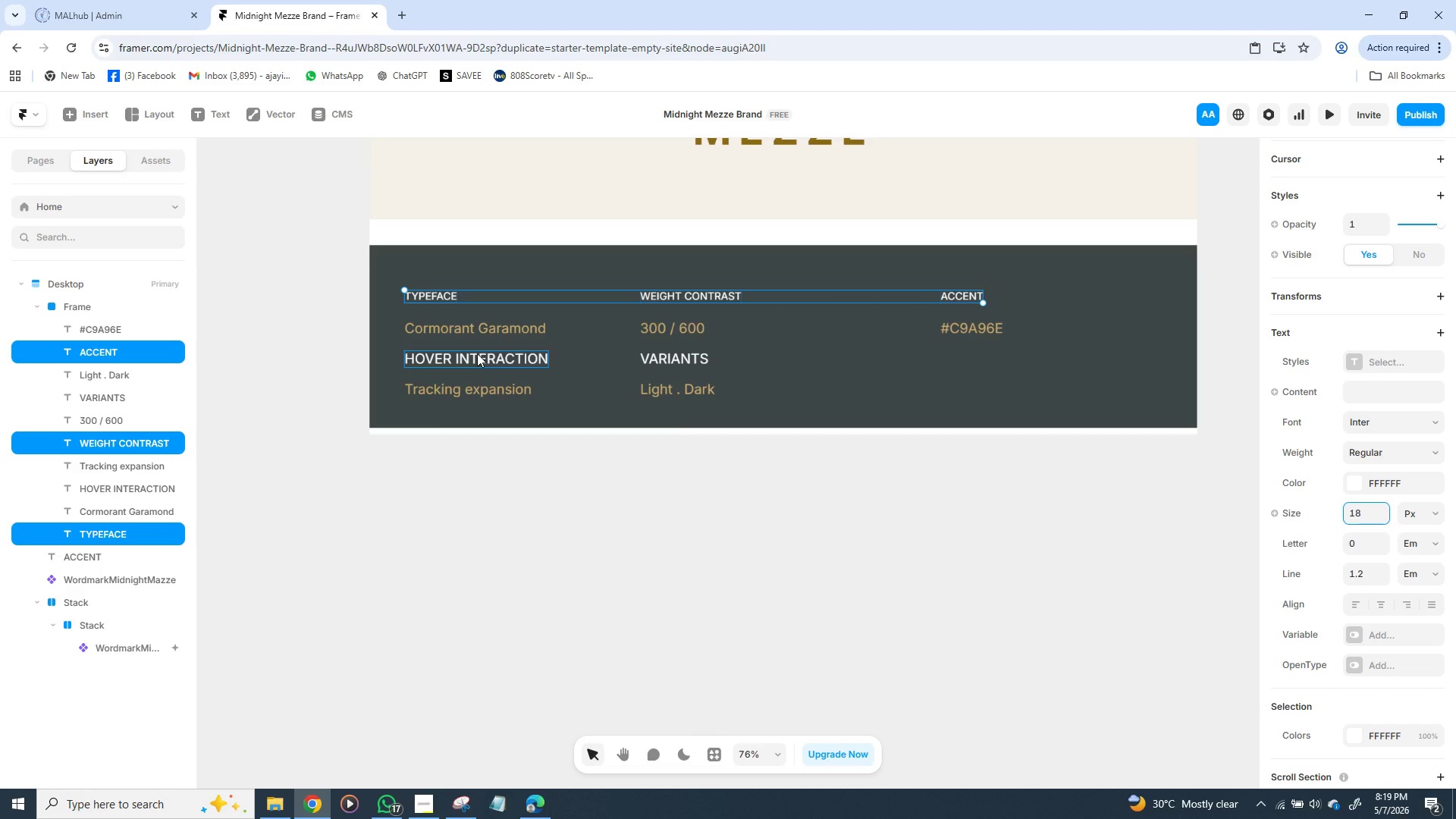 
left_click([477, 328])
 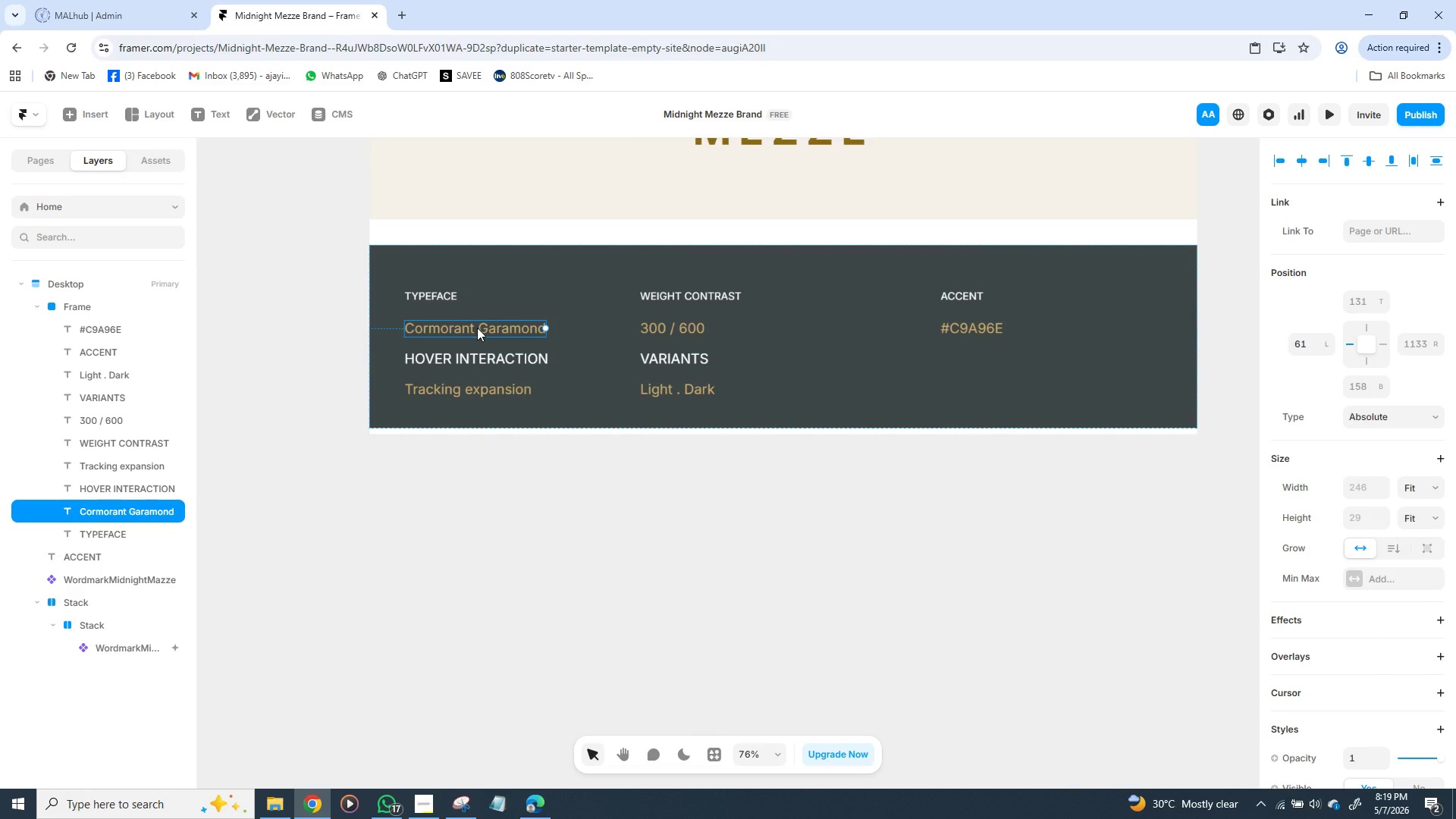 
hold_key(key=ShiftLeft, duration=1.51)
left_click([651, 333])
 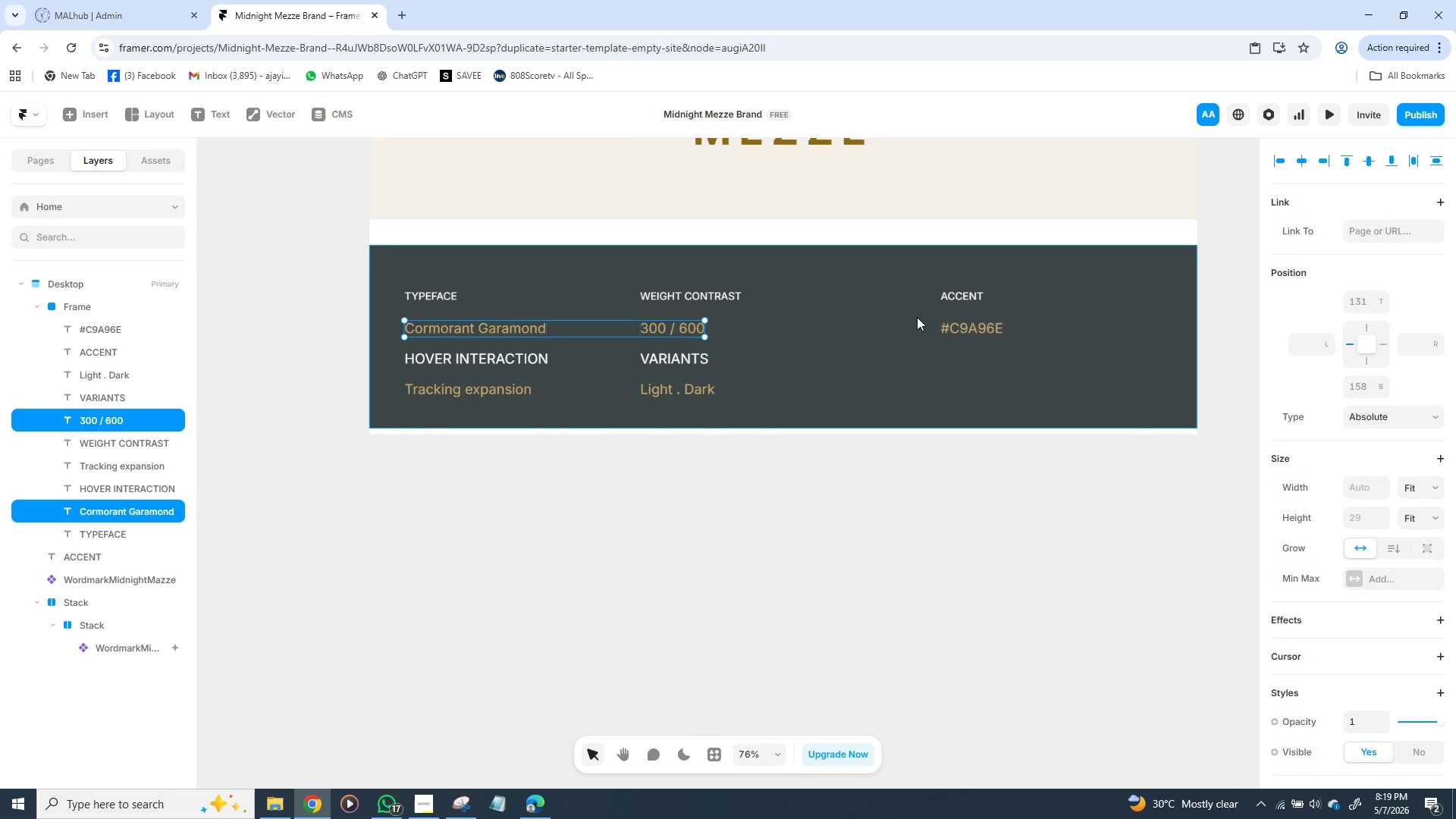 
hold_key(key=ShiftLeft, duration=1.06)
left_click([962, 328])
 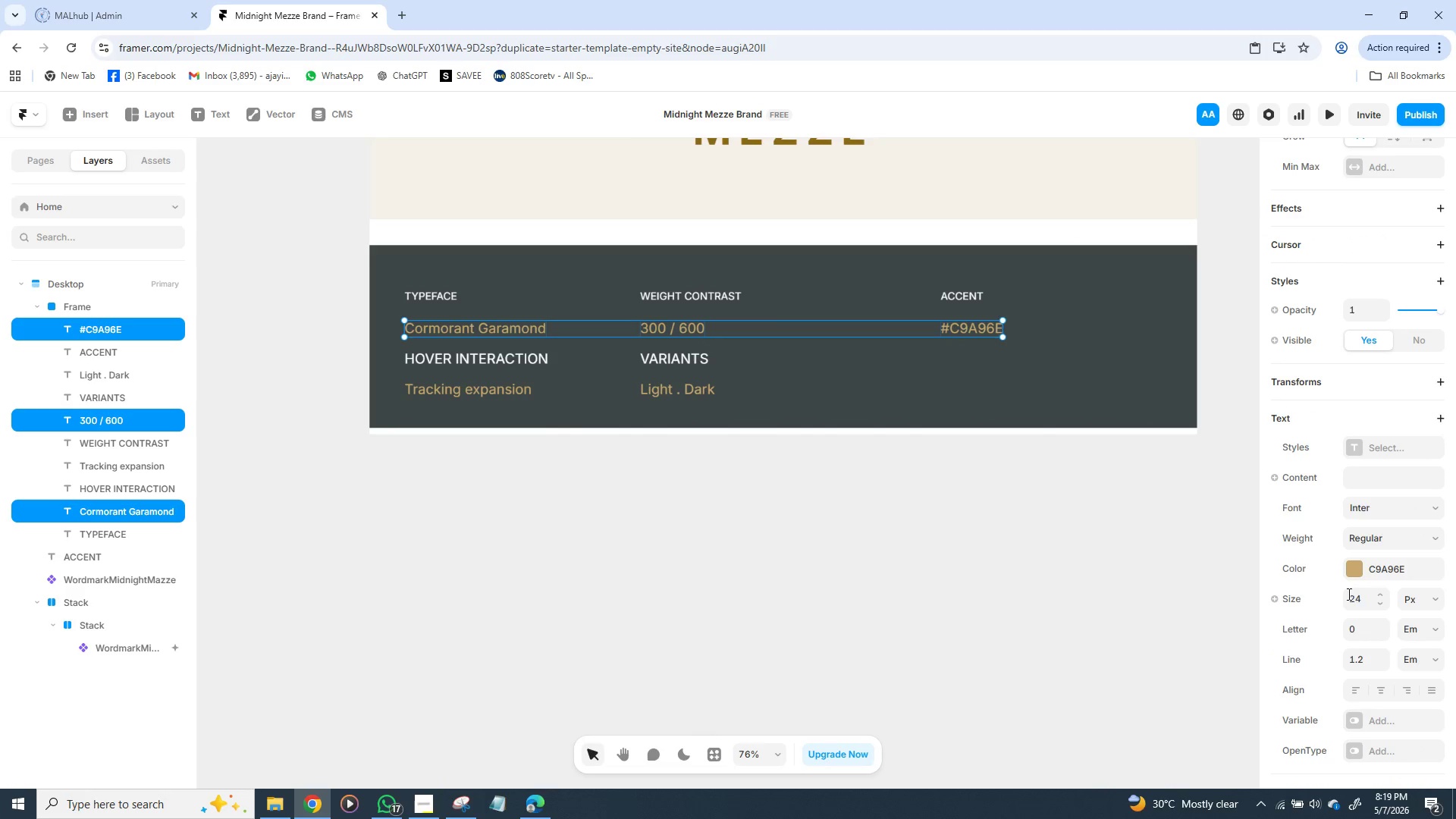 
left_click([1362, 595])
 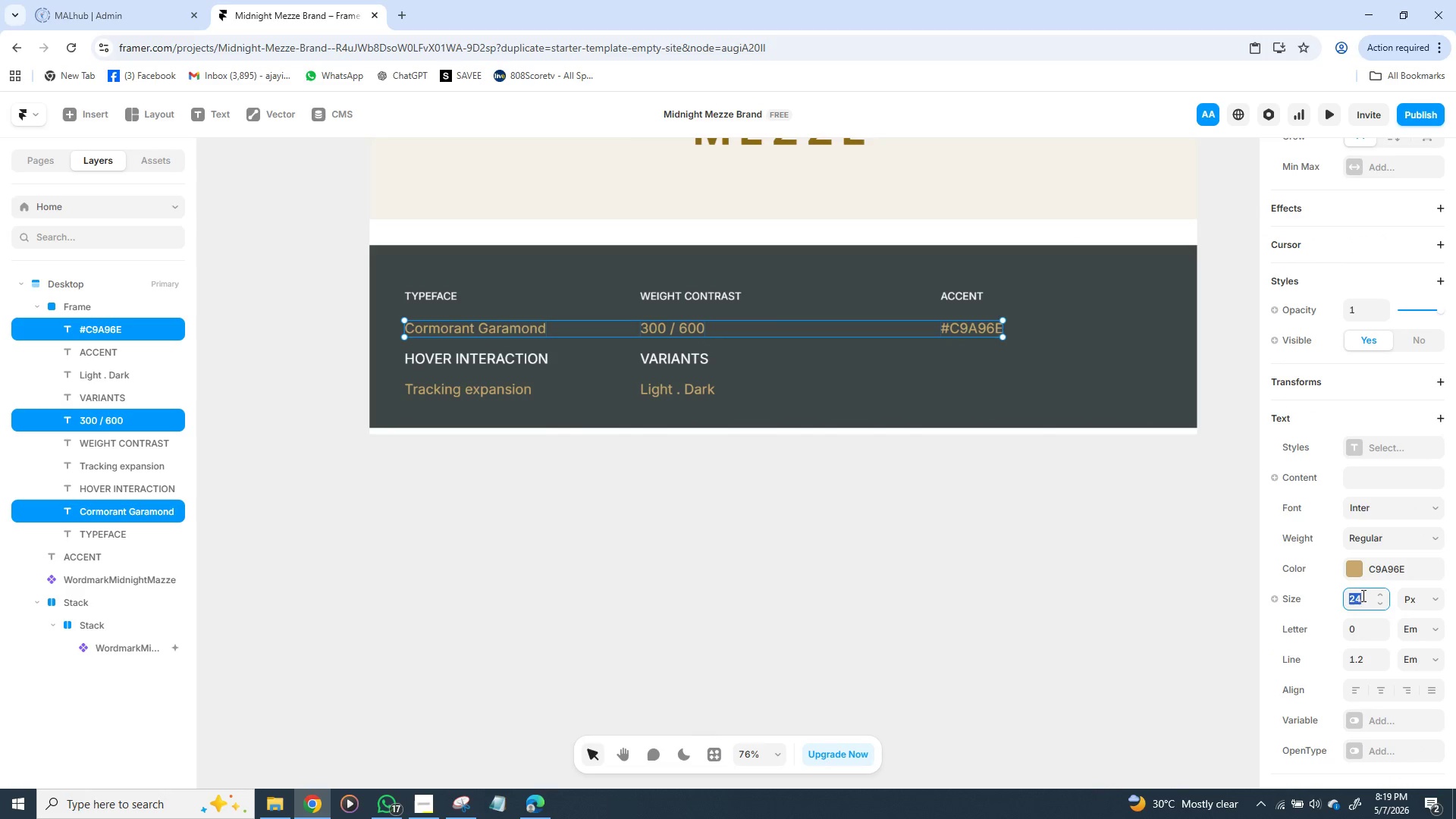 
key(1)
 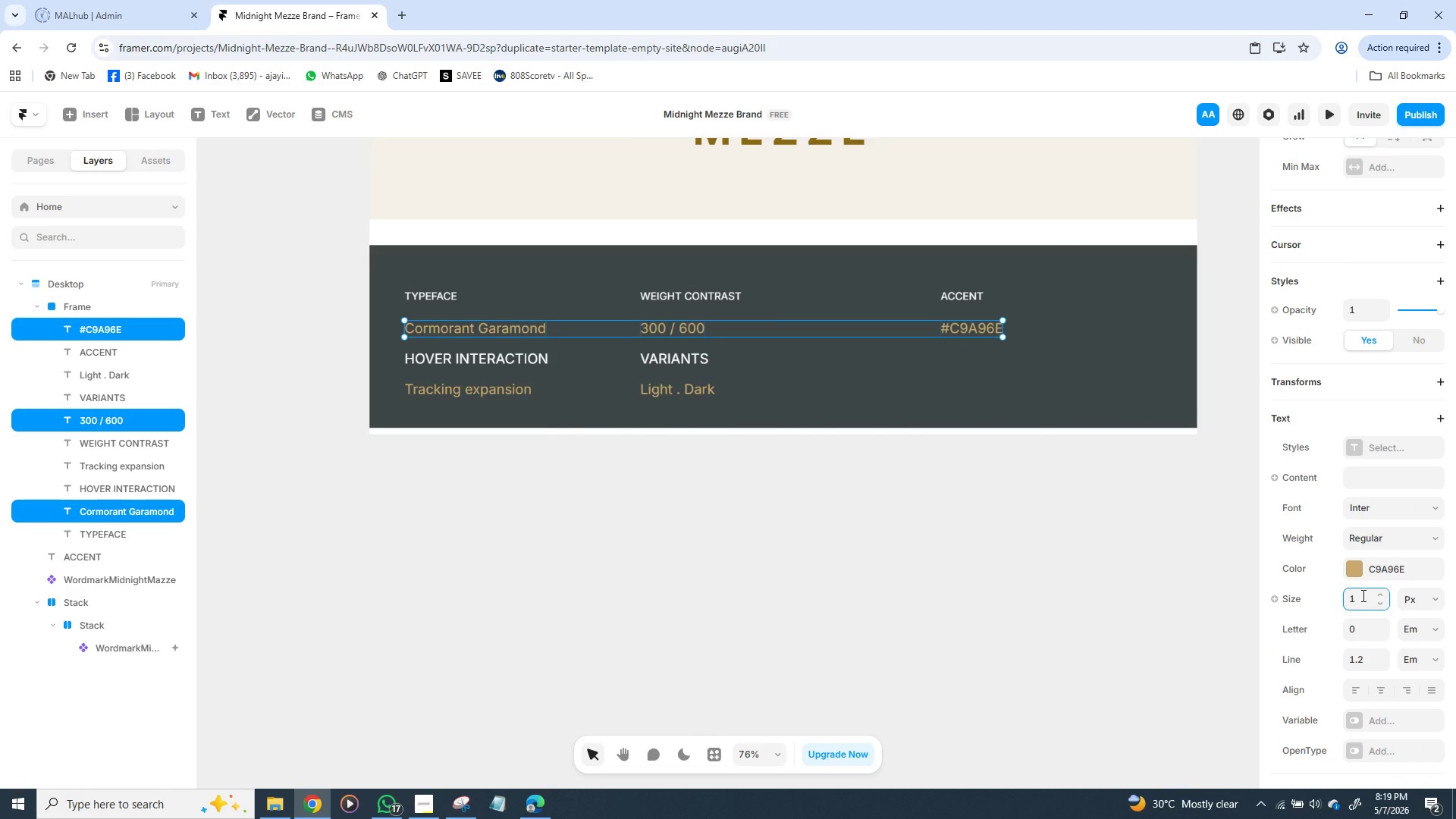 
key(8)
 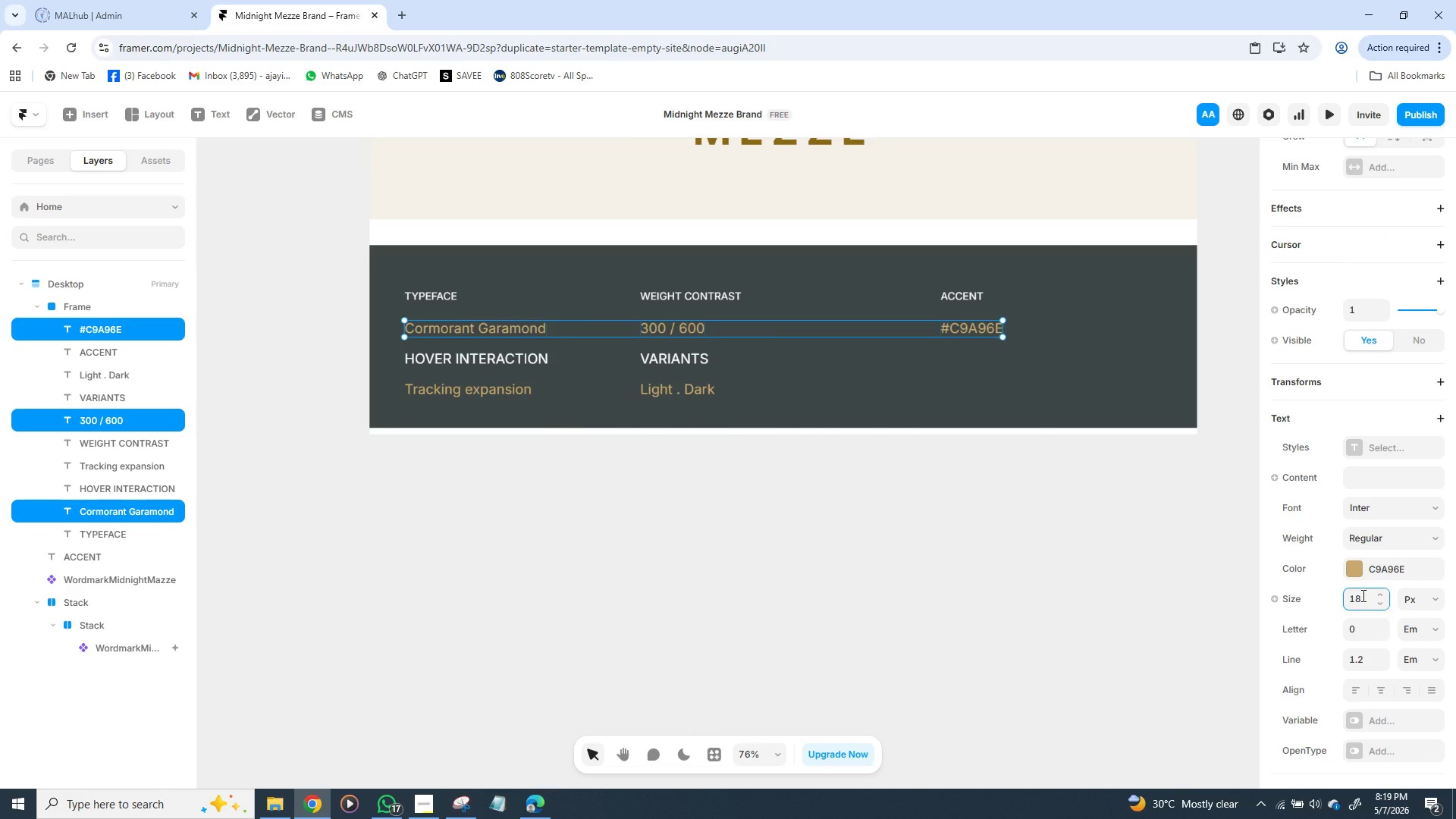 
key(Enter)
 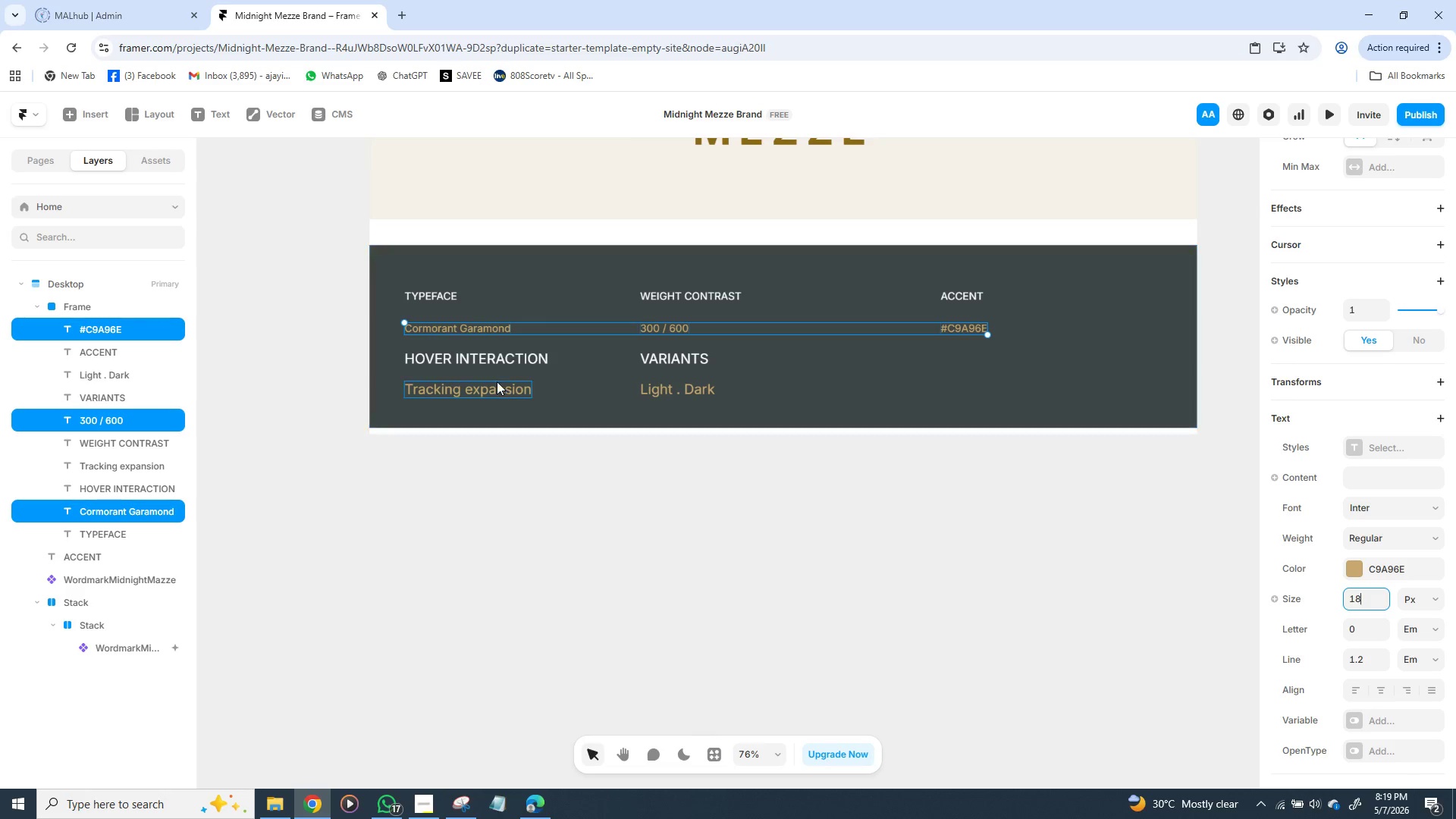 
left_click([494, 362])
 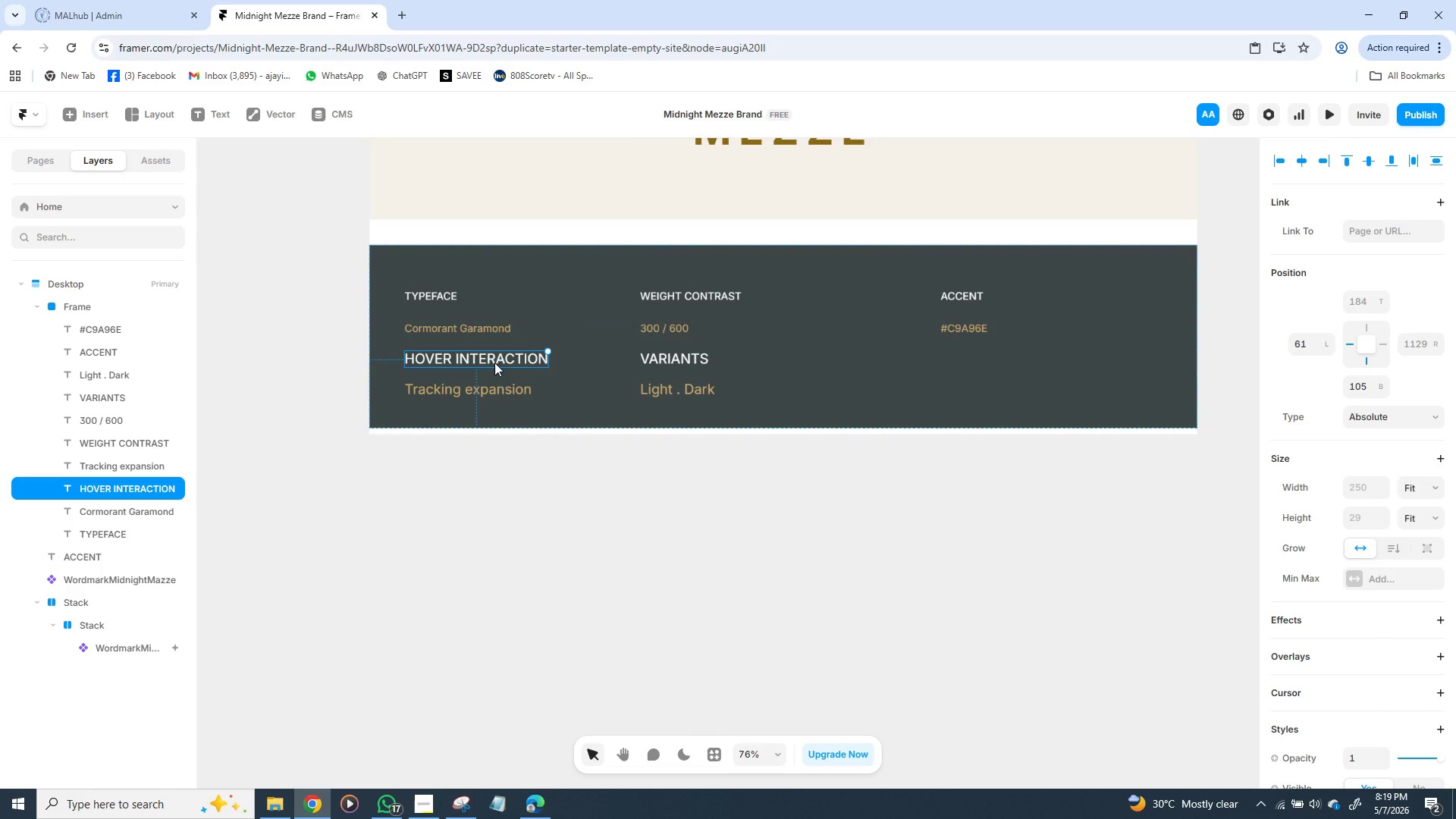 
hold_key(key=ShiftLeft, duration=1.47)
left_click([491, 381])
 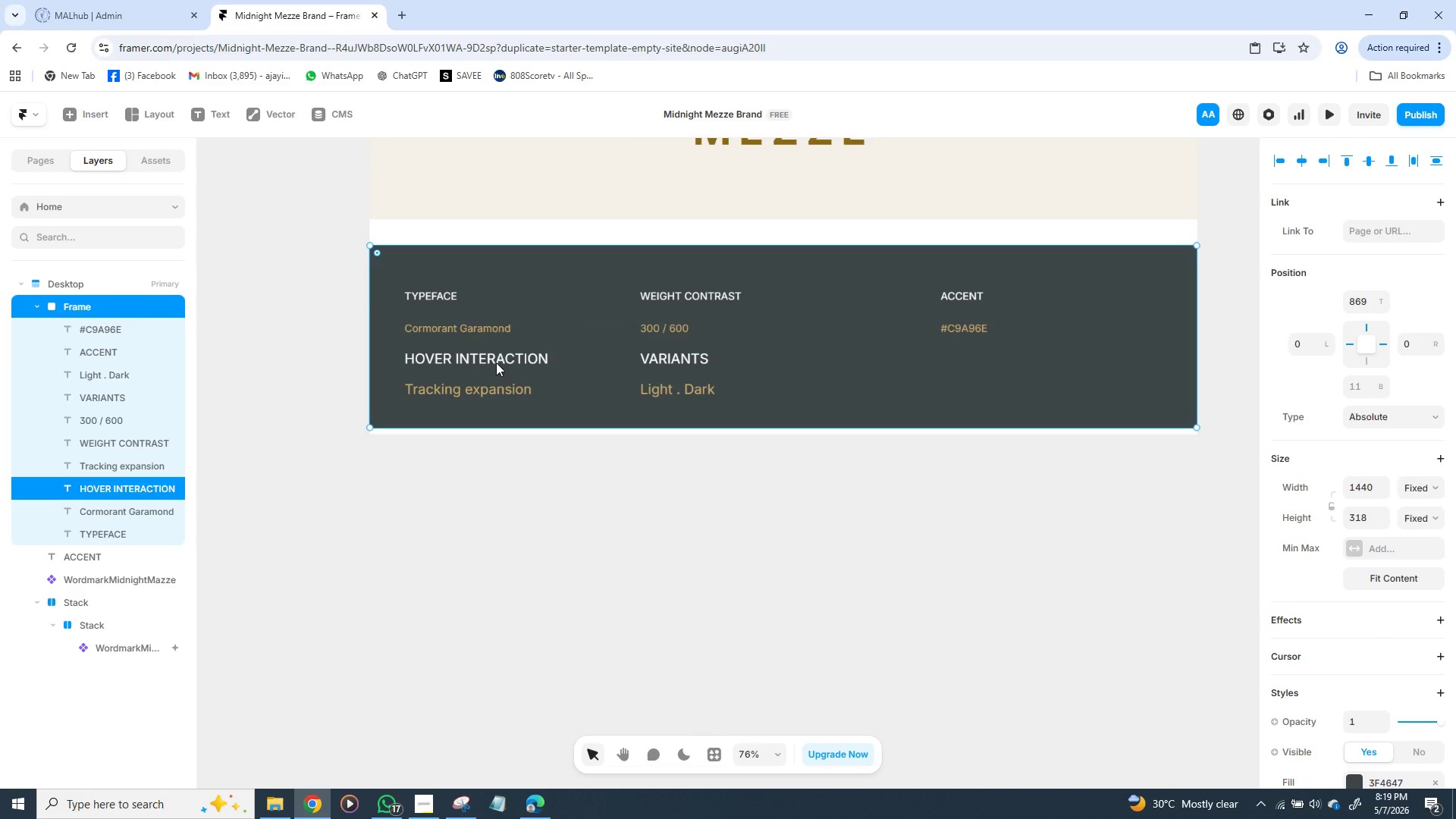 
left_click([496, 362])
 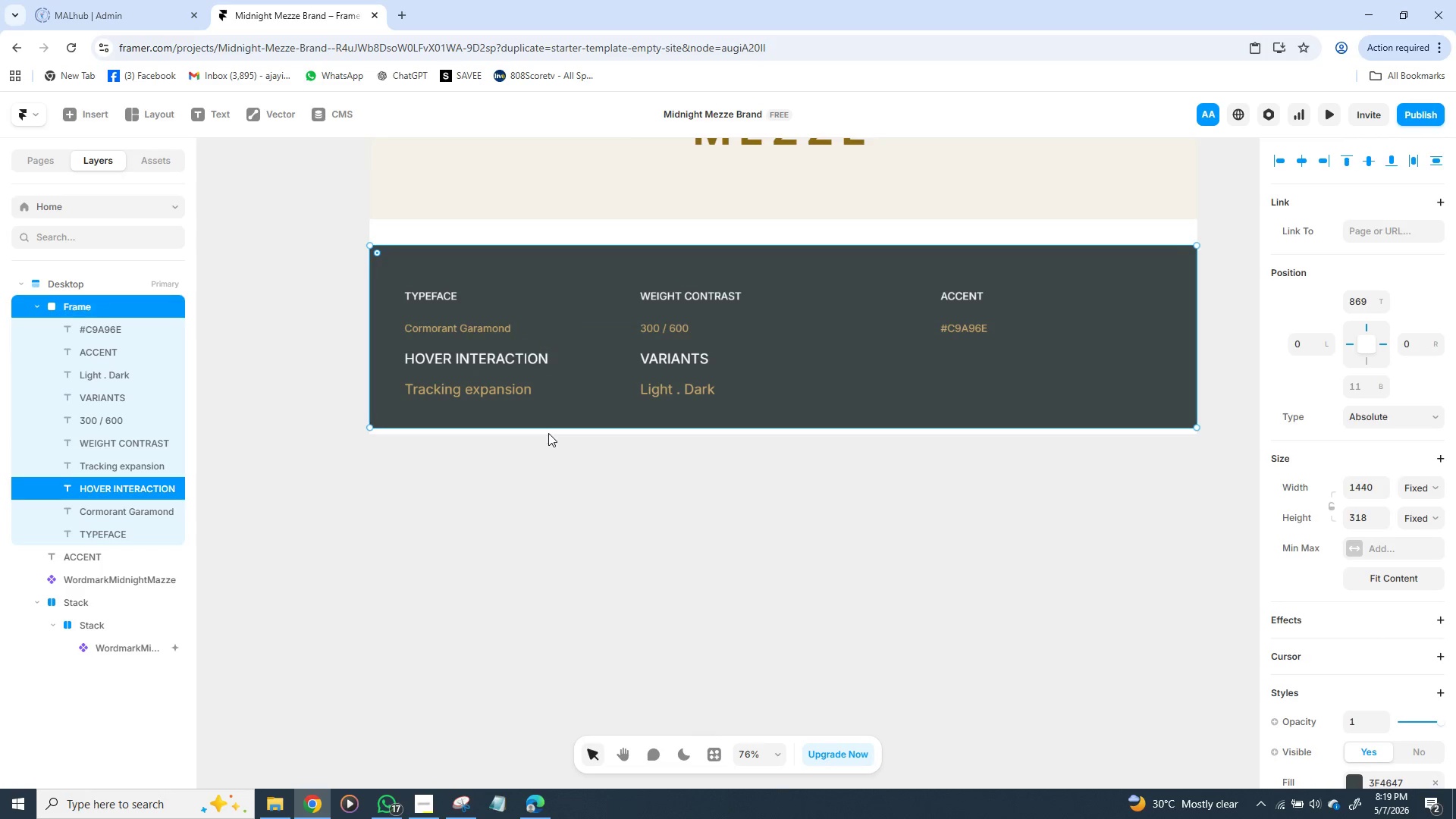 
left_click([548, 433])
 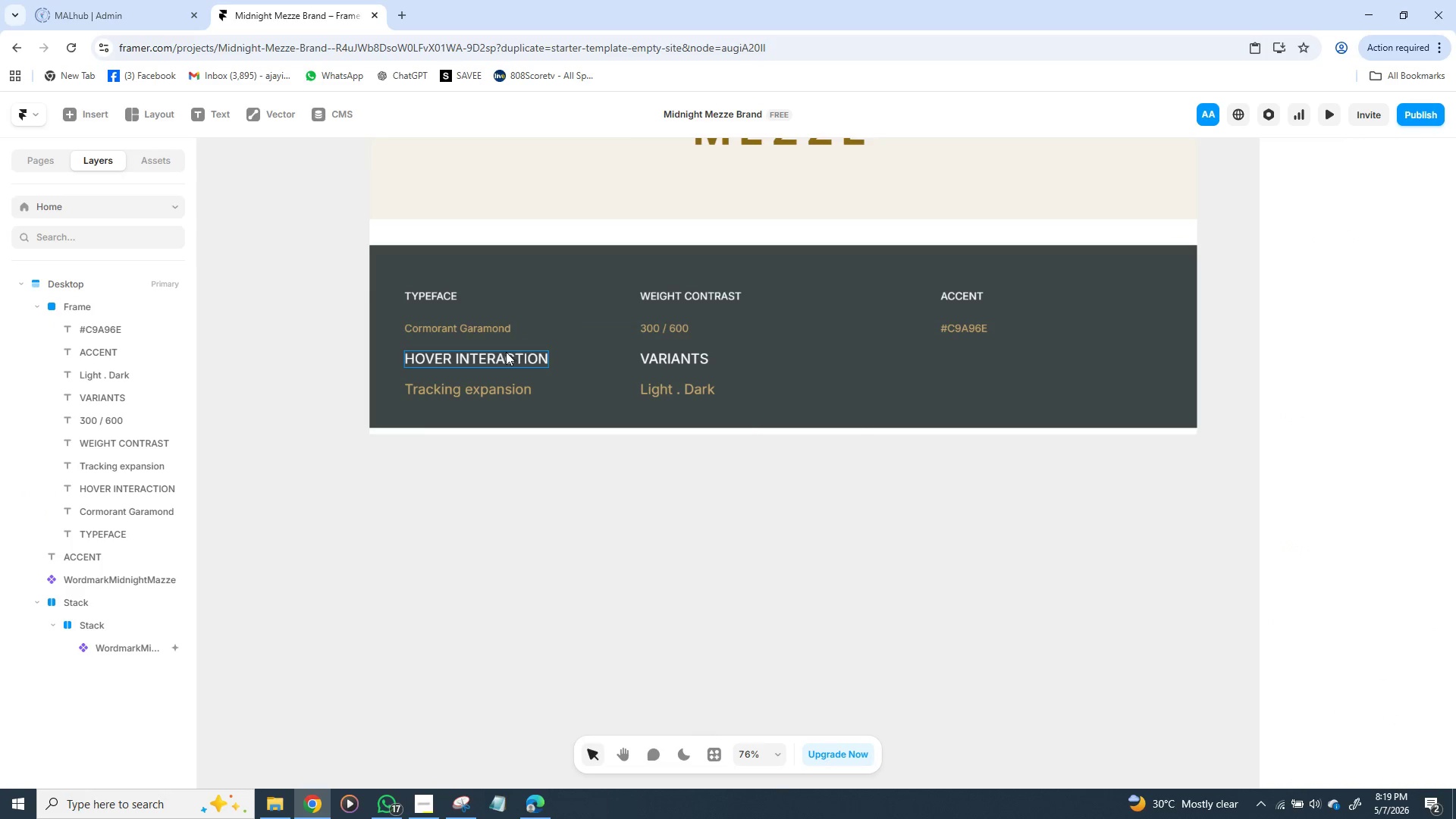 
left_click([506, 352])
 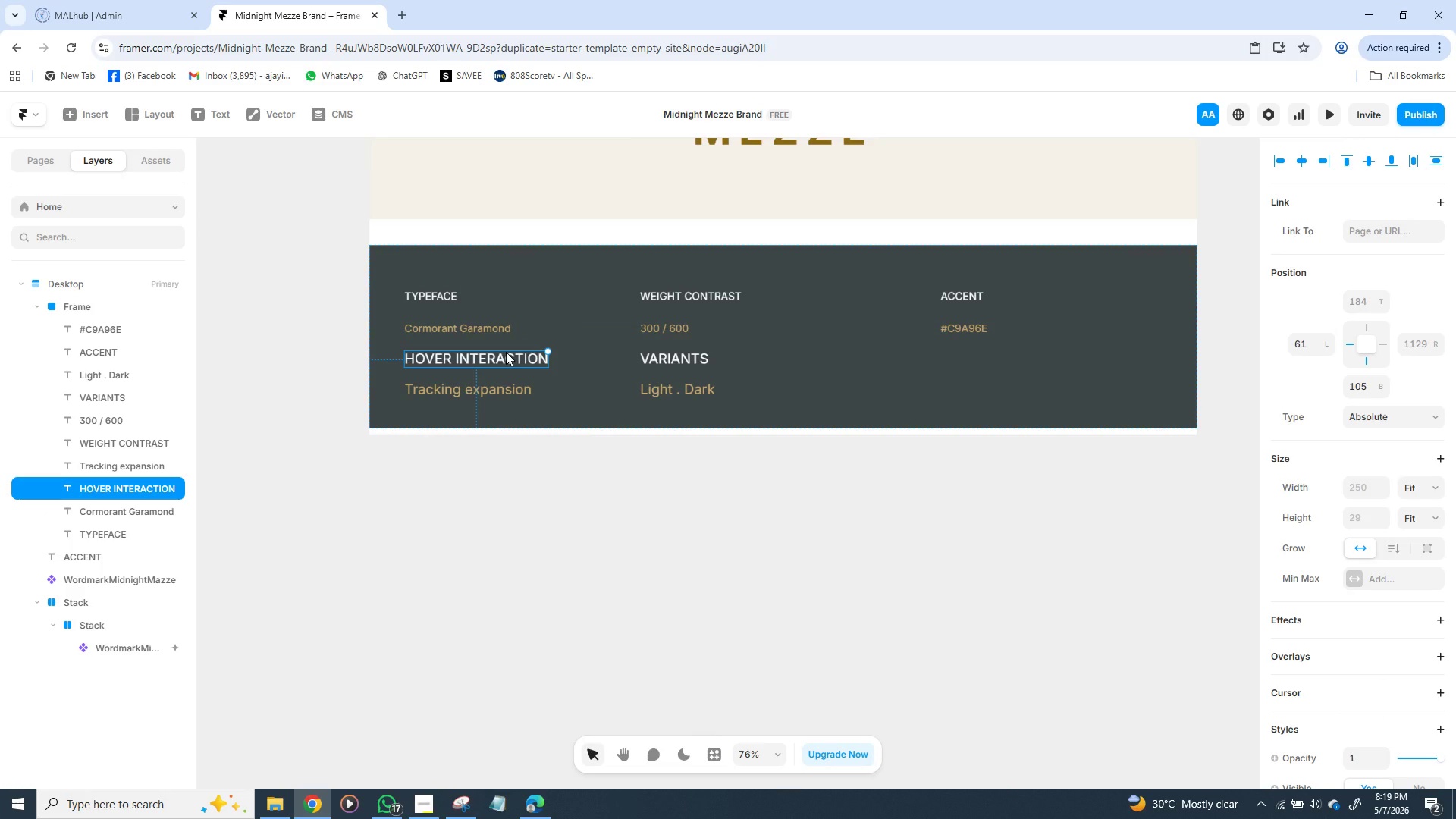 
hold_key(key=ShiftLeft, duration=1.51)
left_click([498, 384])
 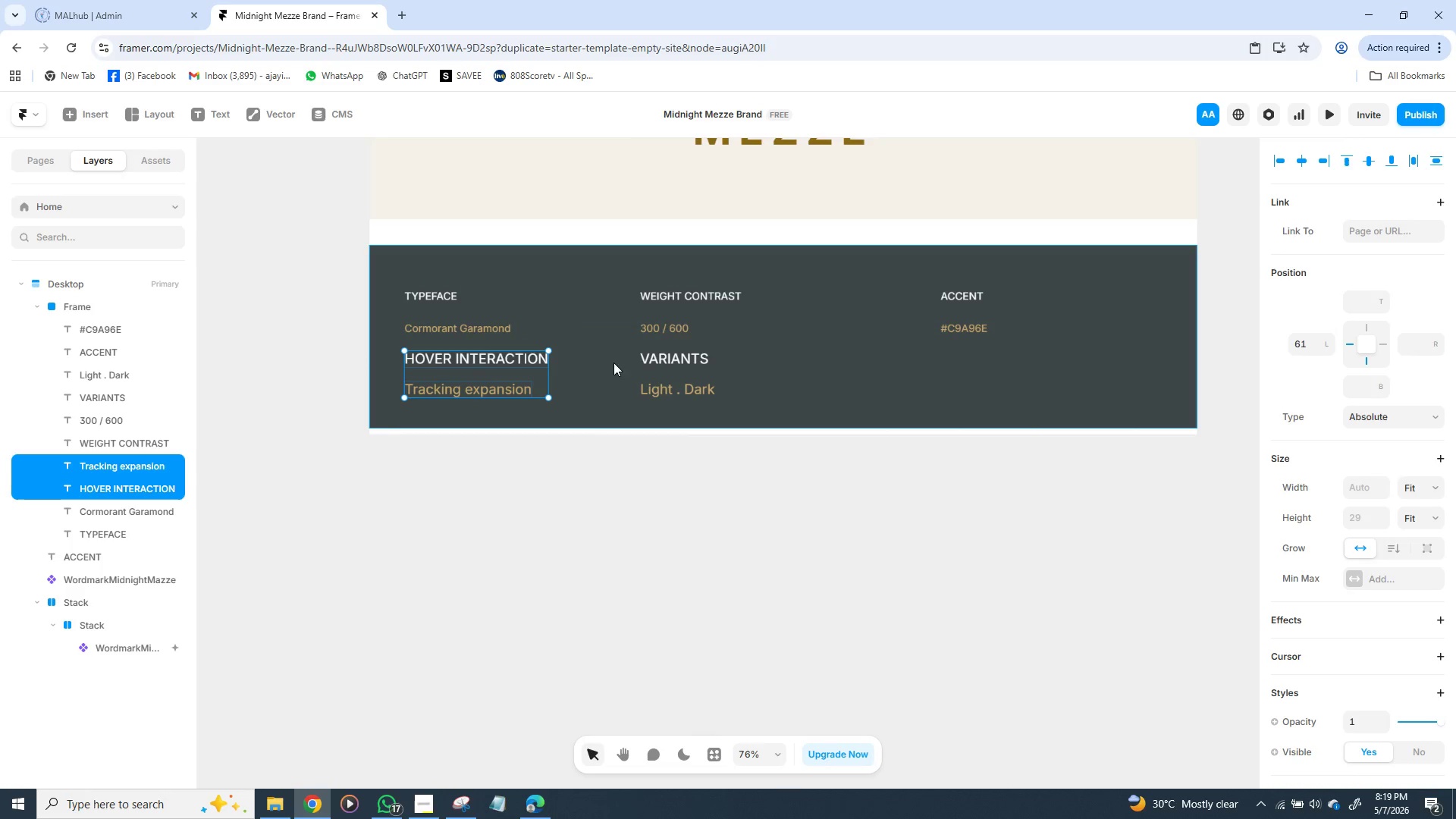 
hold_key(key=ShiftLeft, duration=1.52)
left_click([651, 356])
 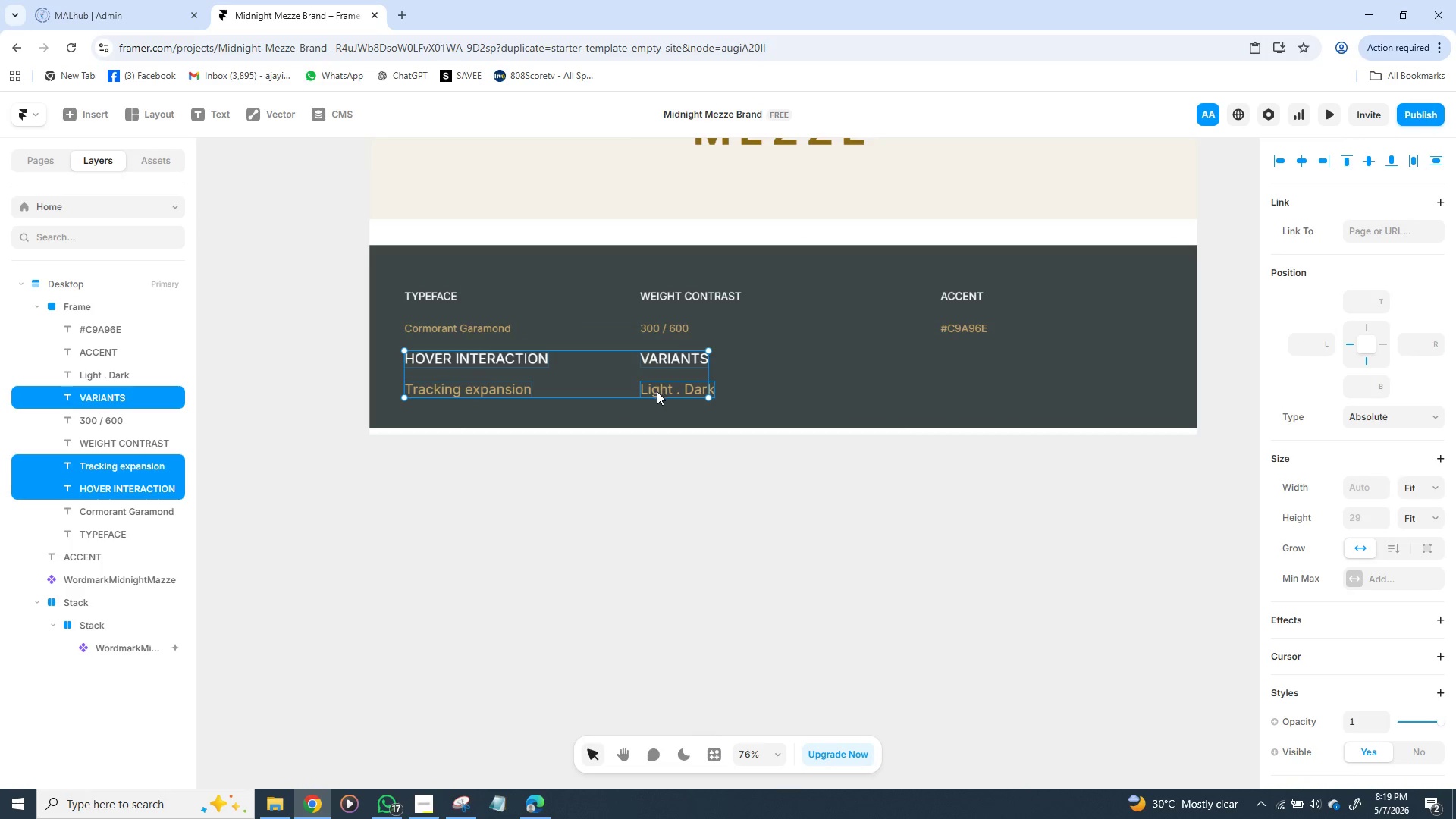 
hold_key(key=ShiftLeft, duration=1.5)
left_click([657, 391])
 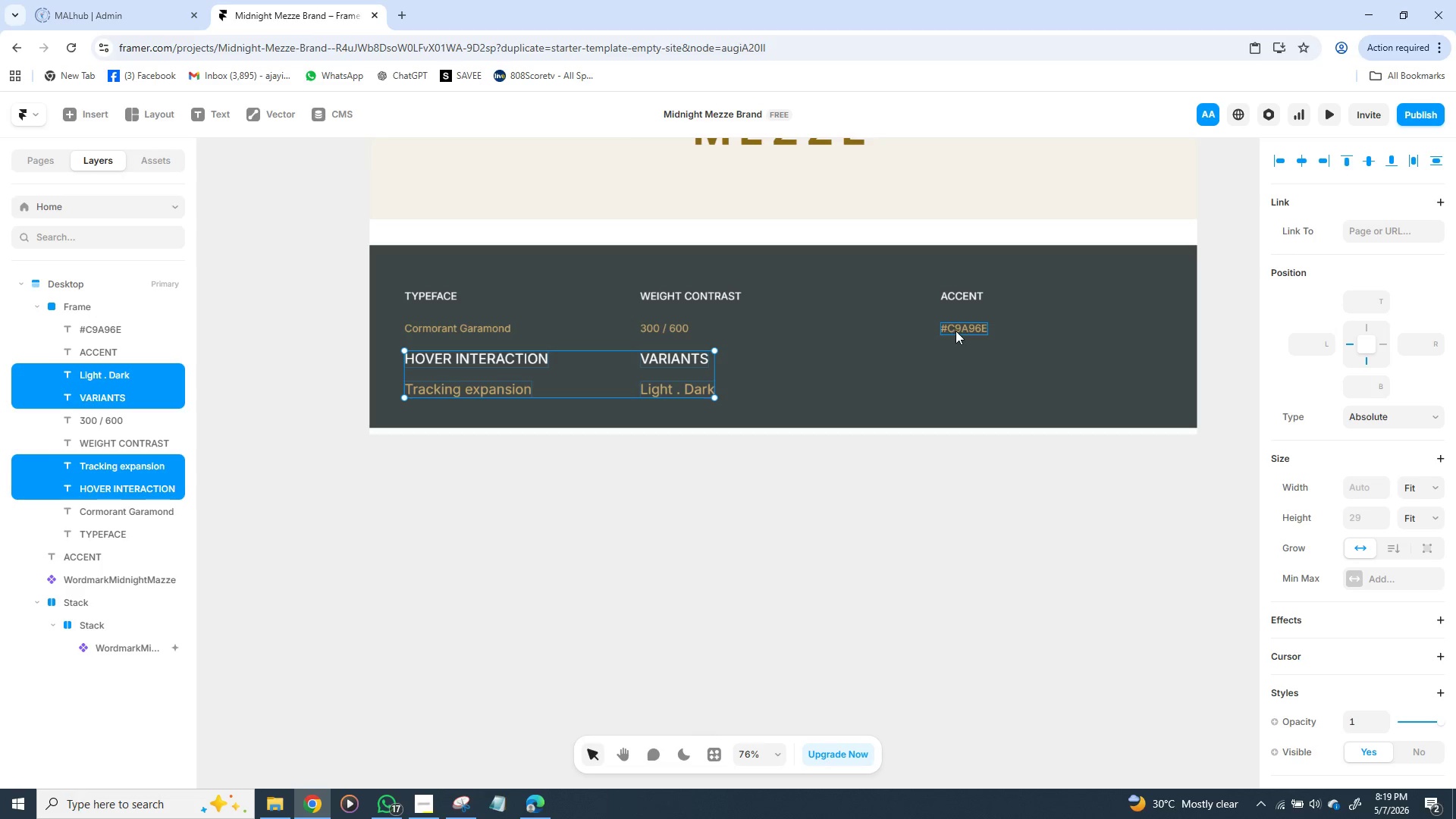 
hold_key(key=ShiftLeft, duration=1.11)
 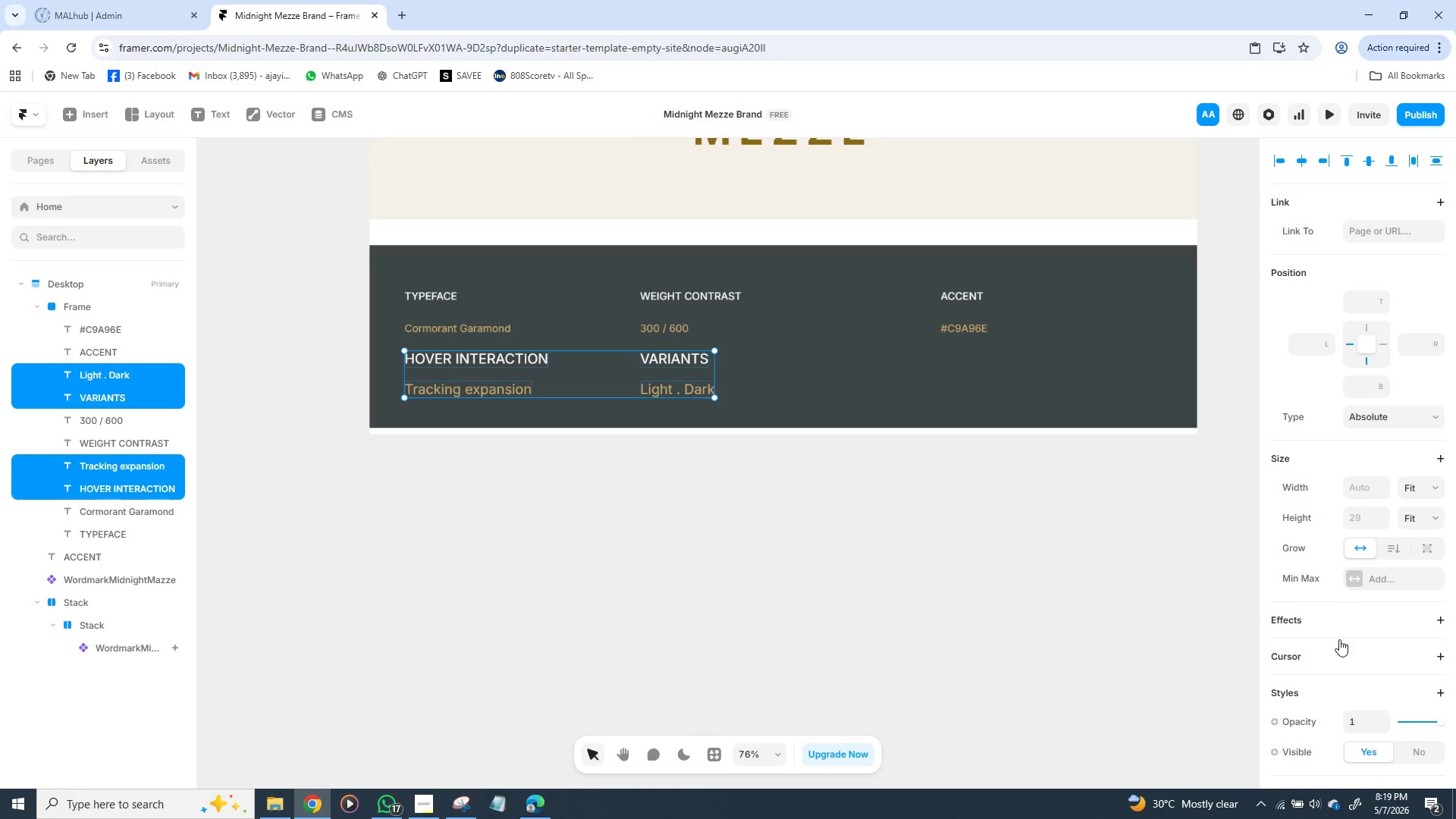 
mouse_move([1358, 686])
 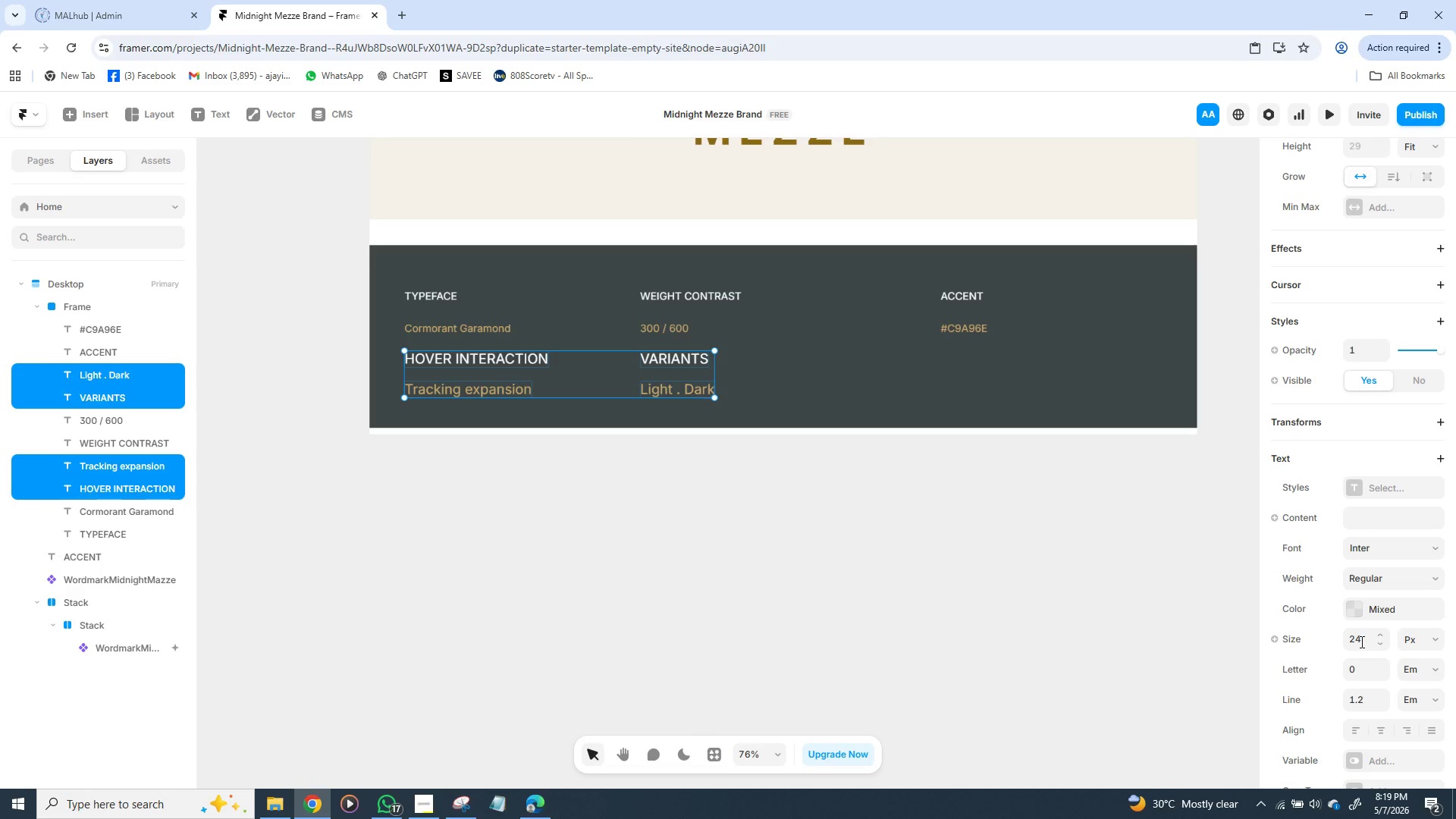 
left_click([1360, 642])
 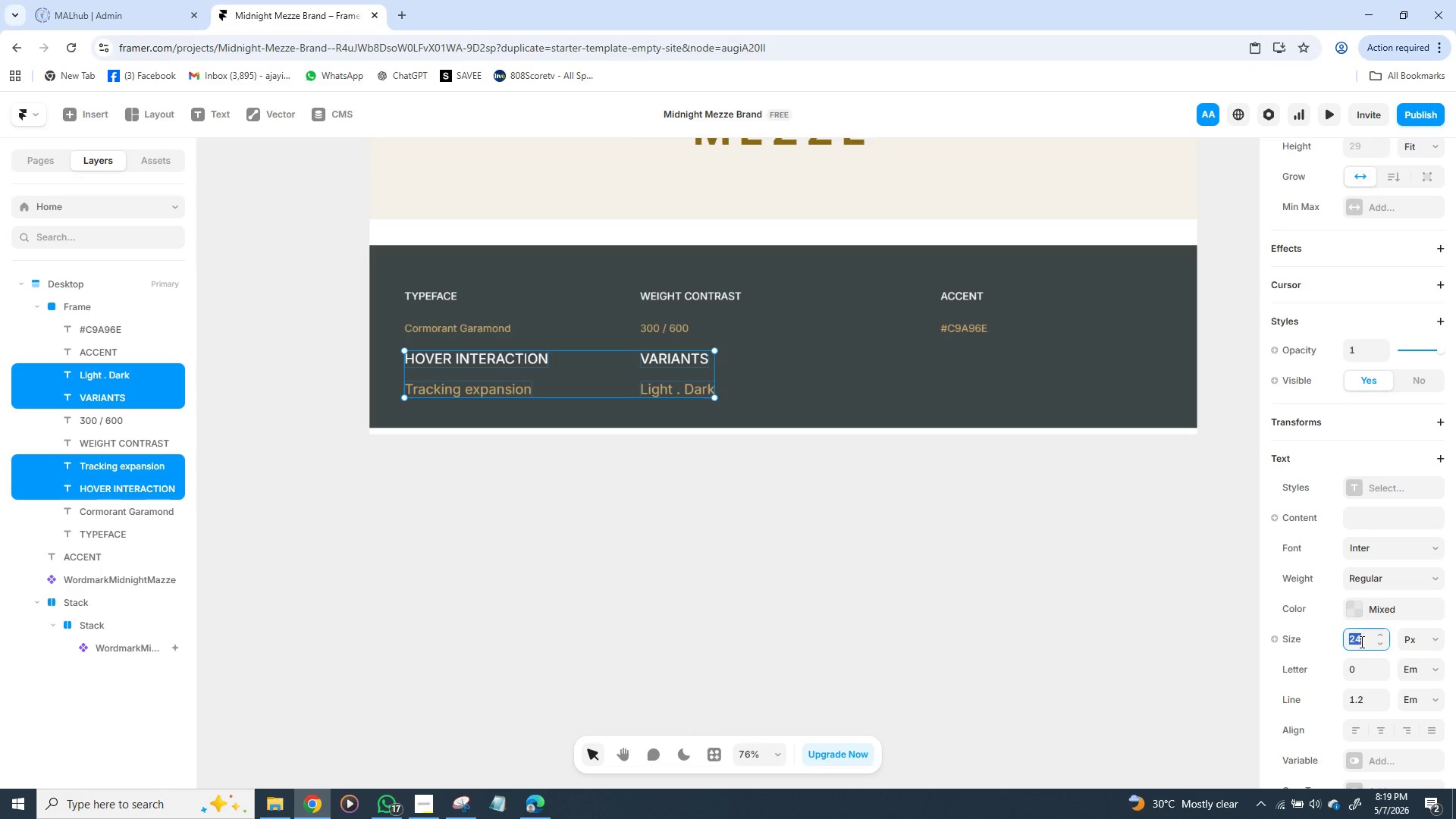 
type(18)
 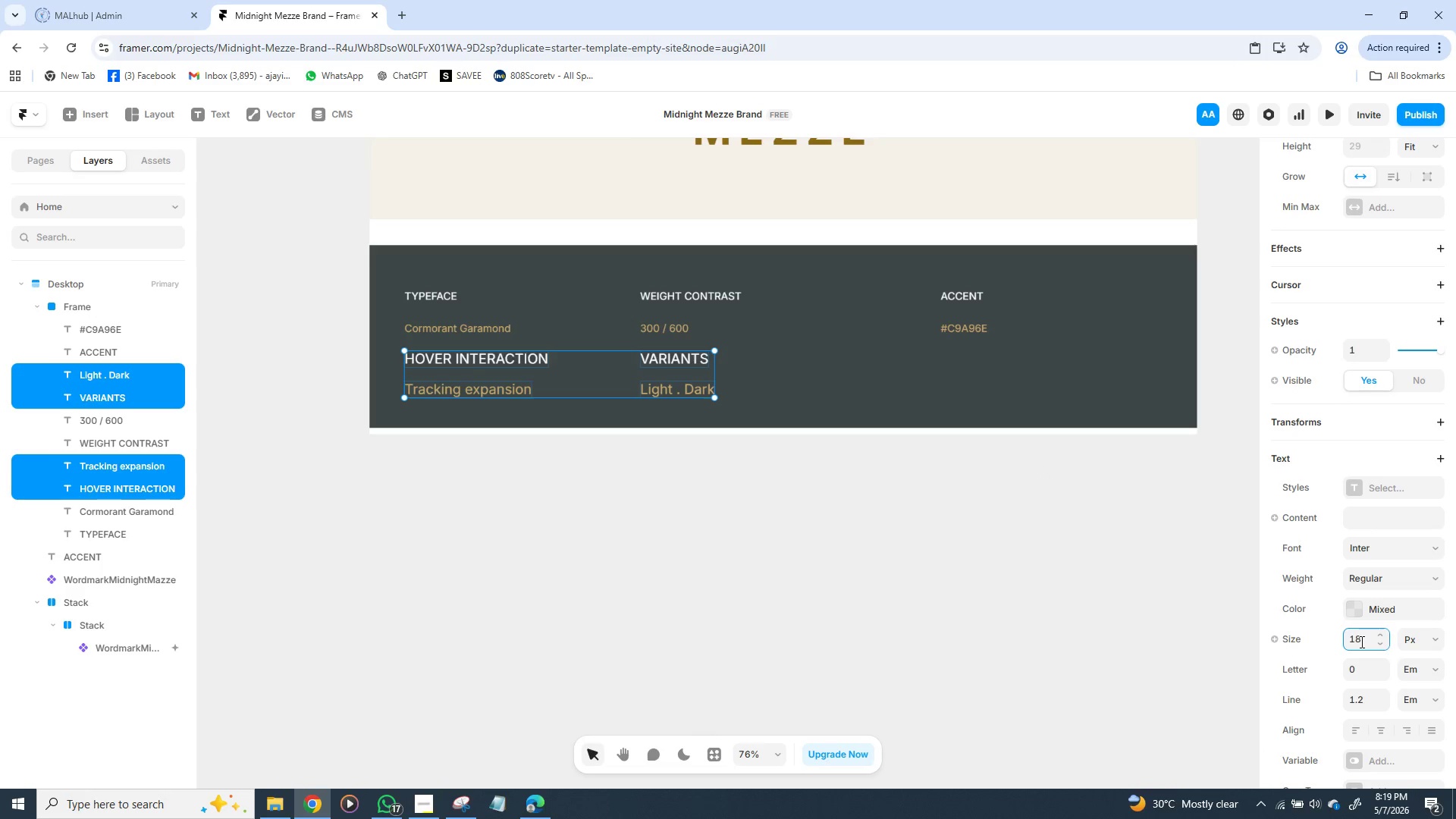 
key(Enter)
 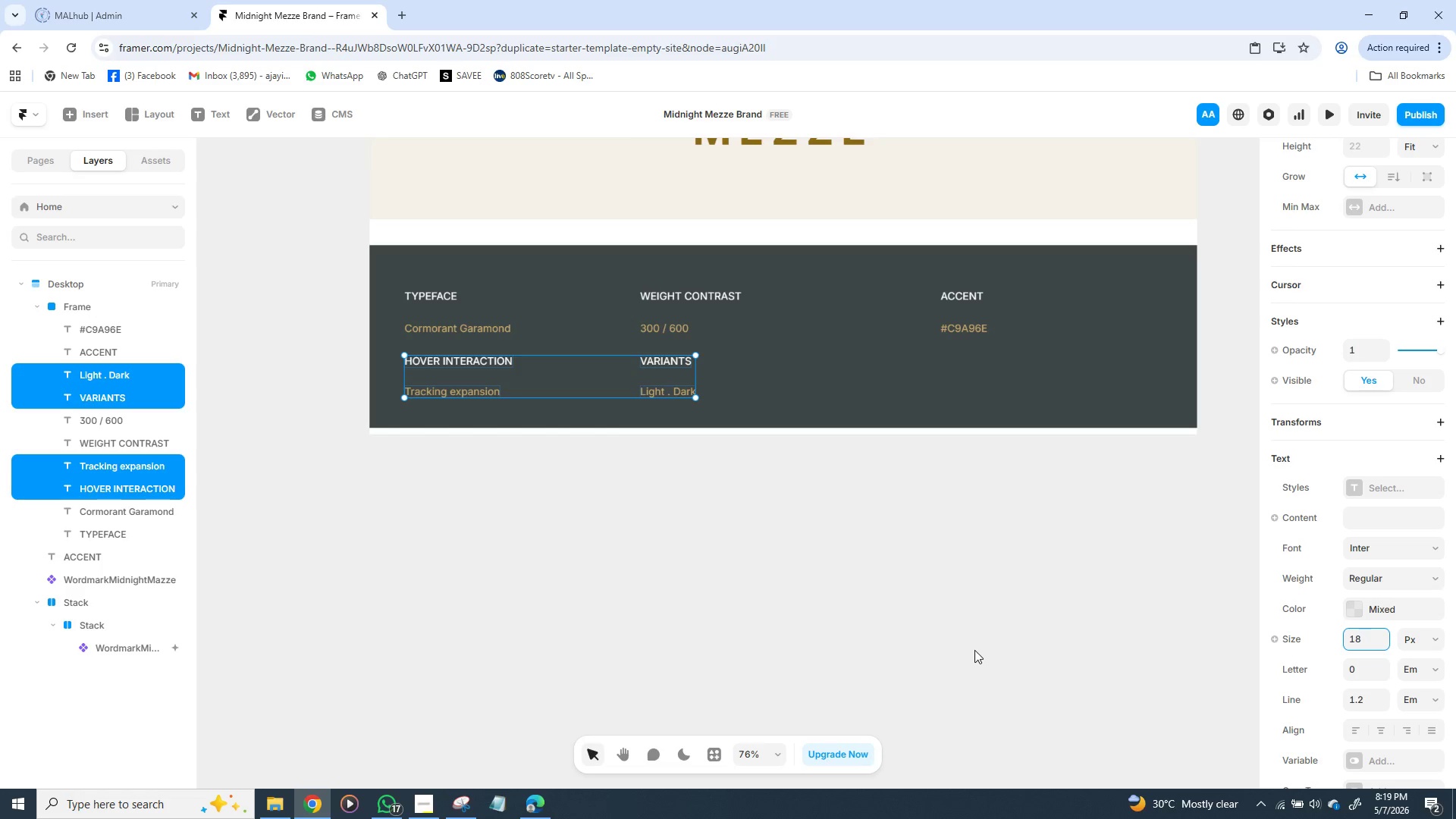 
left_click([944, 607])
 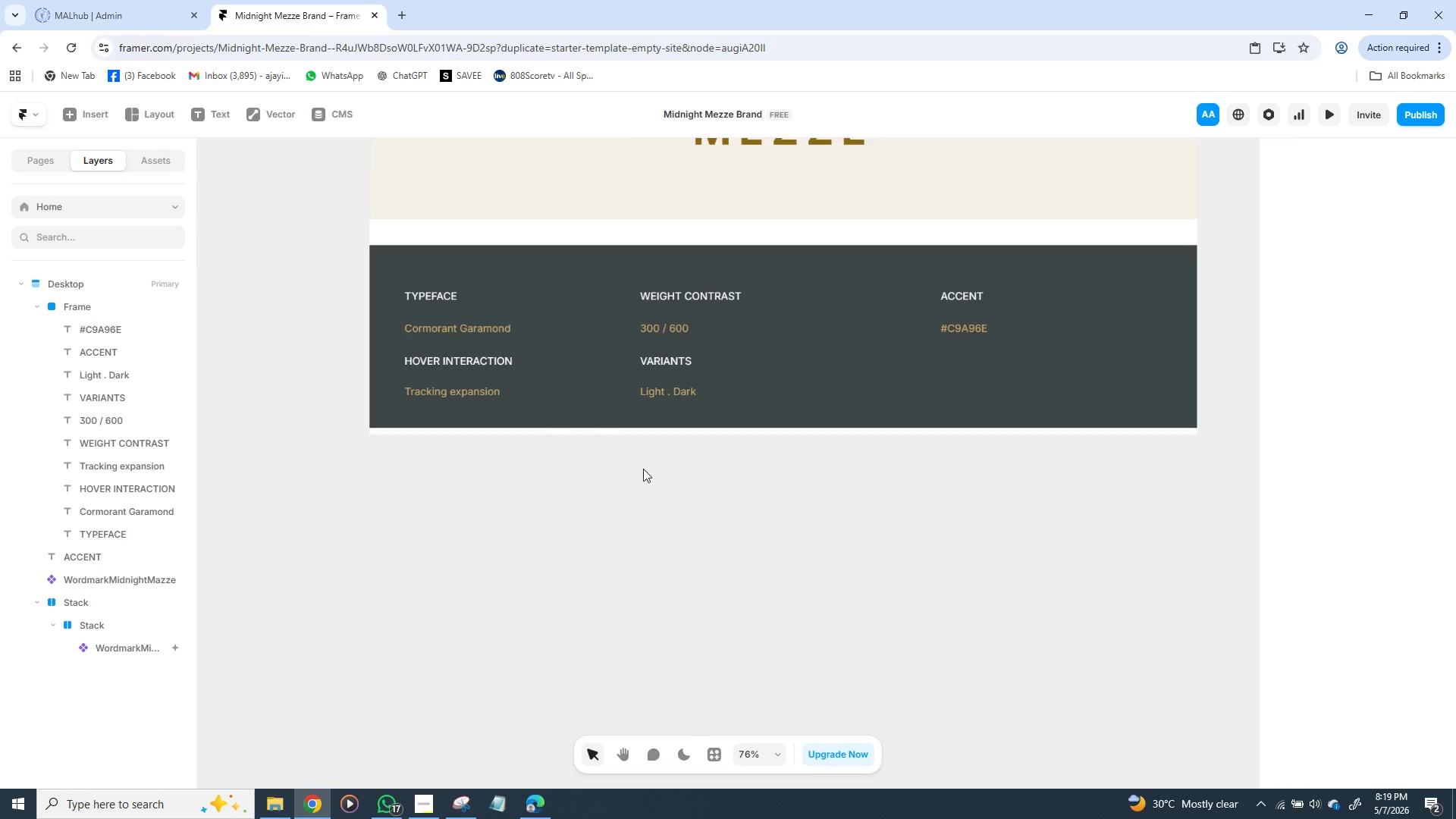 
wait(7.73)
 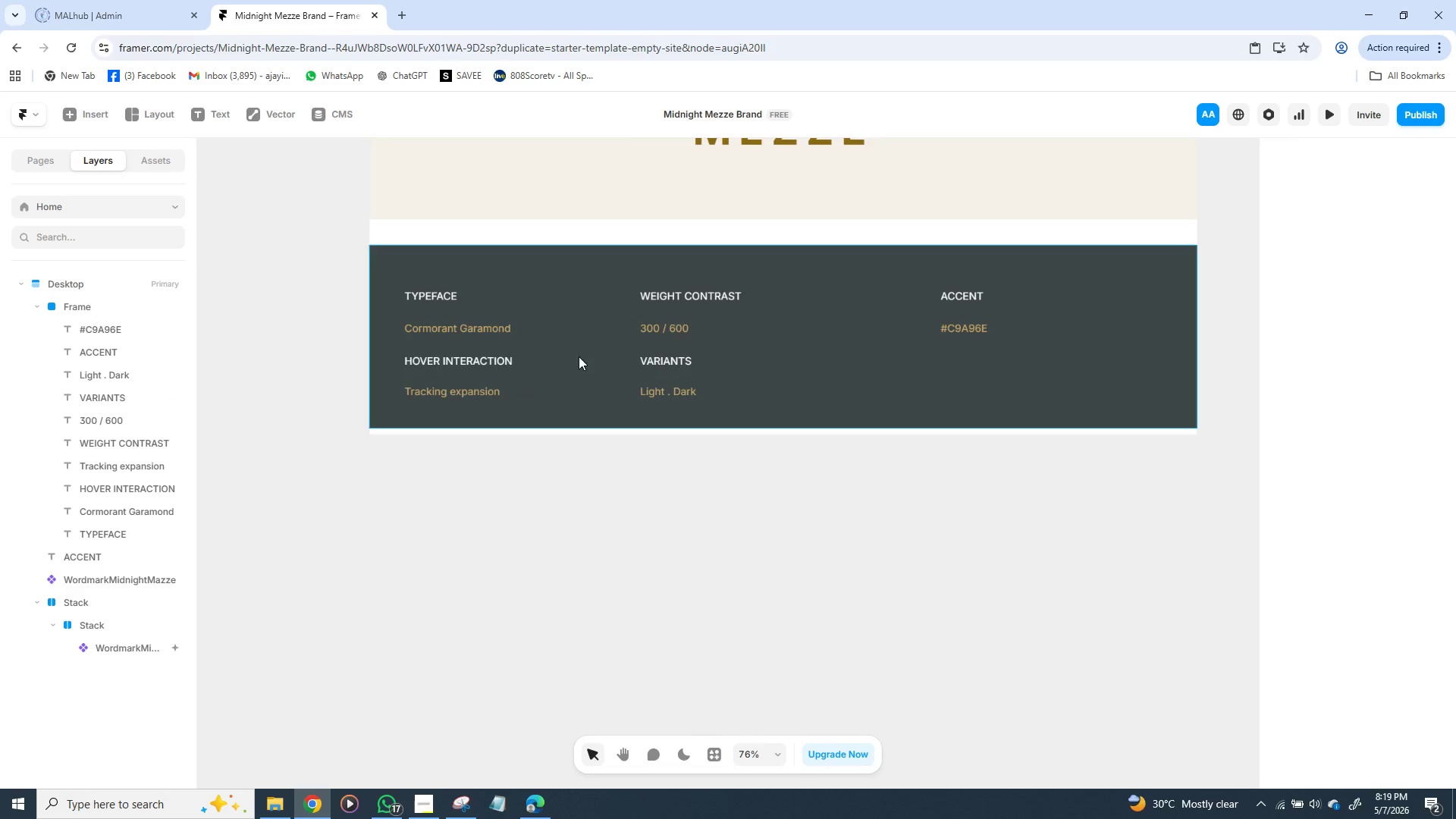 
left_click([438, 331])
 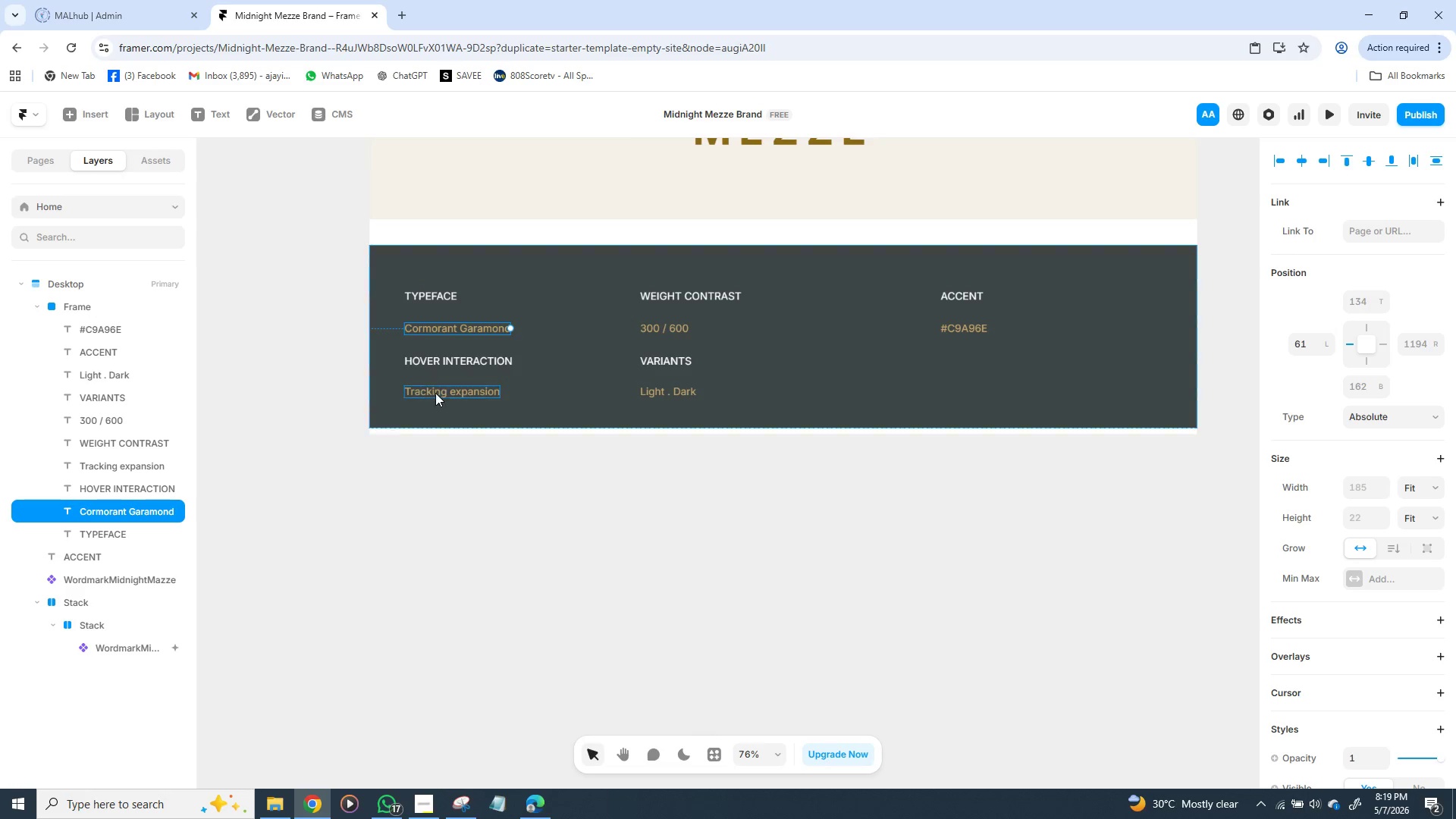 
wait(9.47)
 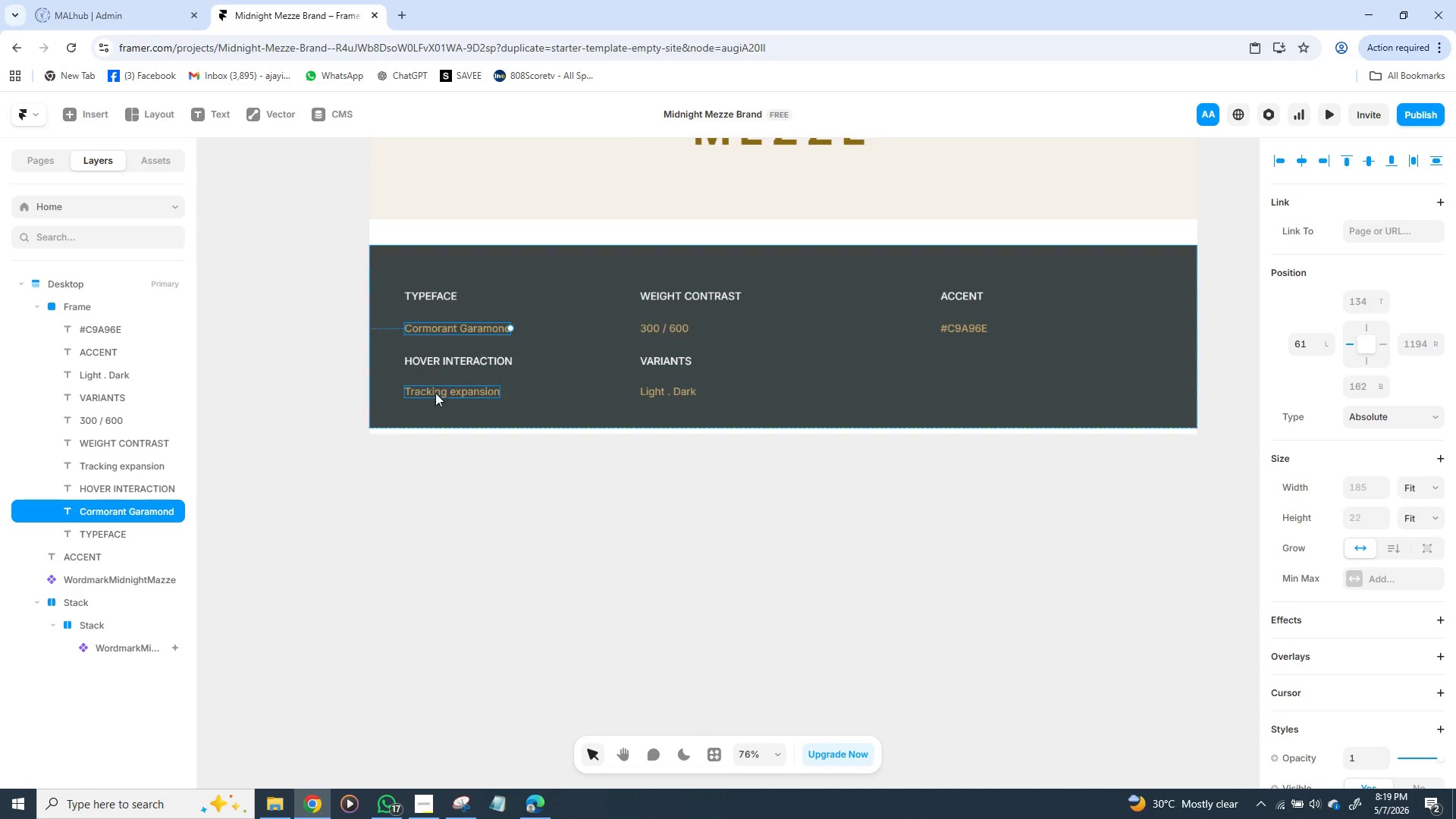 
left_click([388, 257])
 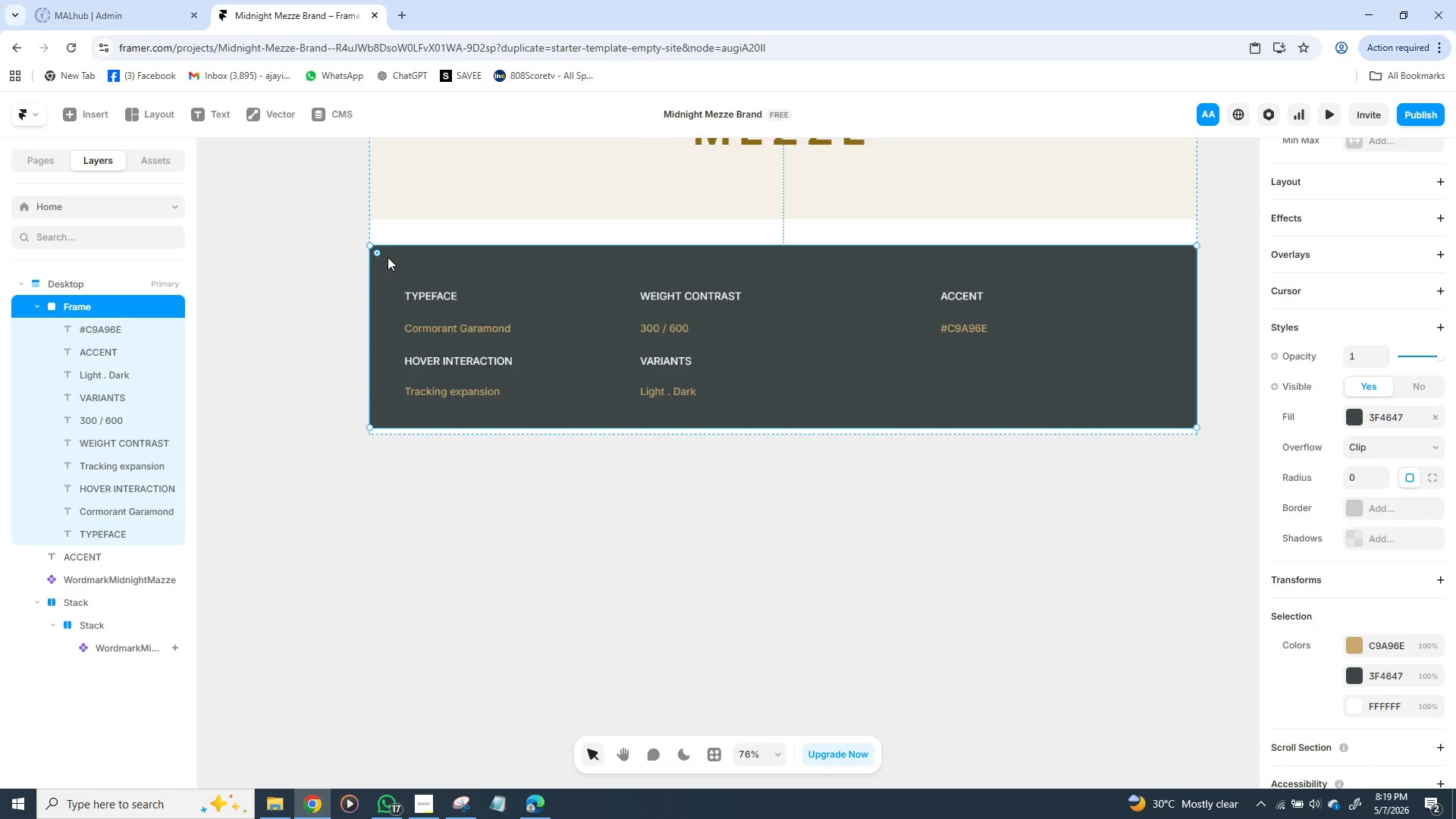 
right_click([388, 257])
 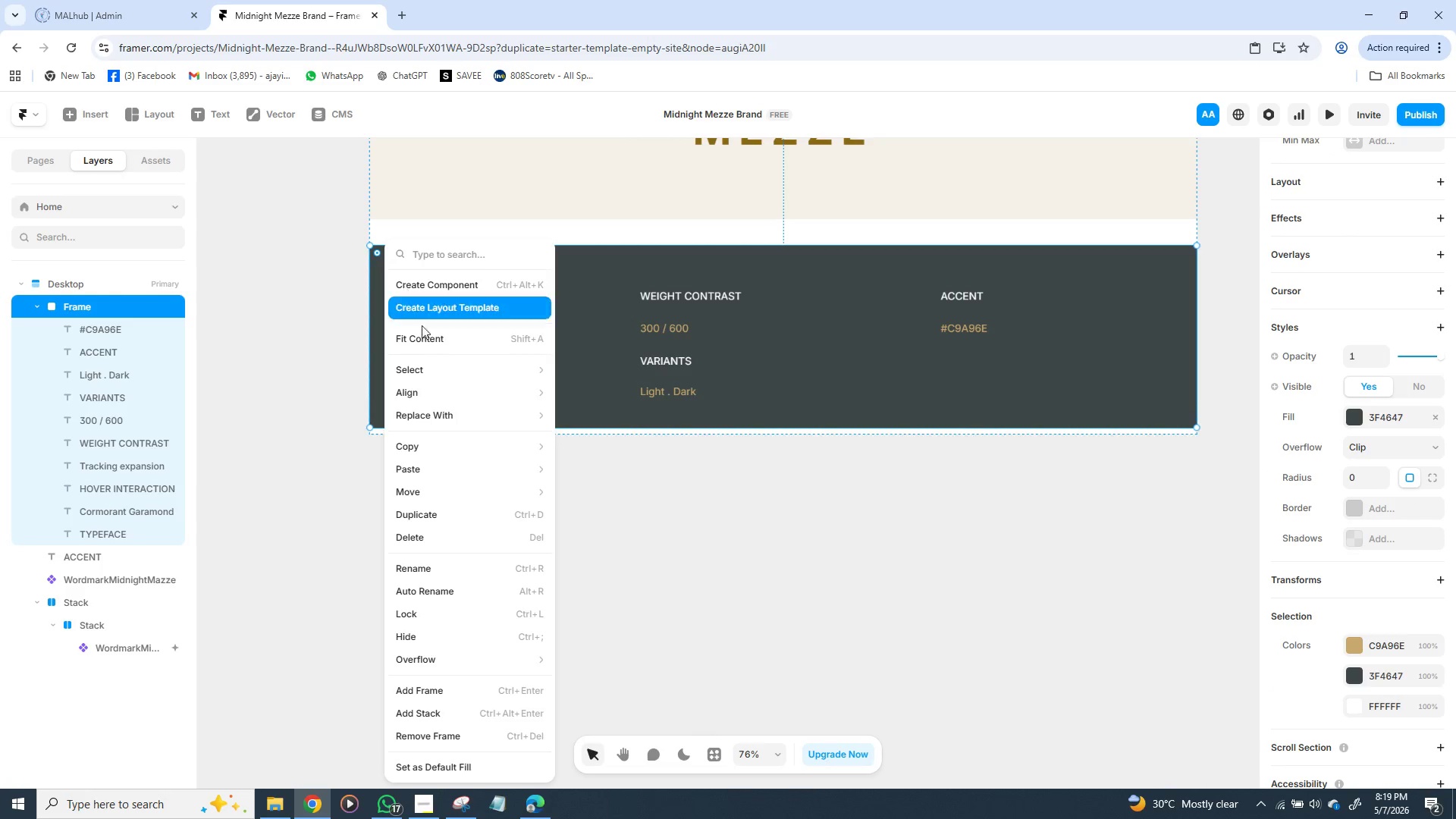 
mouse_move([460, 504])
 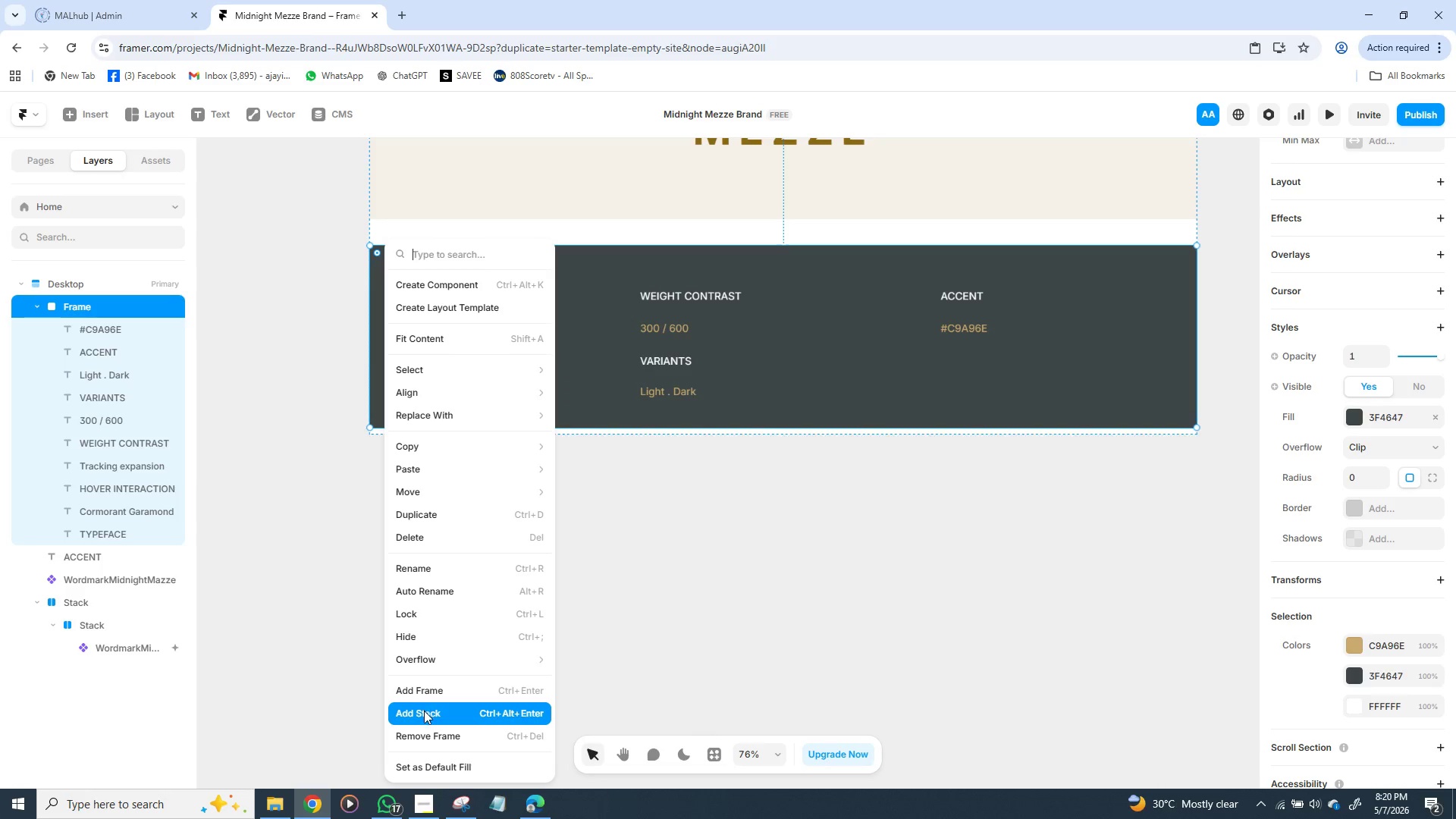 
left_click([424, 711])
 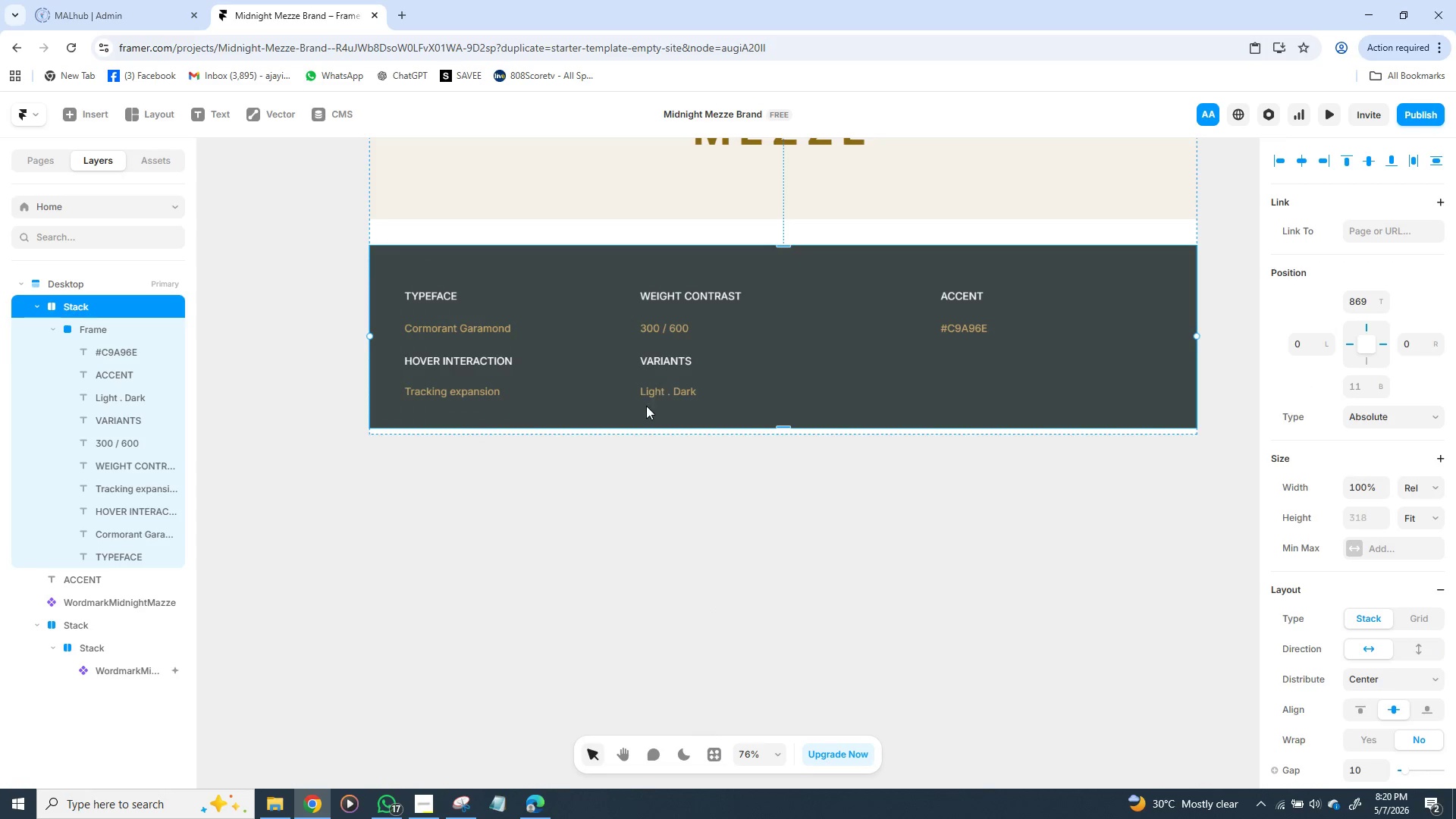 
left_click([531, 462])
 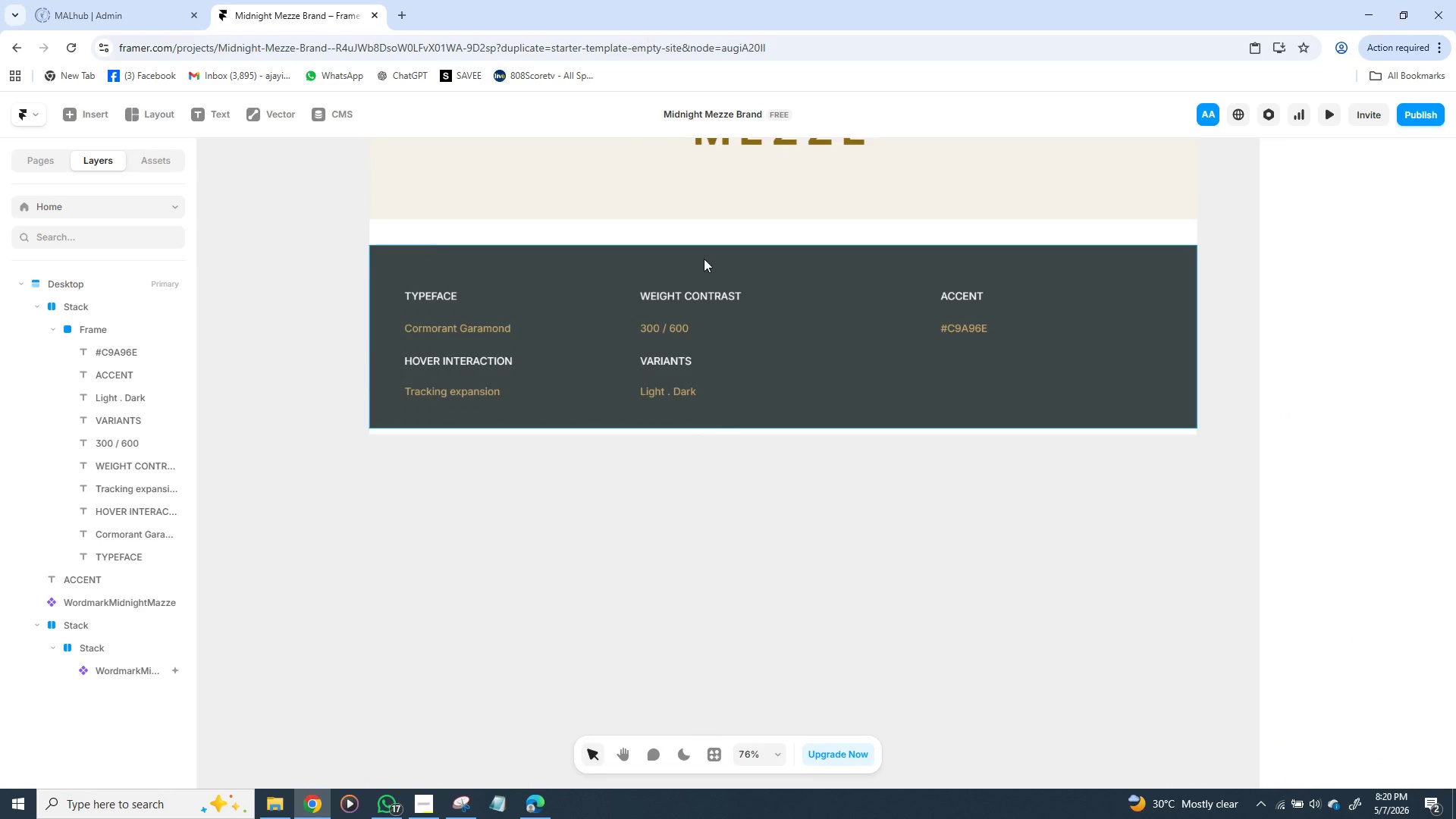 
left_click([692, 249])
 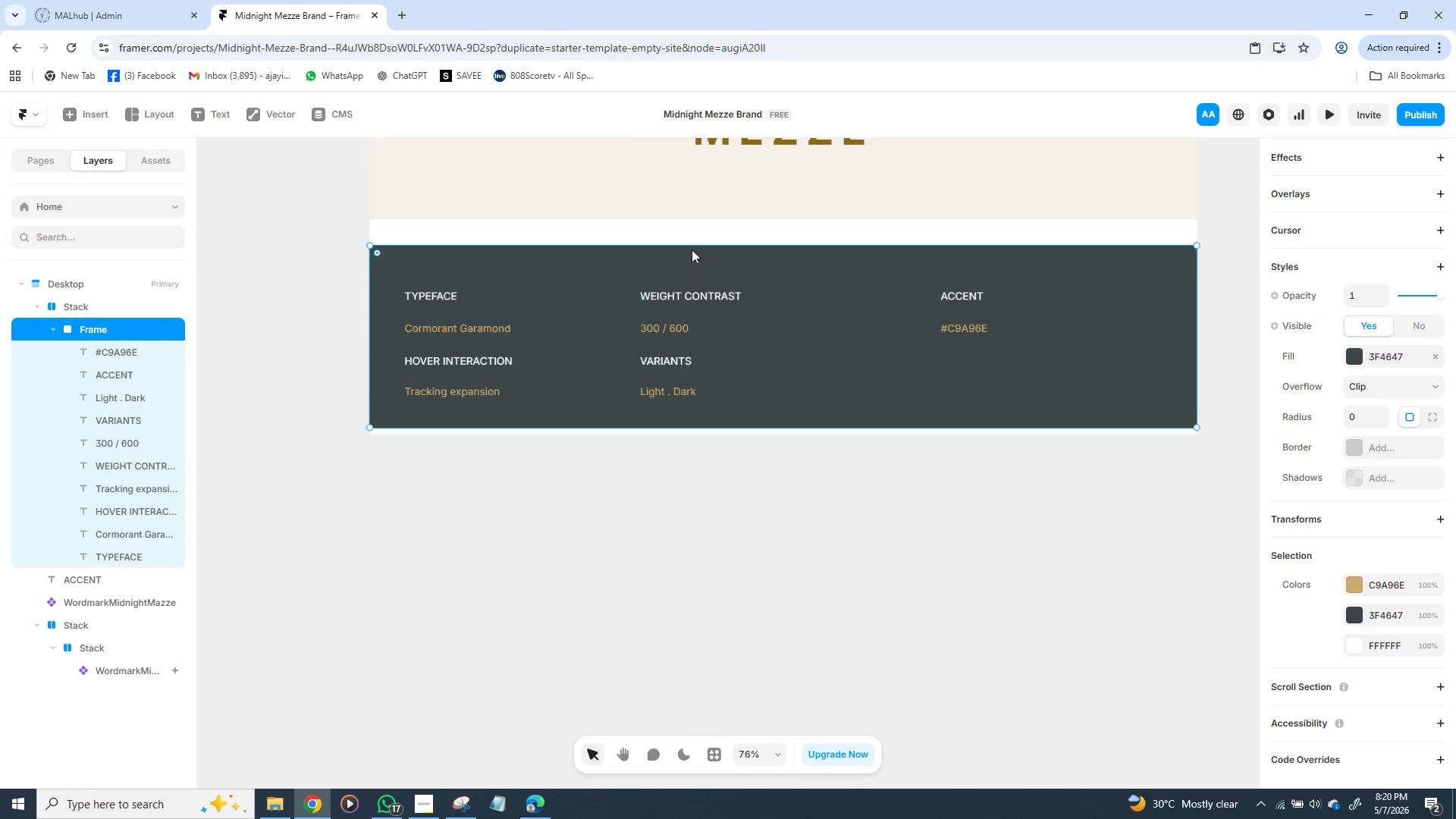 
hold_key(key=ArrowUp, duration=1.09)
 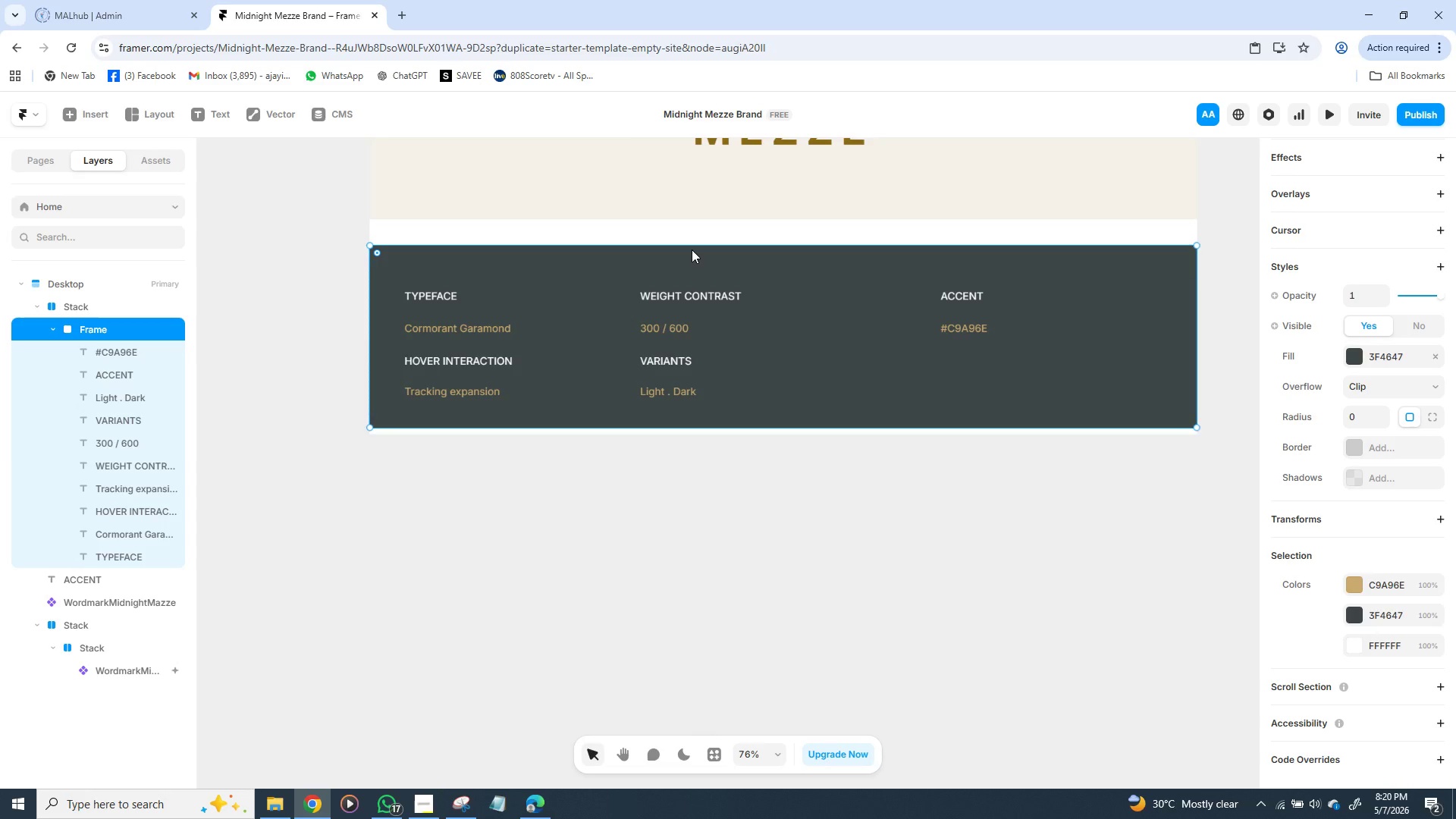 
hold_key(key=ArrowUp, duration=0.88)
 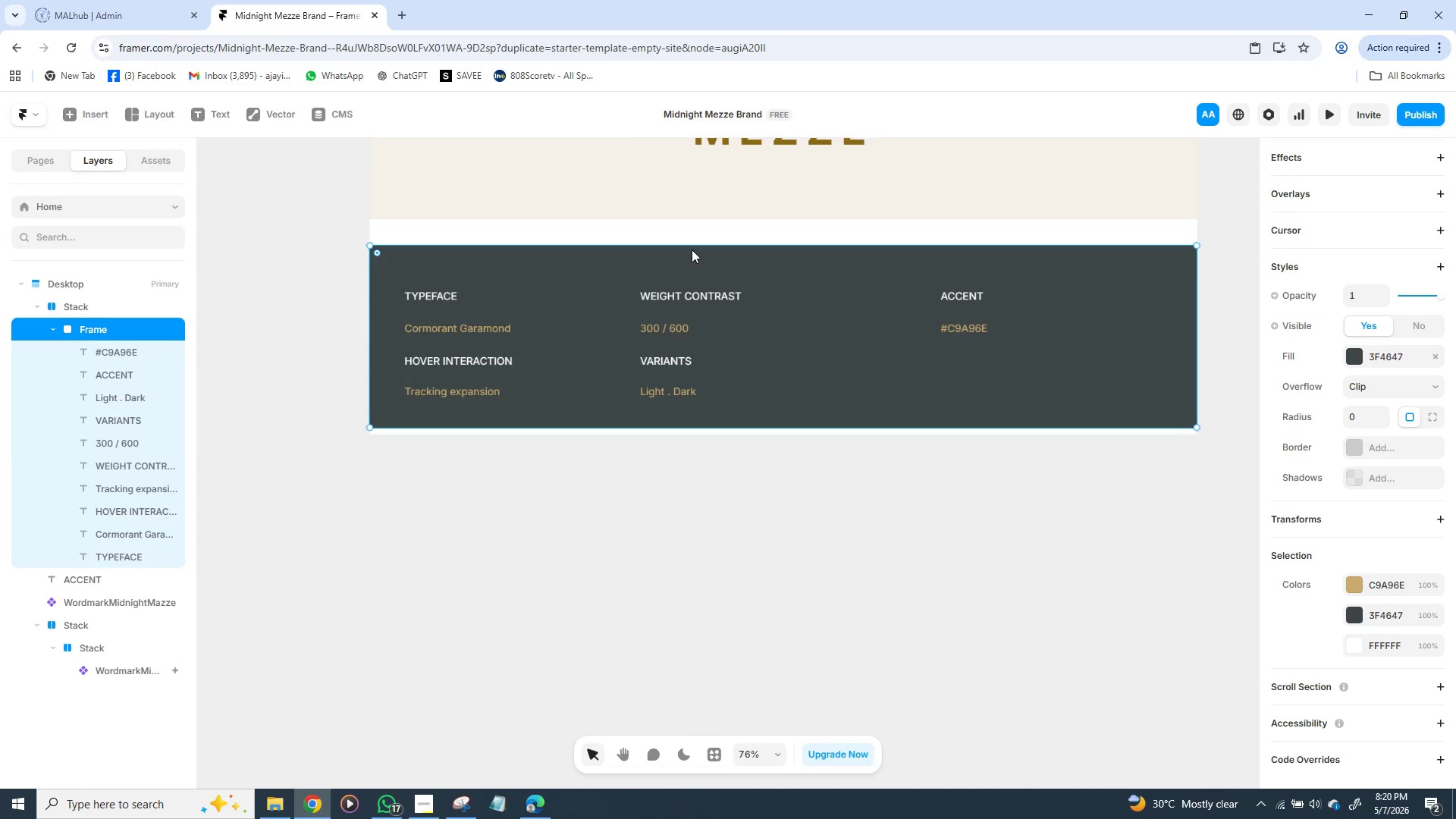 
key(Shift+ArrowUp)
 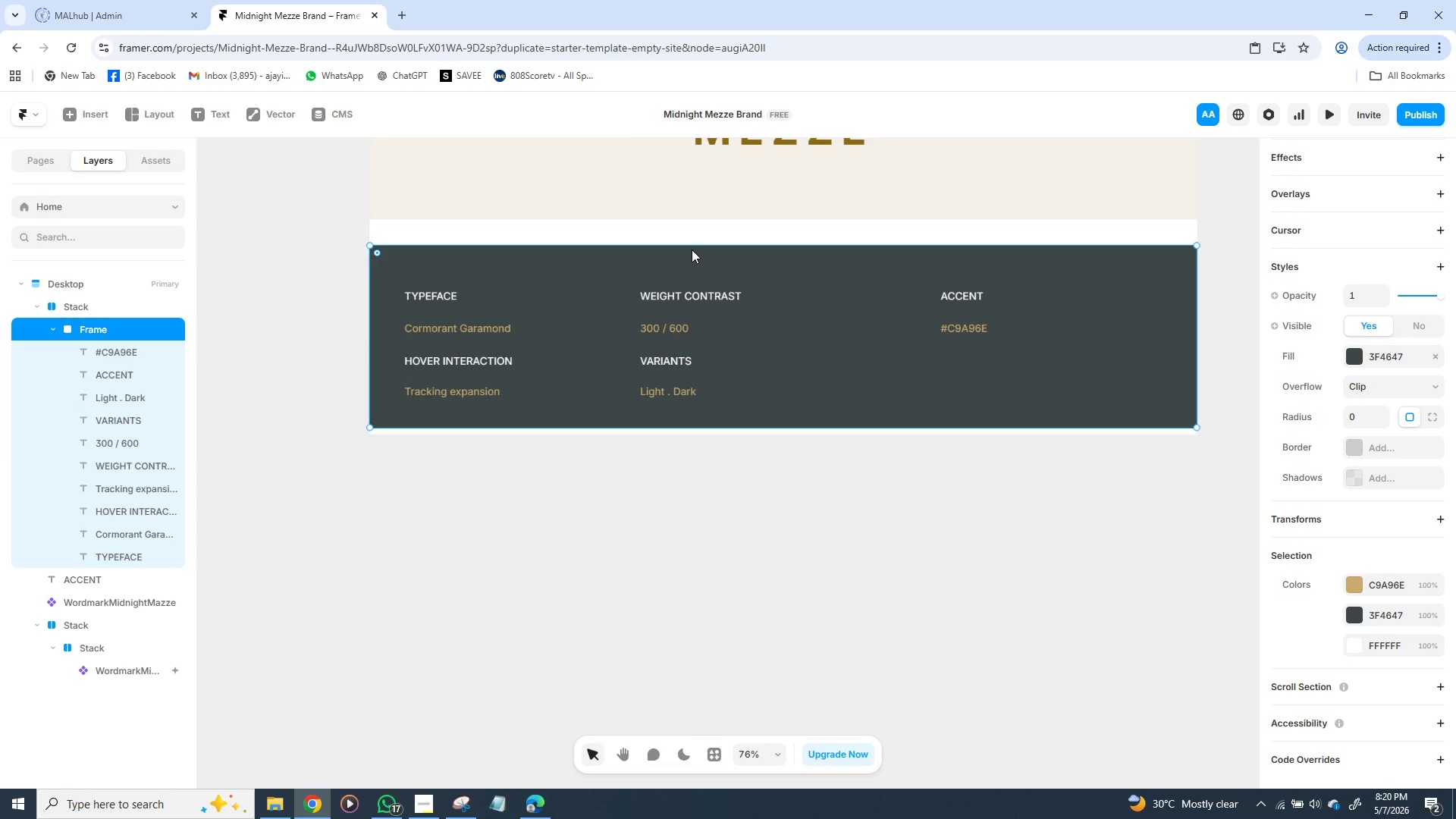 
key(Shift+ArrowUp)
 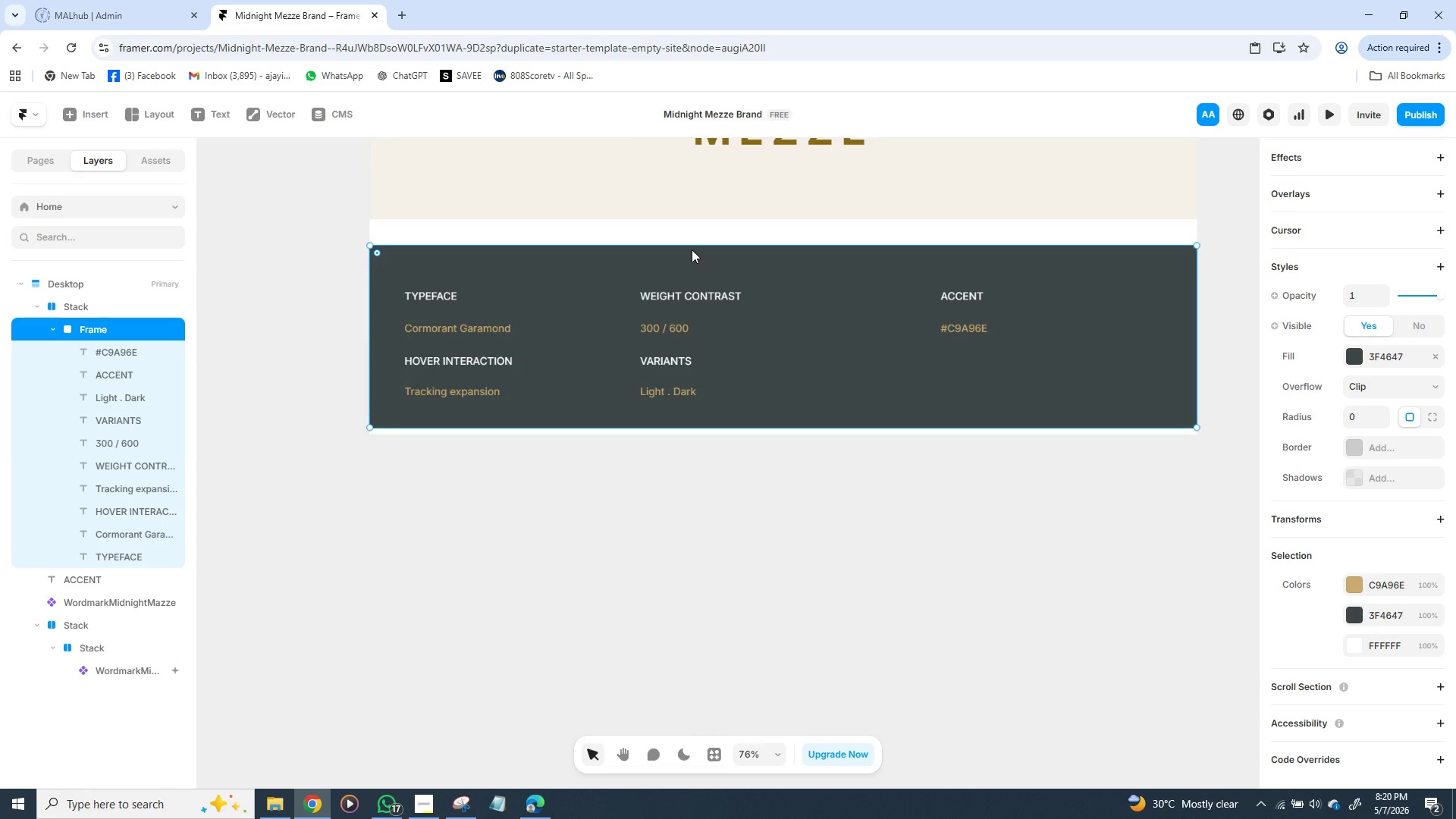 
key(Shift+ArrowUp)
 